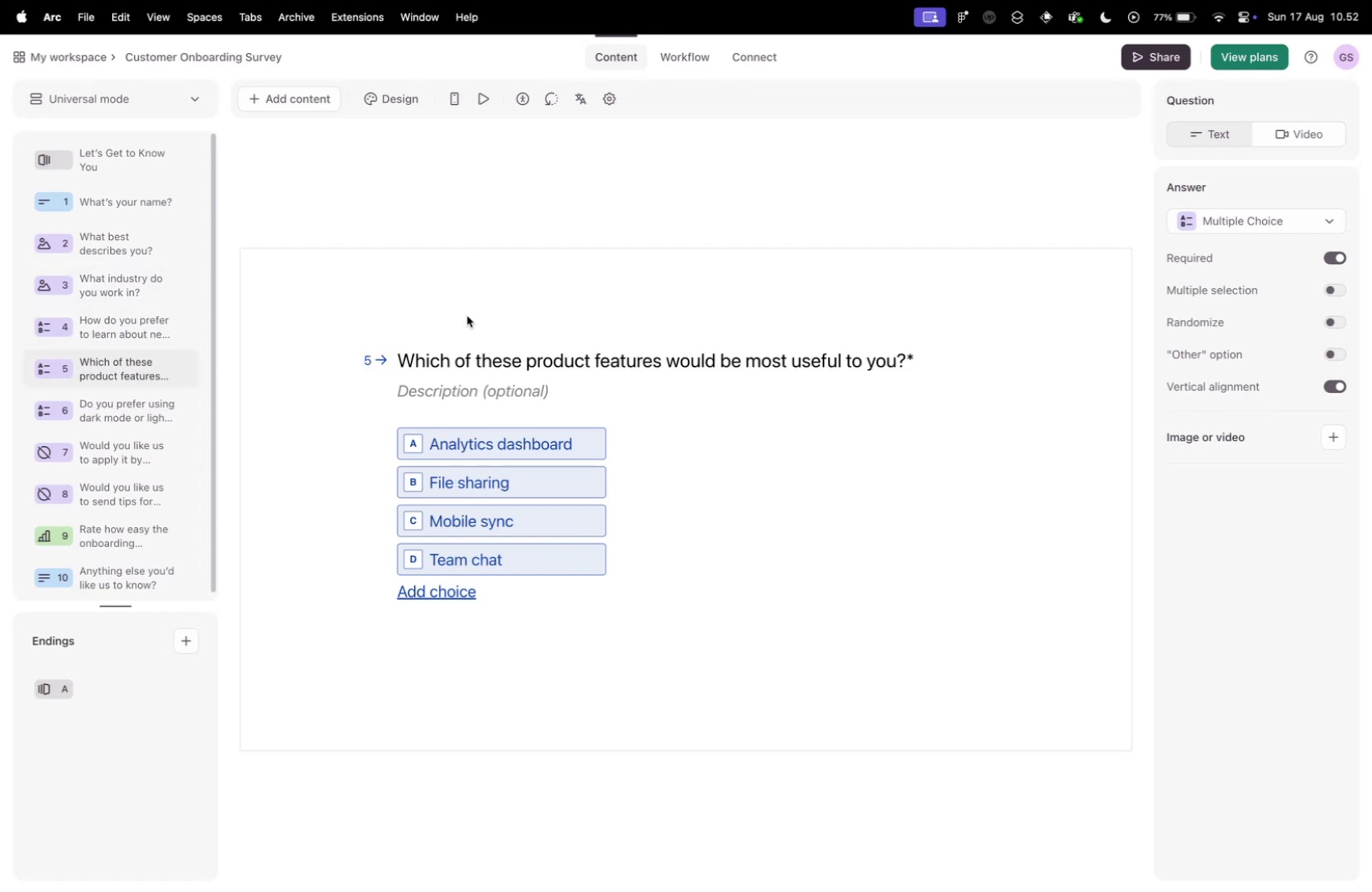 
key(Control+ControlLeft)
 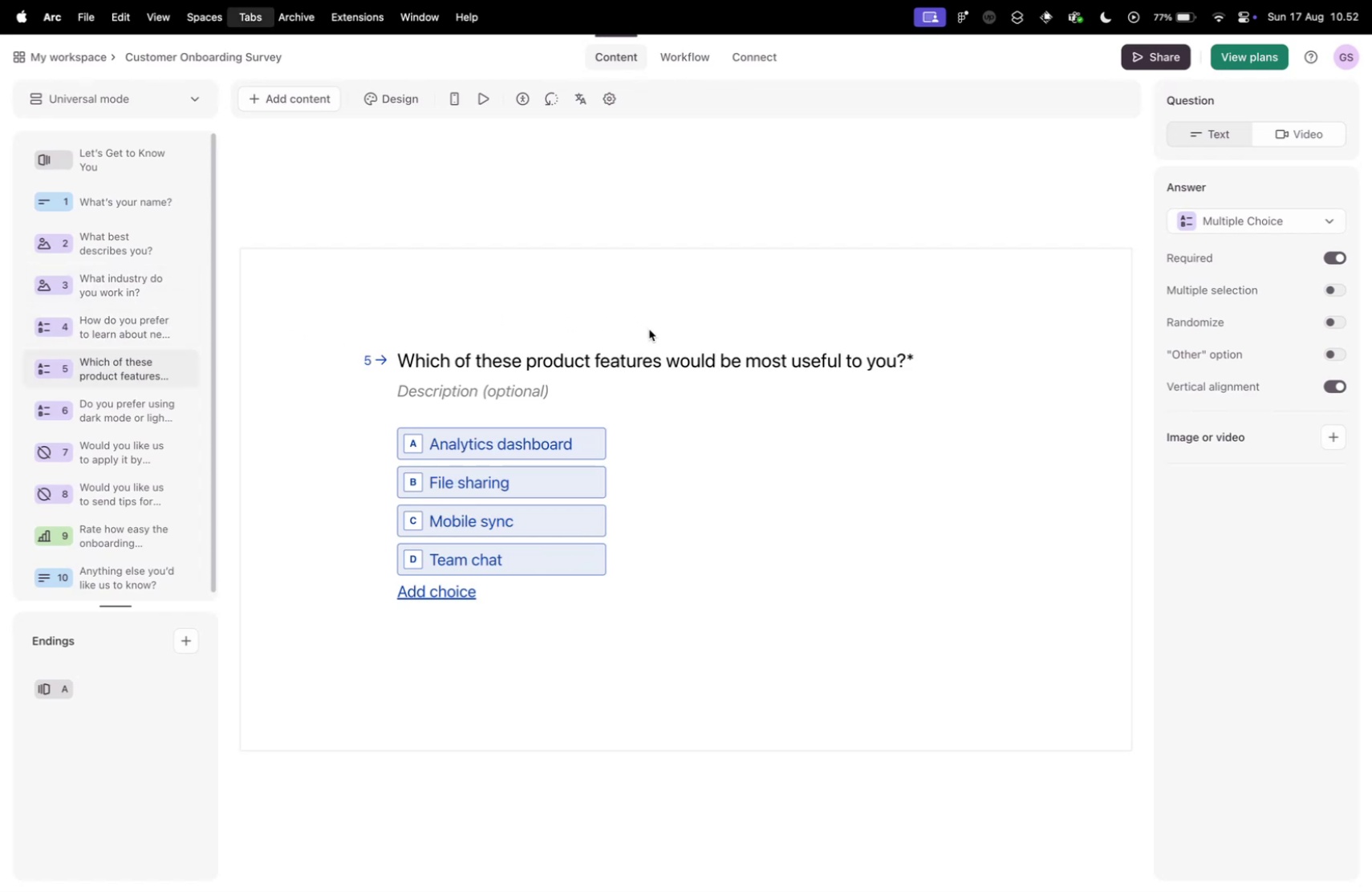 
key(Control+Tab)
 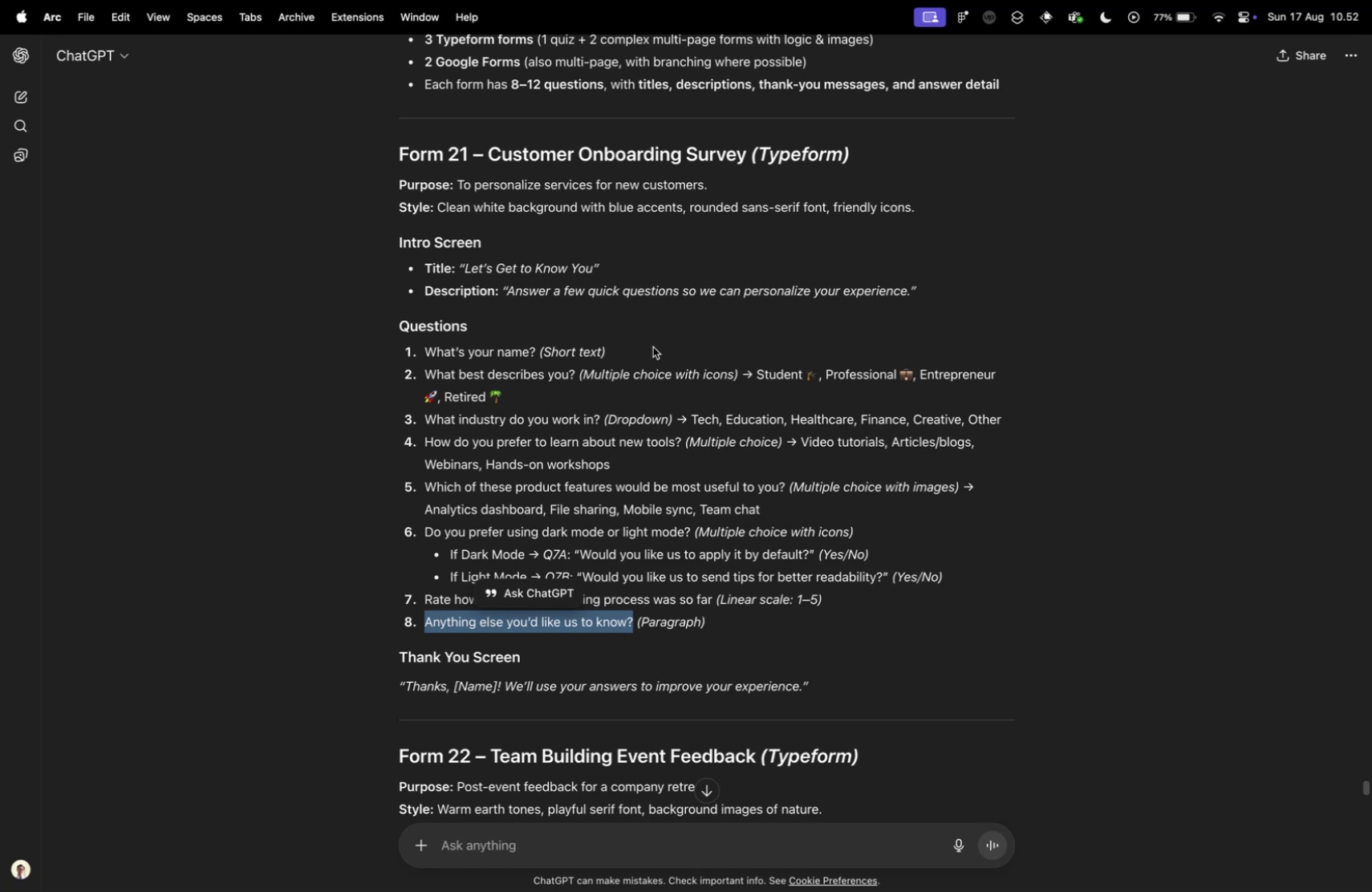 
wait(7.05)
 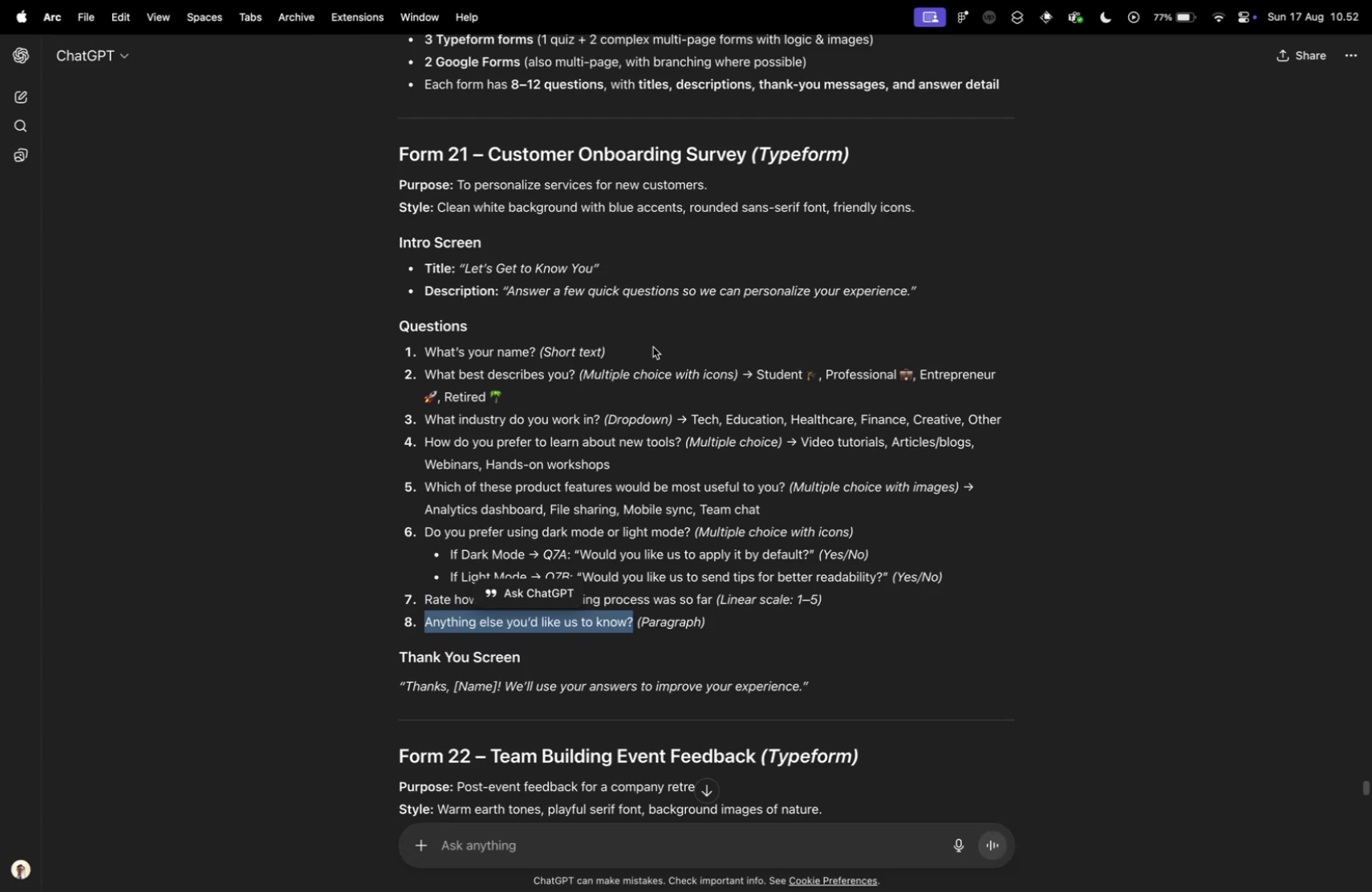 
key(Control+Tab)
 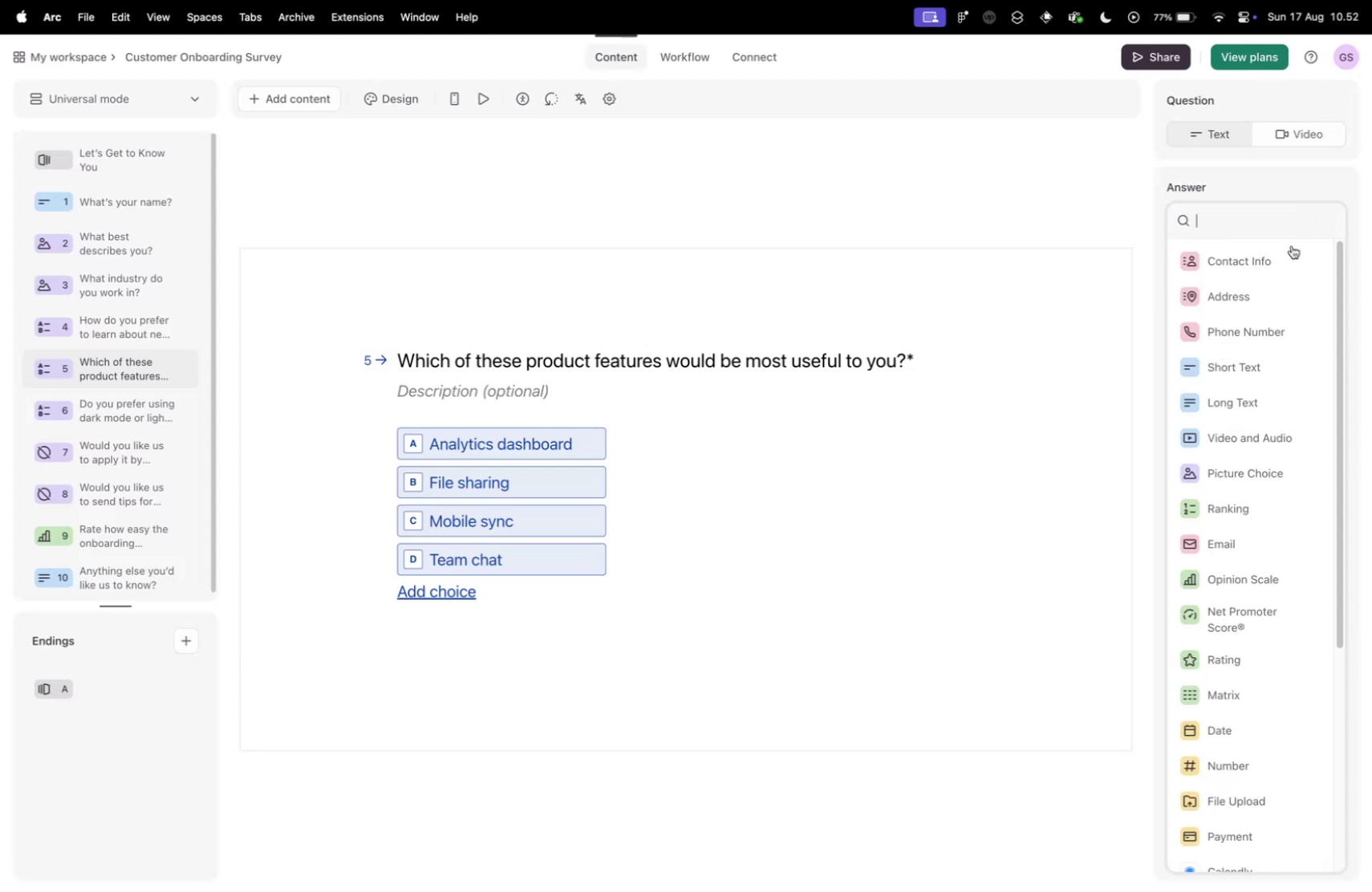 
wait(5.95)
 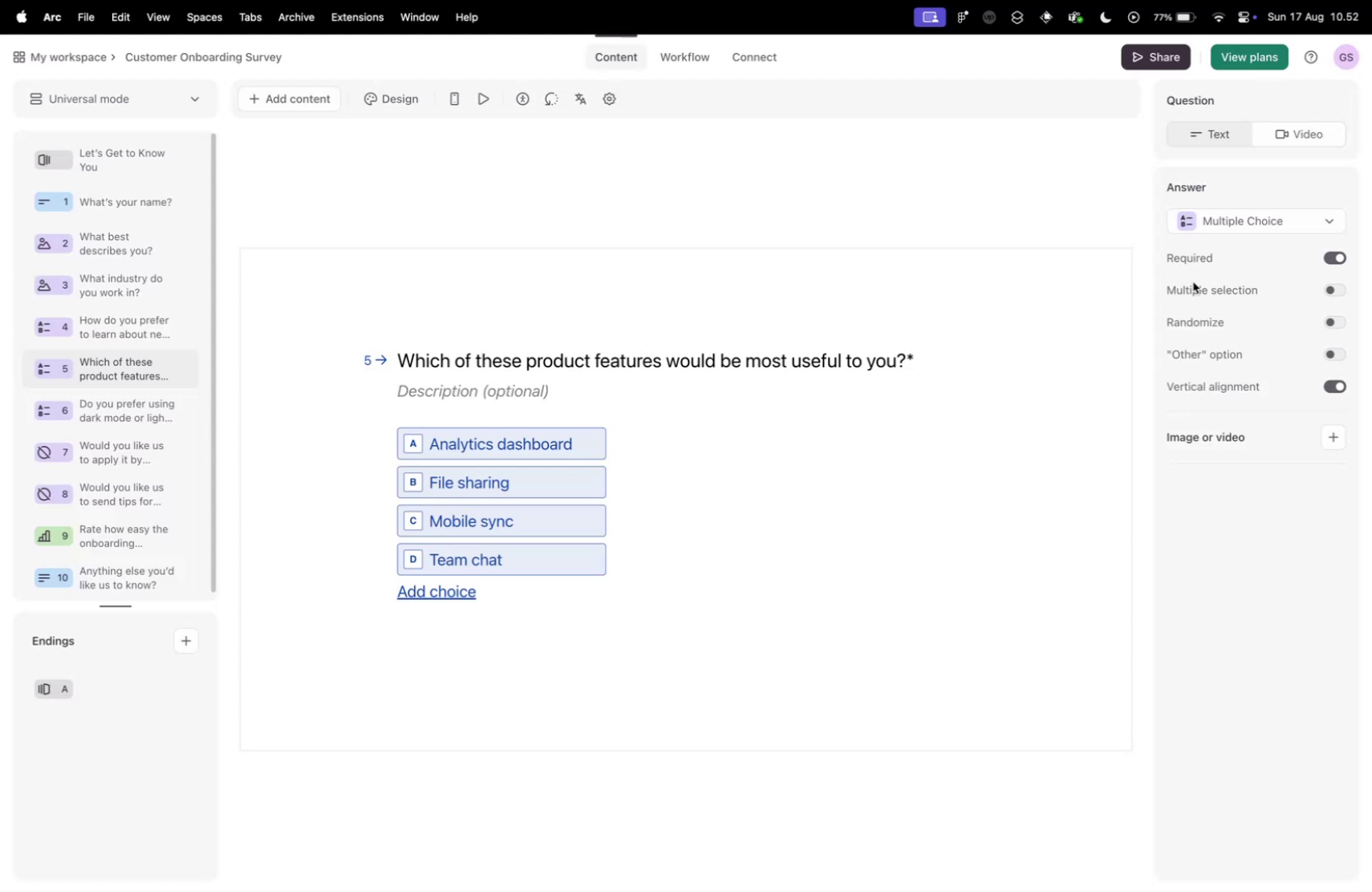 
left_click([1259, 472])
 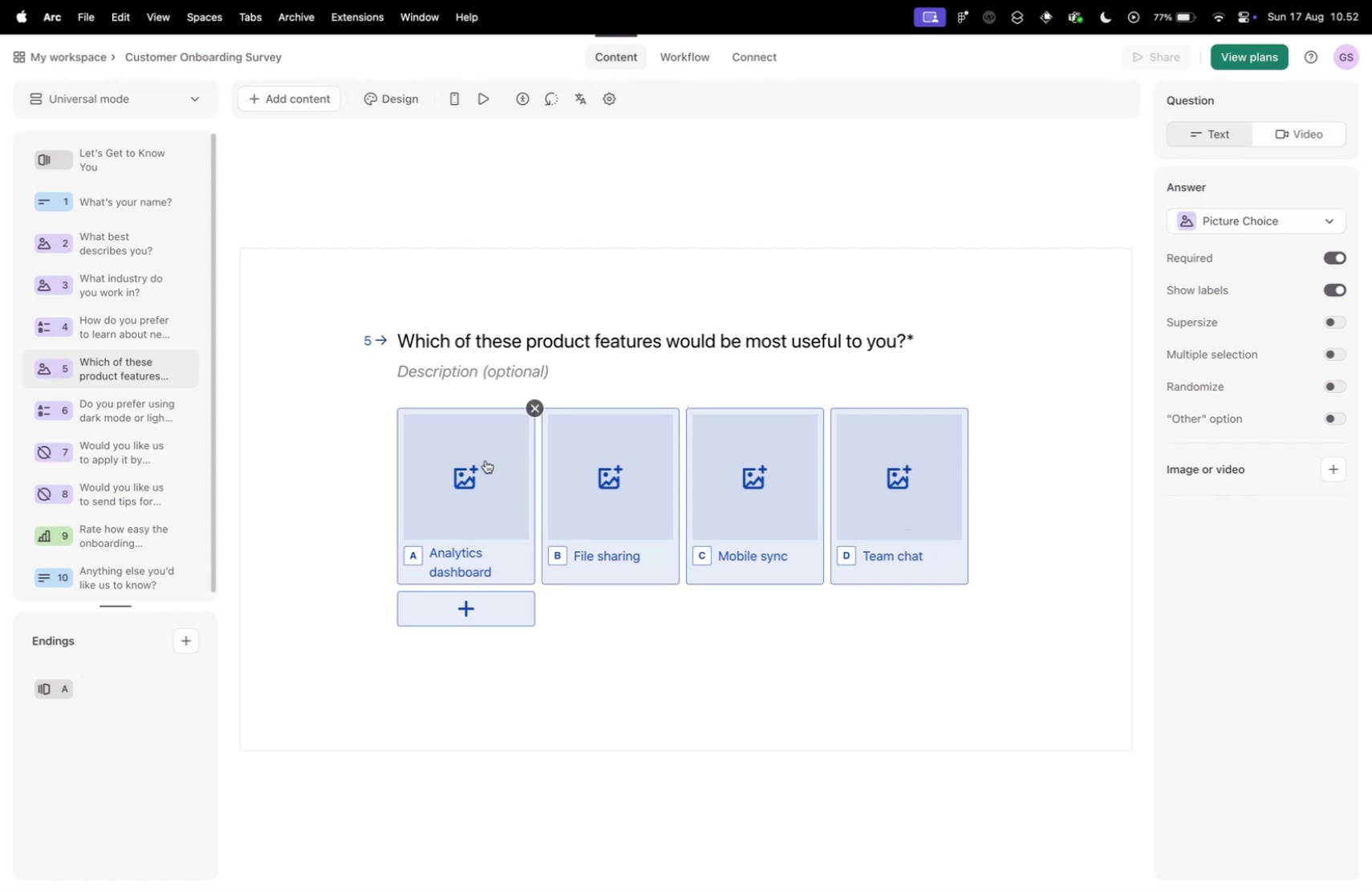 
left_click([485, 460])
 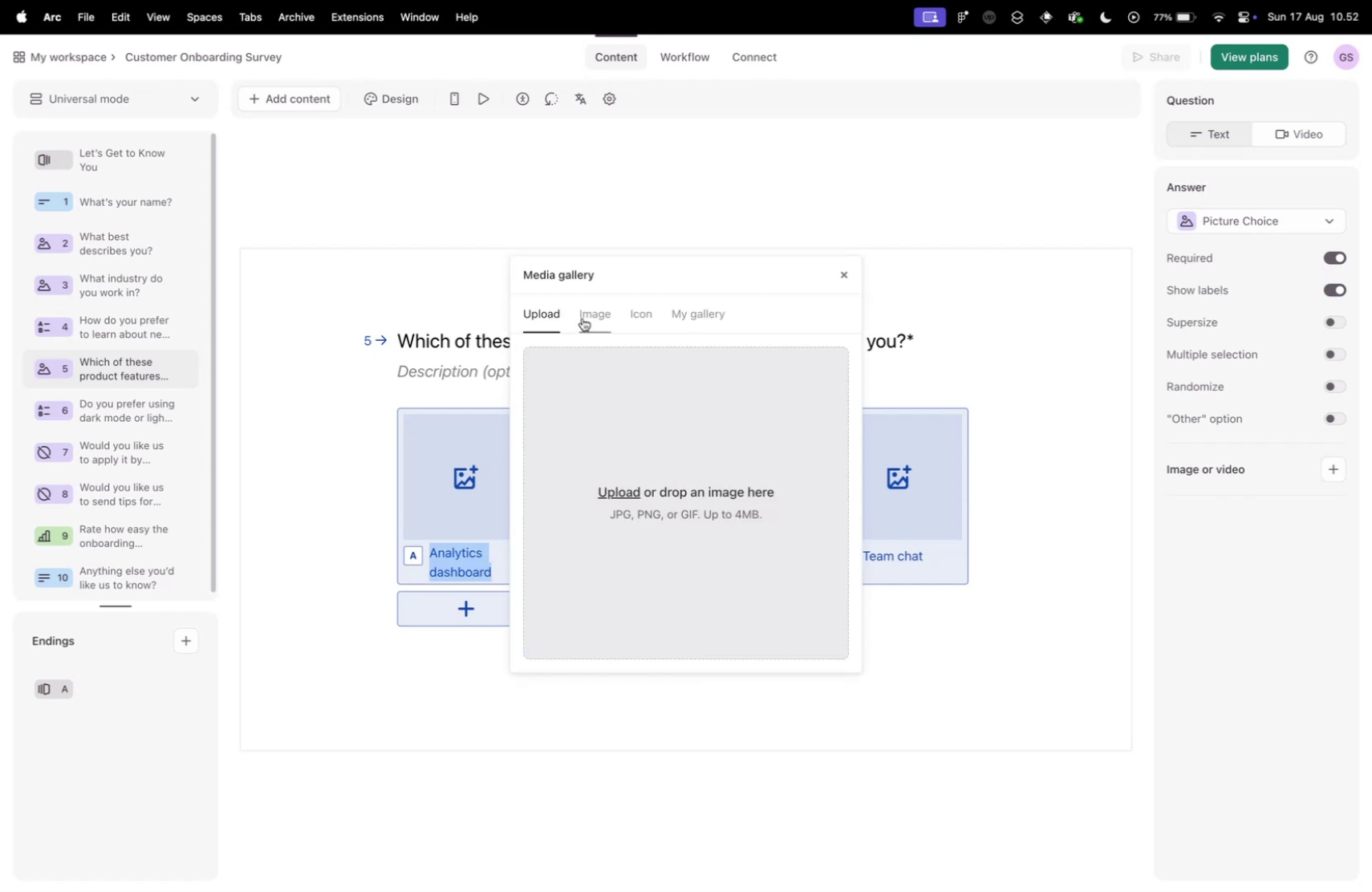 
left_click([582, 317])
 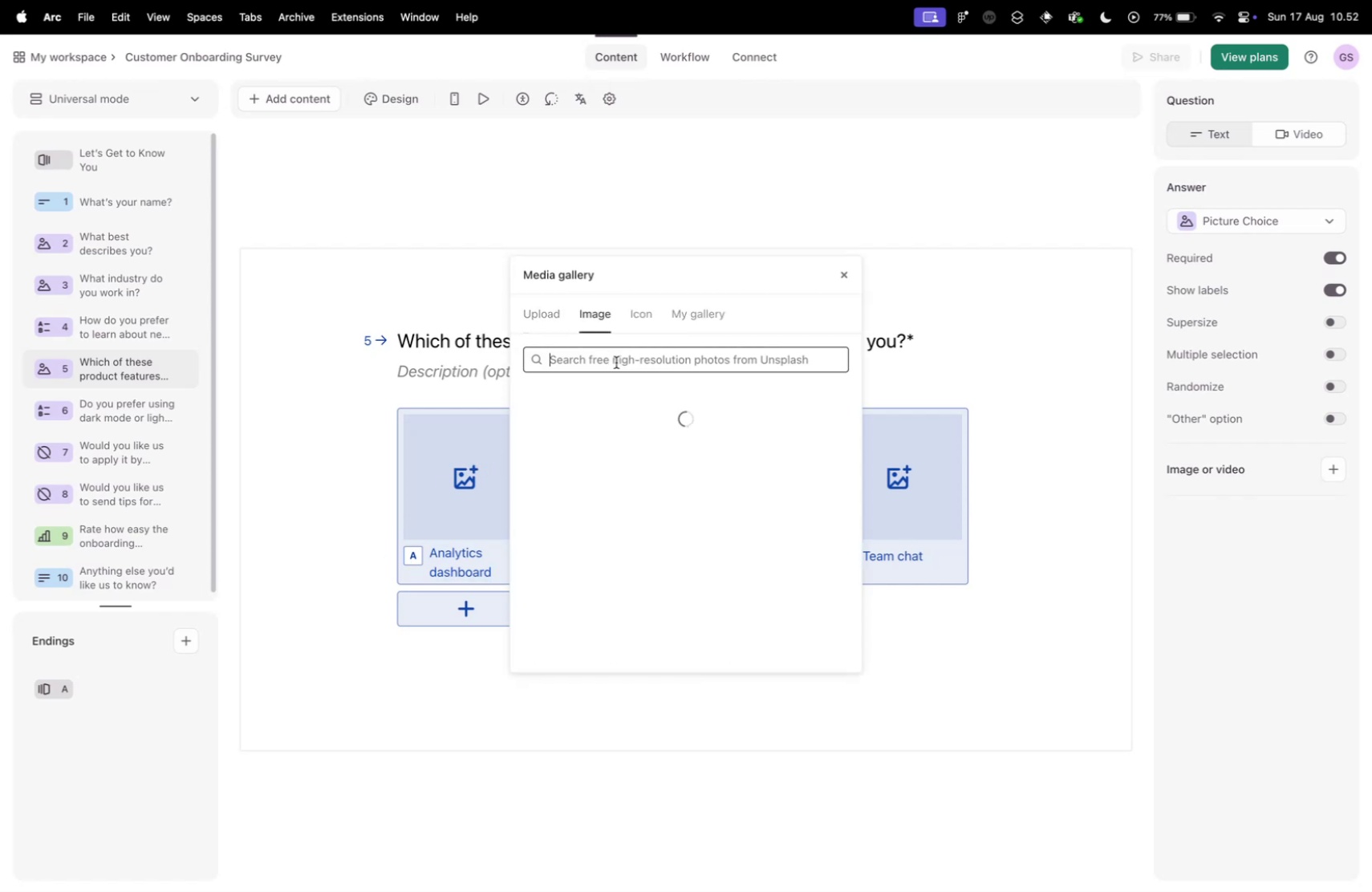 
left_click([616, 362])
 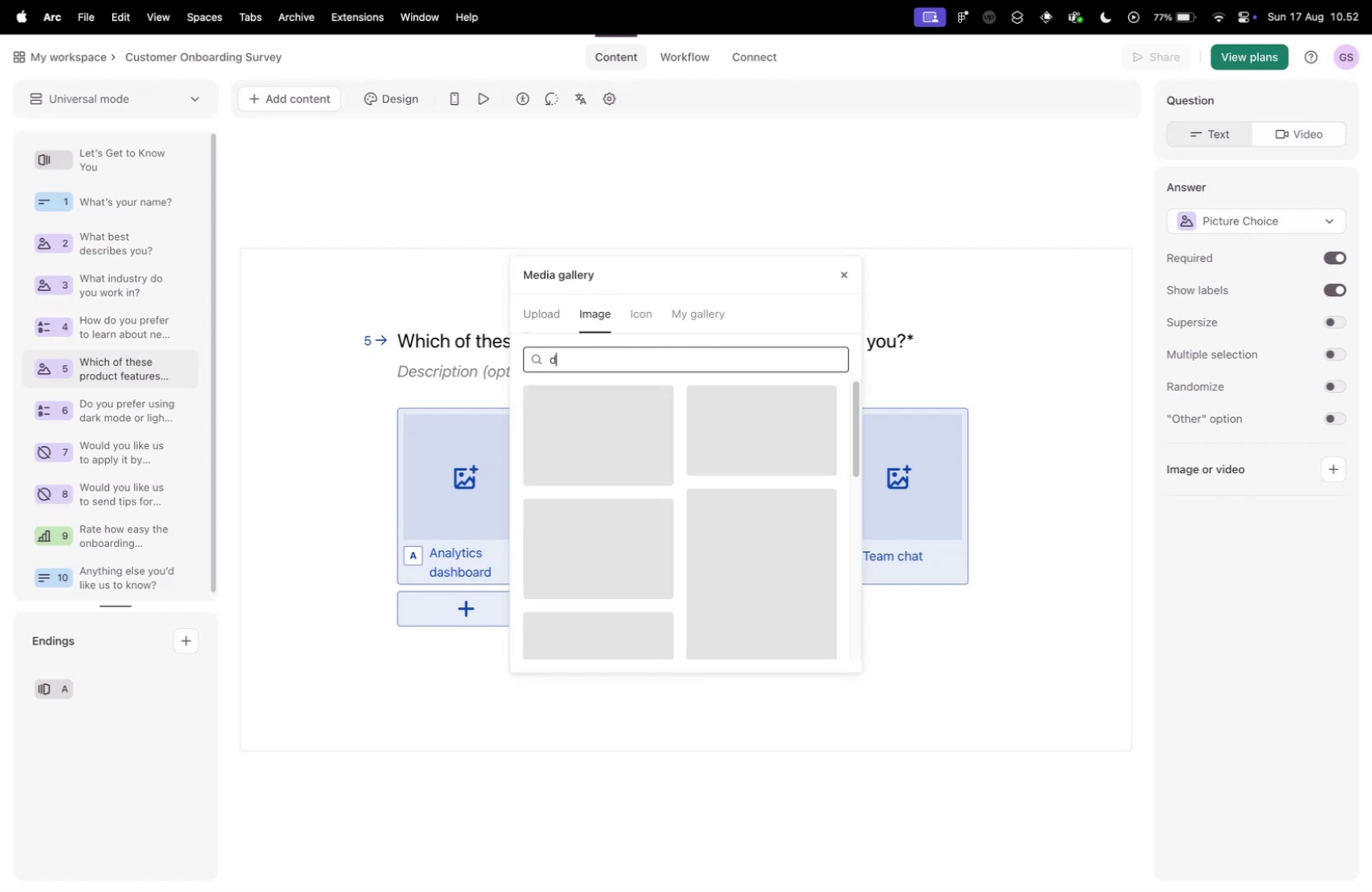 
type(dashboard)
 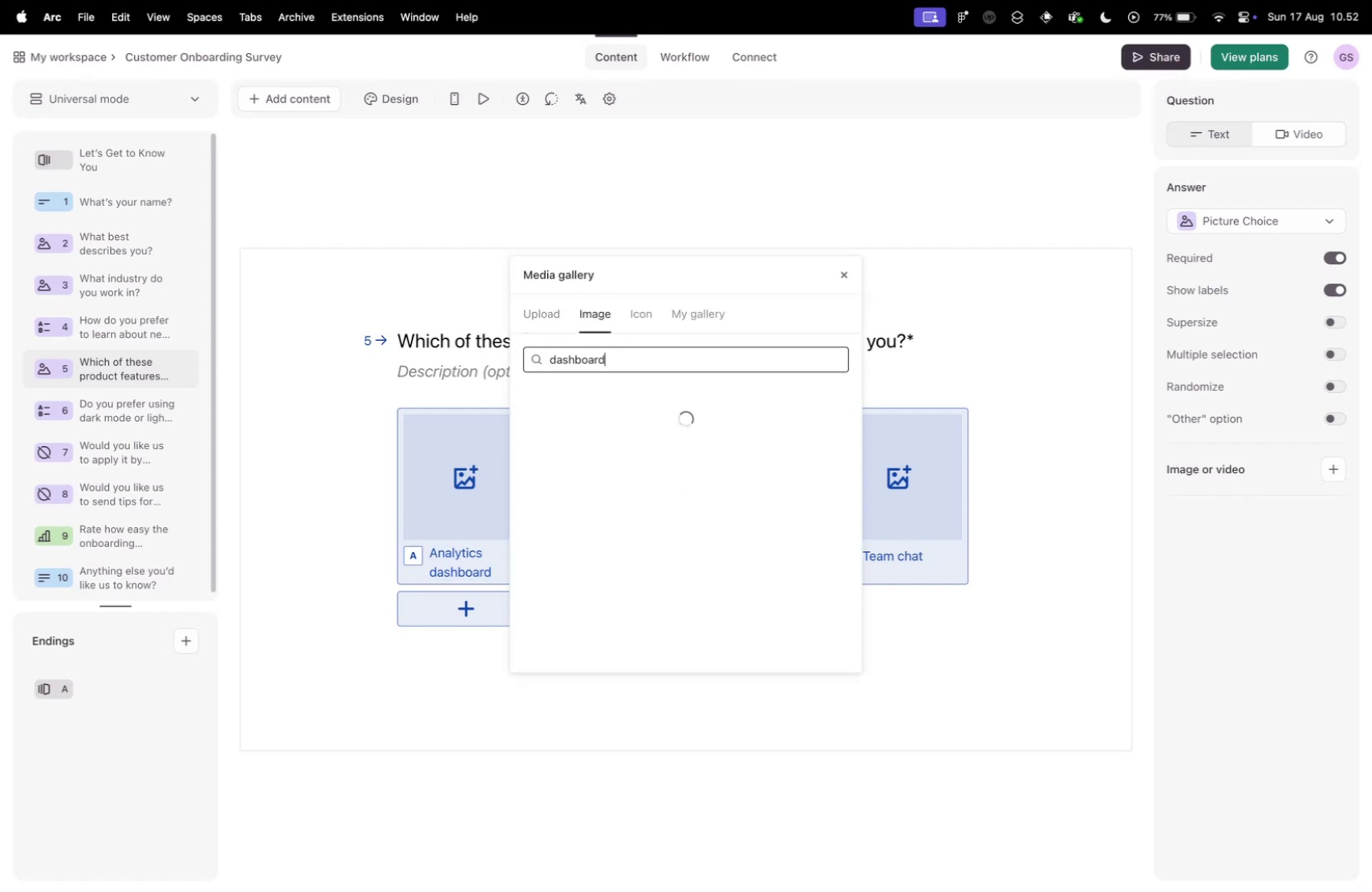 
key(Enter)
 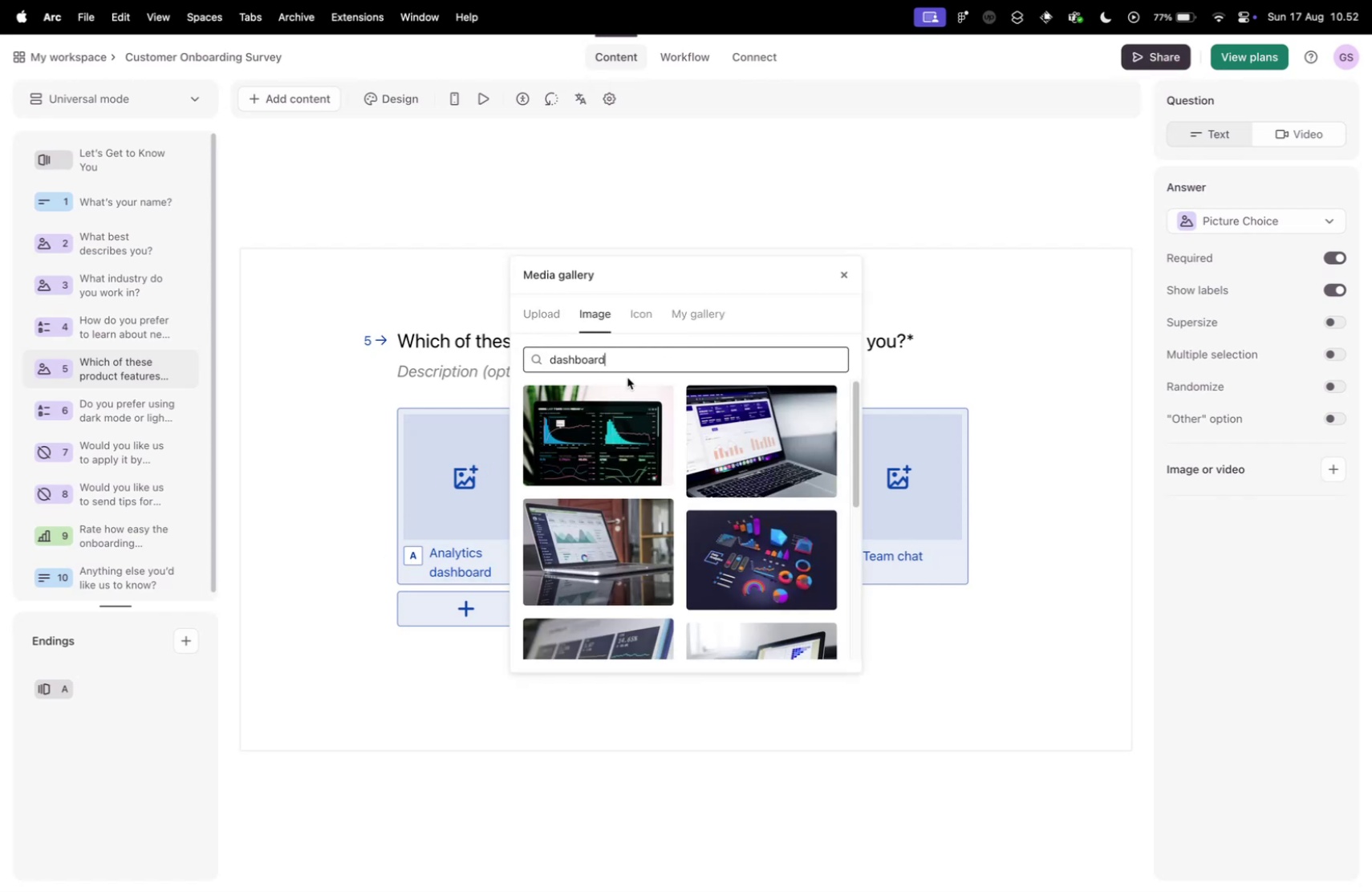 
left_click([631, 431])
 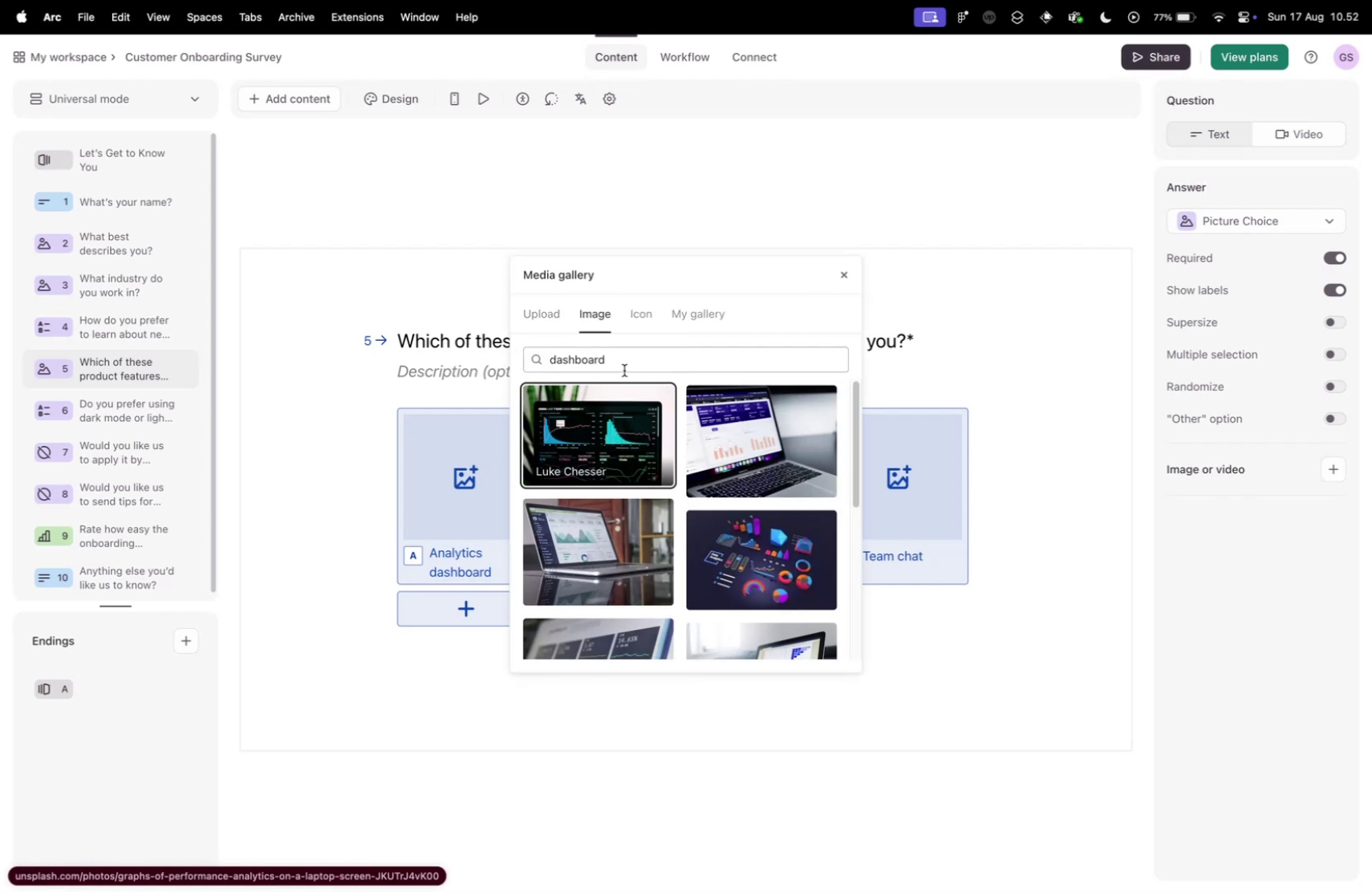 
left_click_drag(start_coordinate=[634, 279], to_coordinate=[866, 256])
 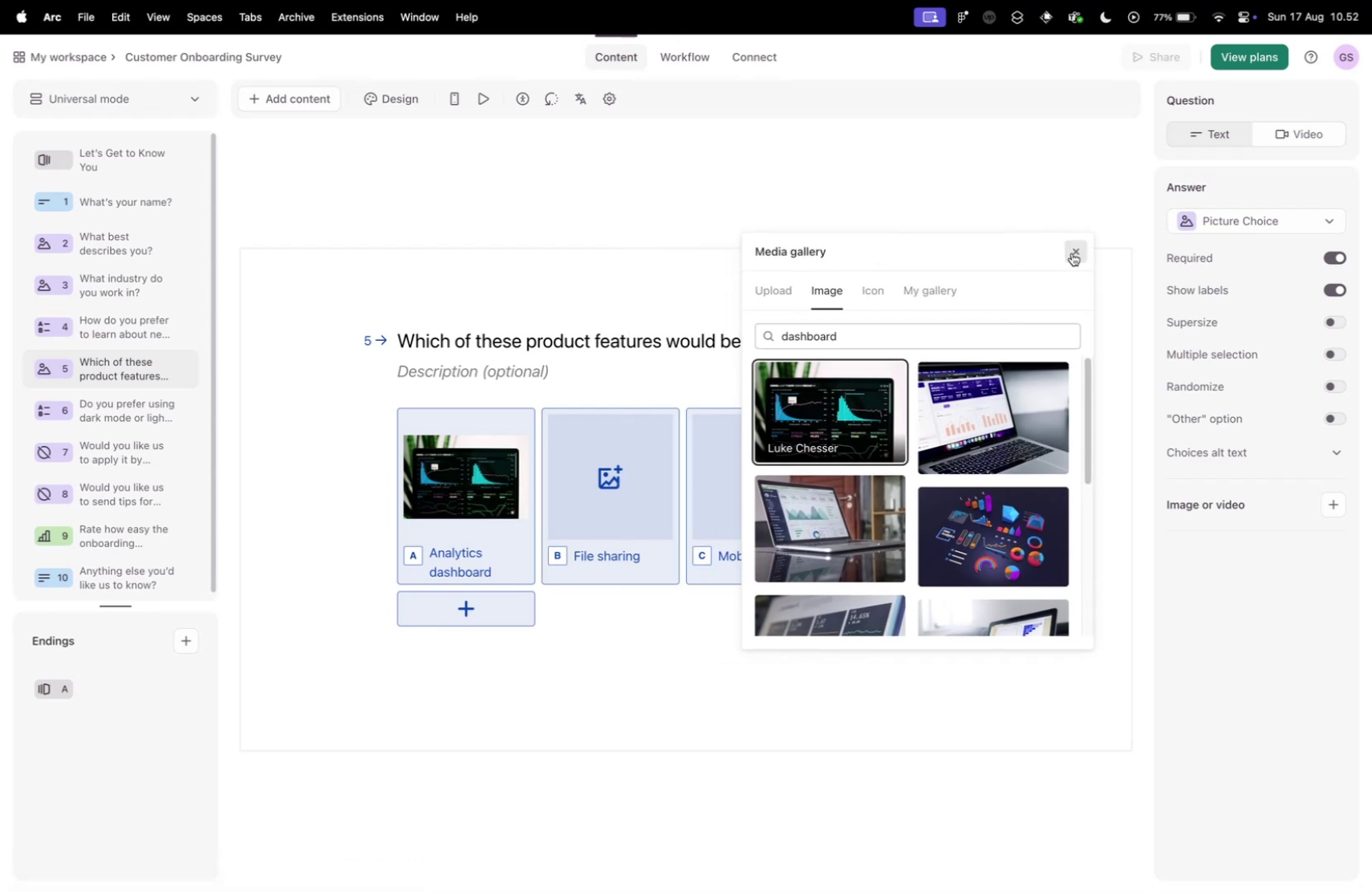 
left_click([1072, 253])
 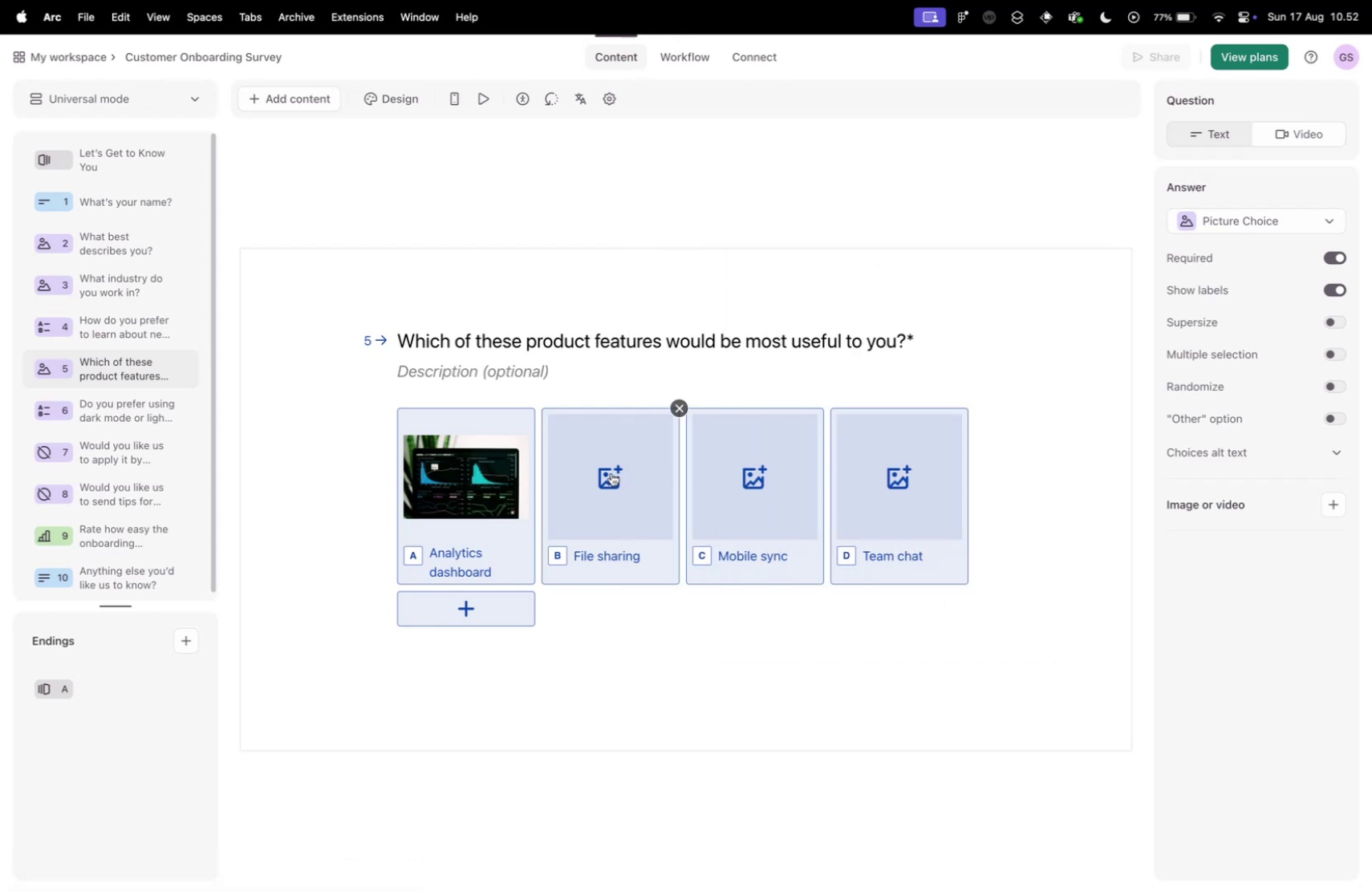 
left_click([611, 472])
 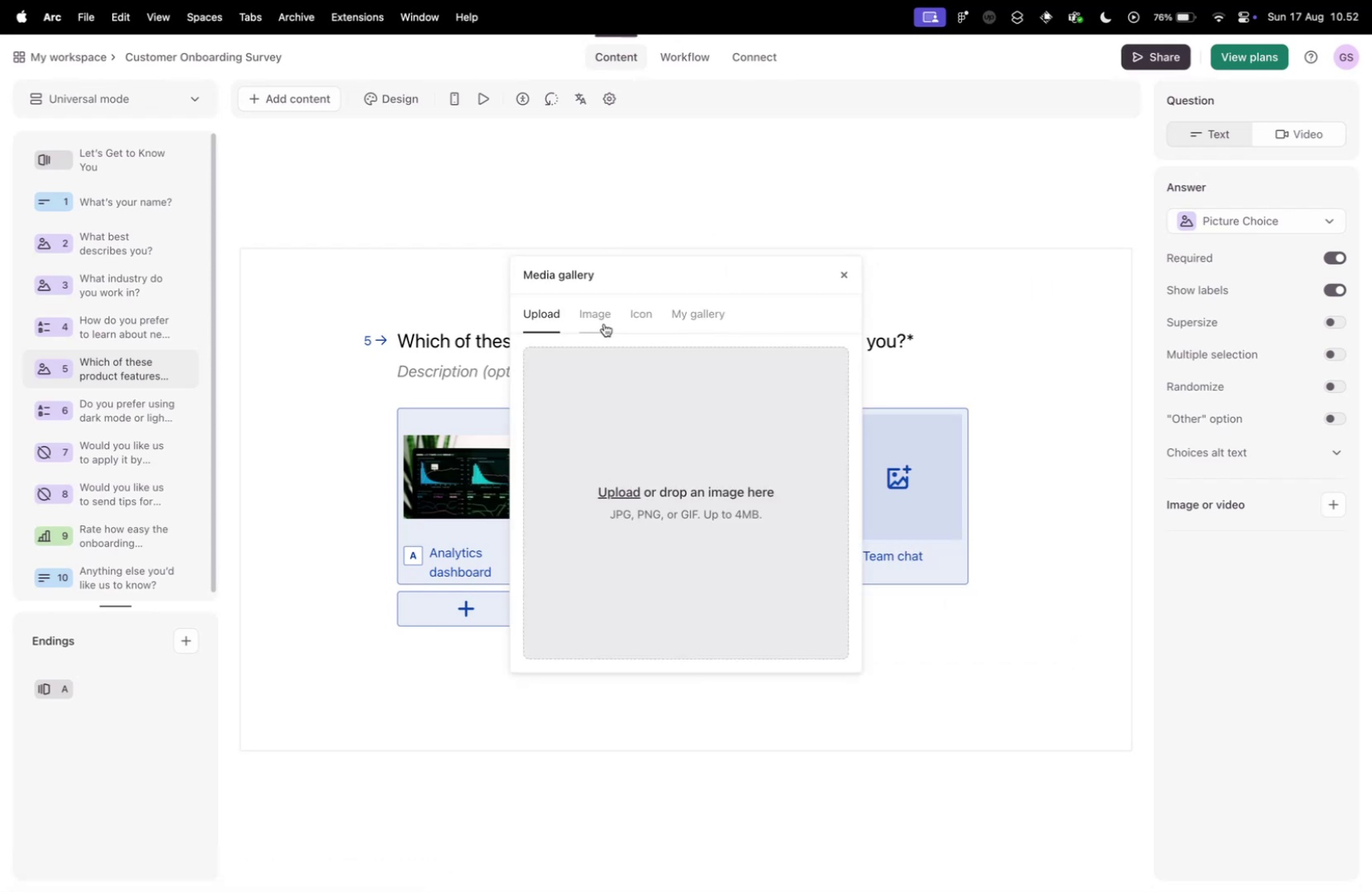 
left_click([604, 323])
 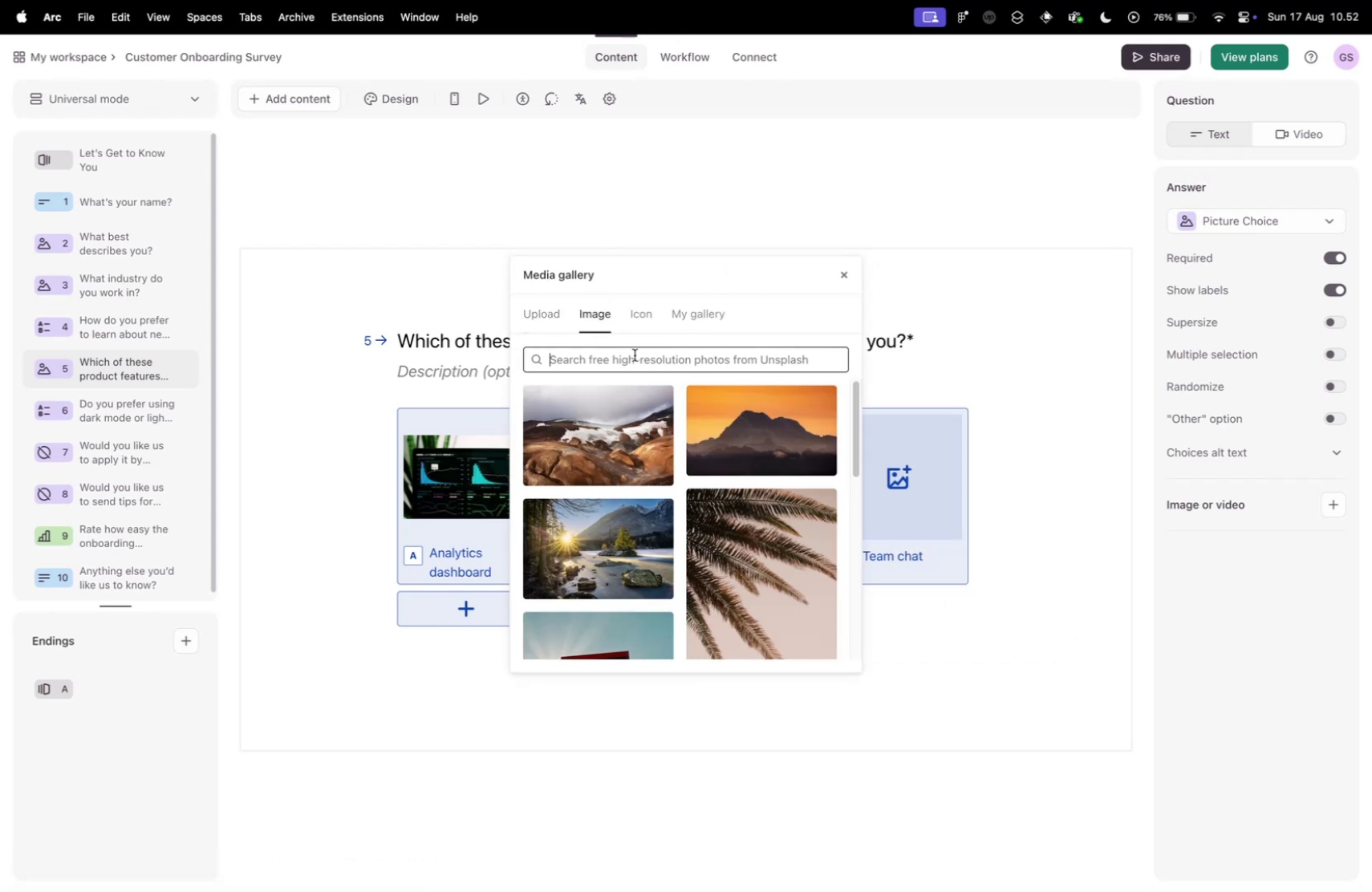 
type(file sharing)
 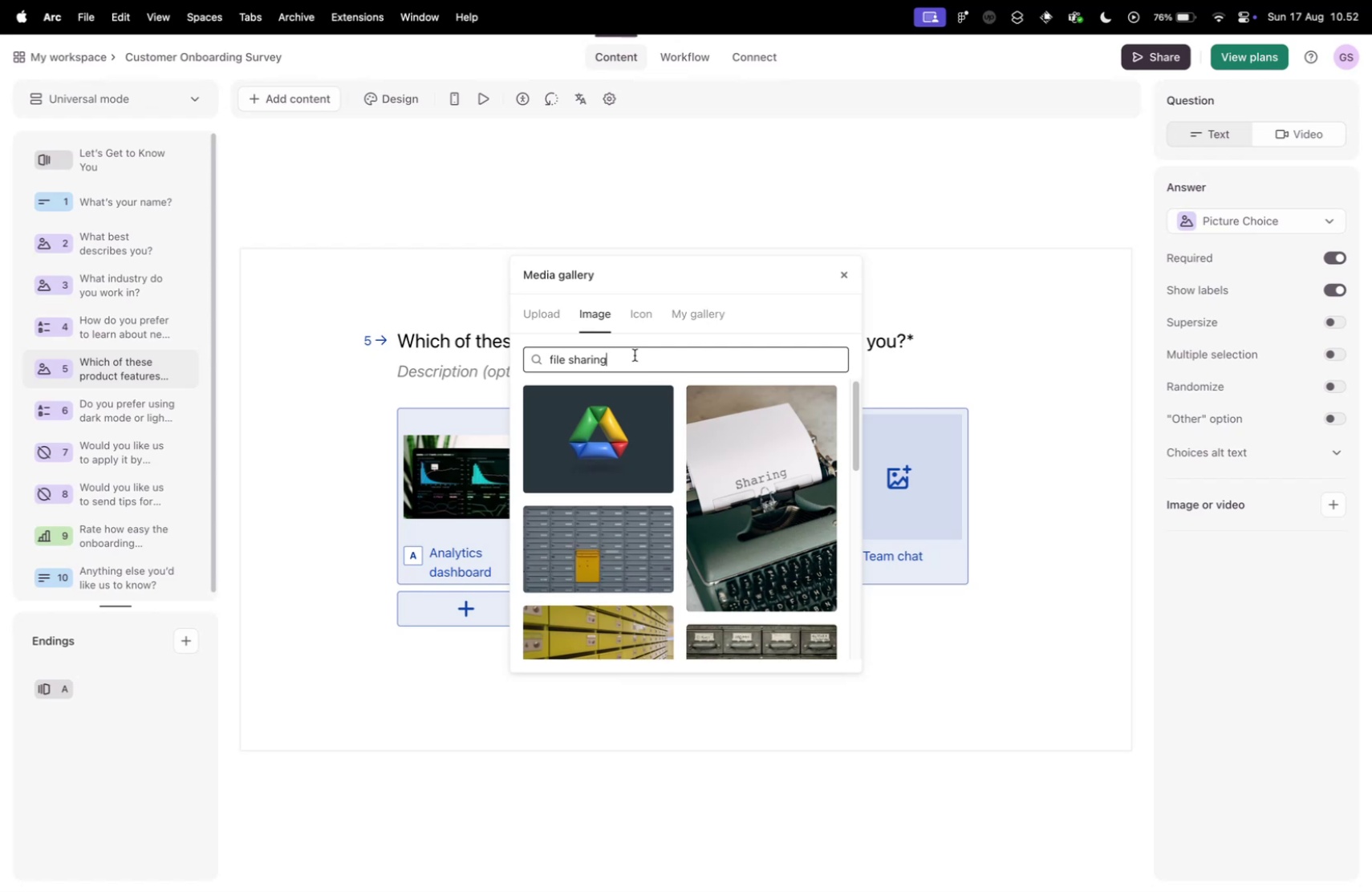 
wait(5.4)
 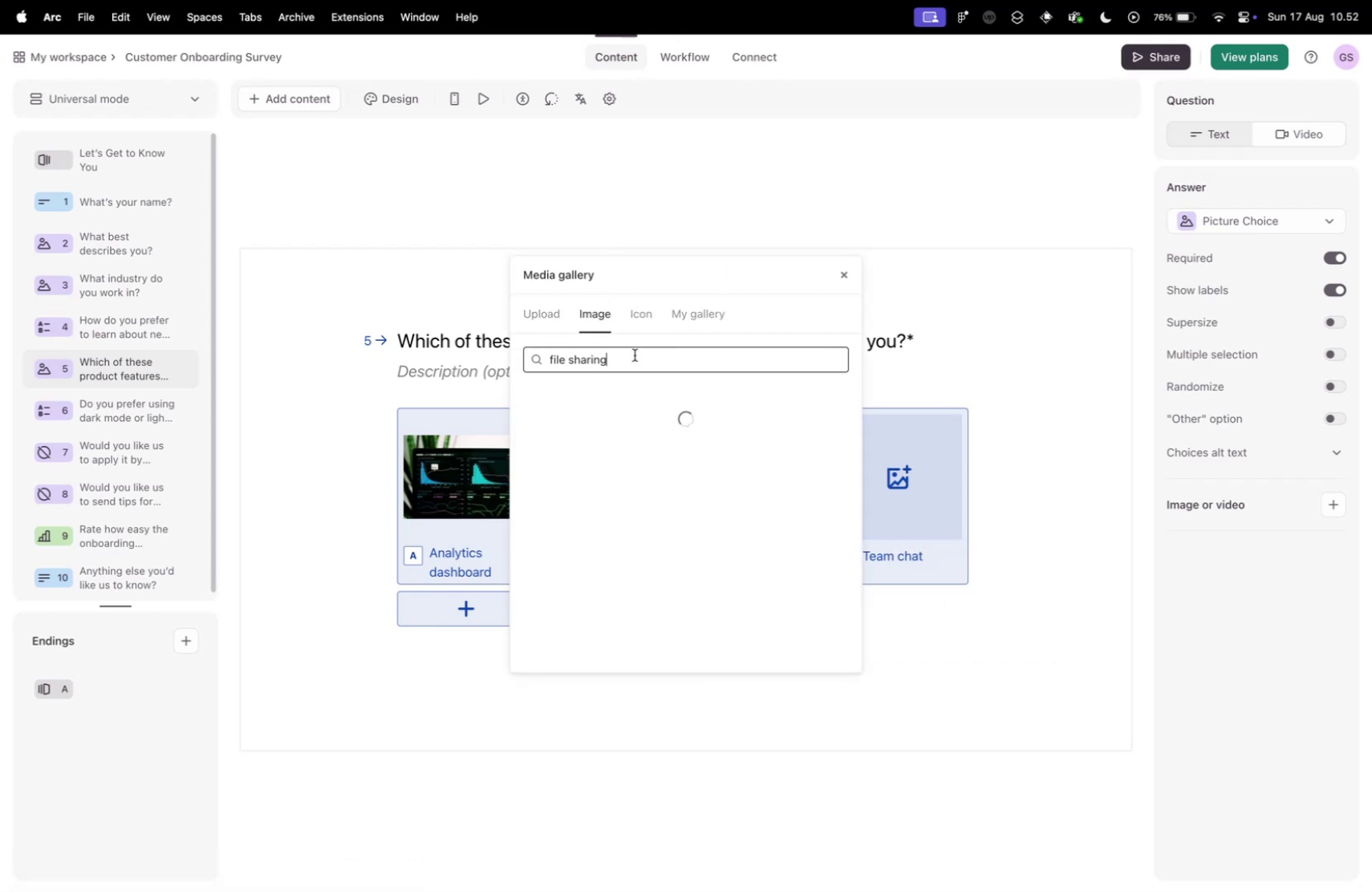 
scroll: coordinate [716, 458], scroll_direction: down, amount: 39.0
 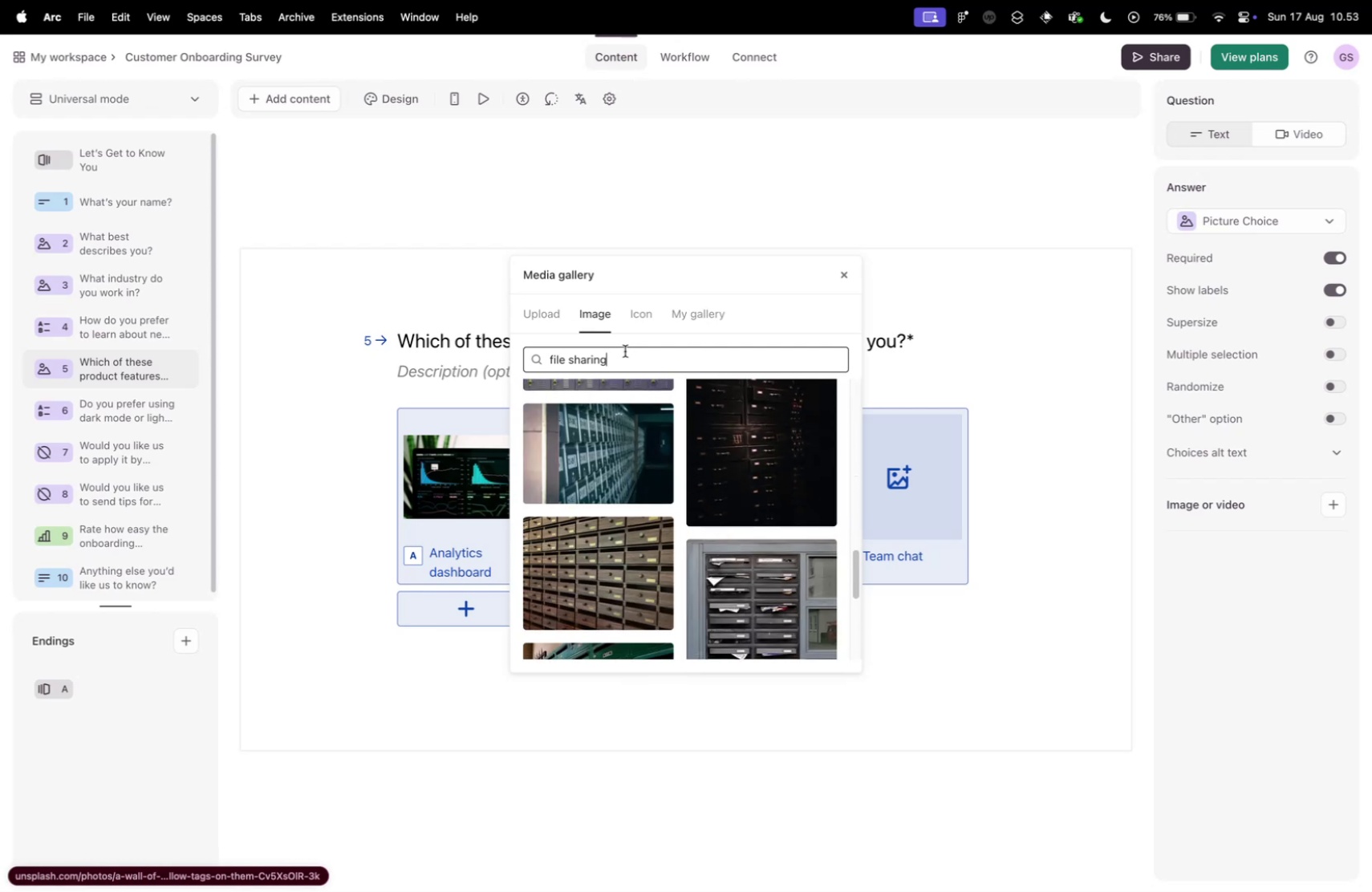 
double_click([625, 351])
 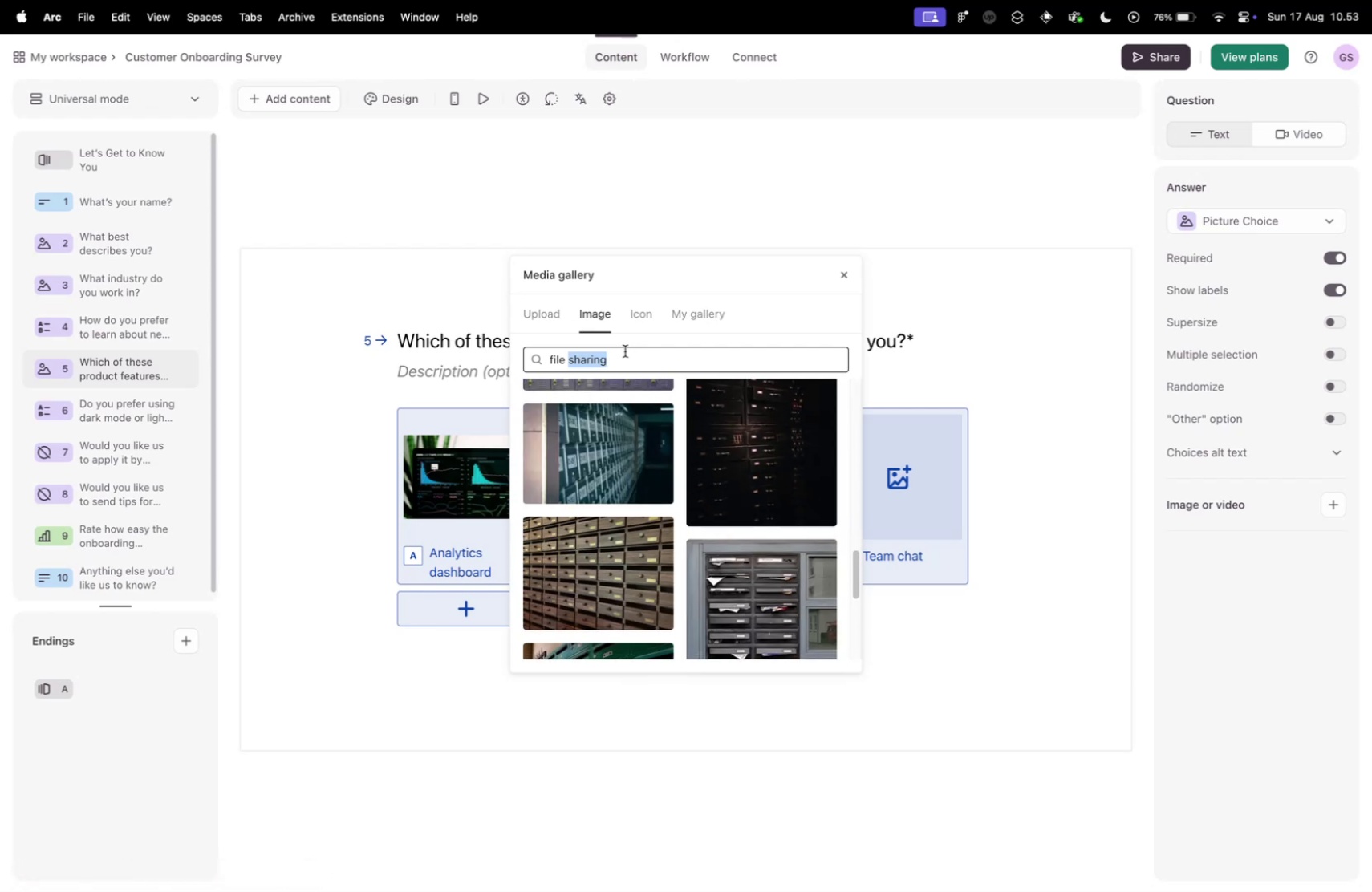 
type(upload)
 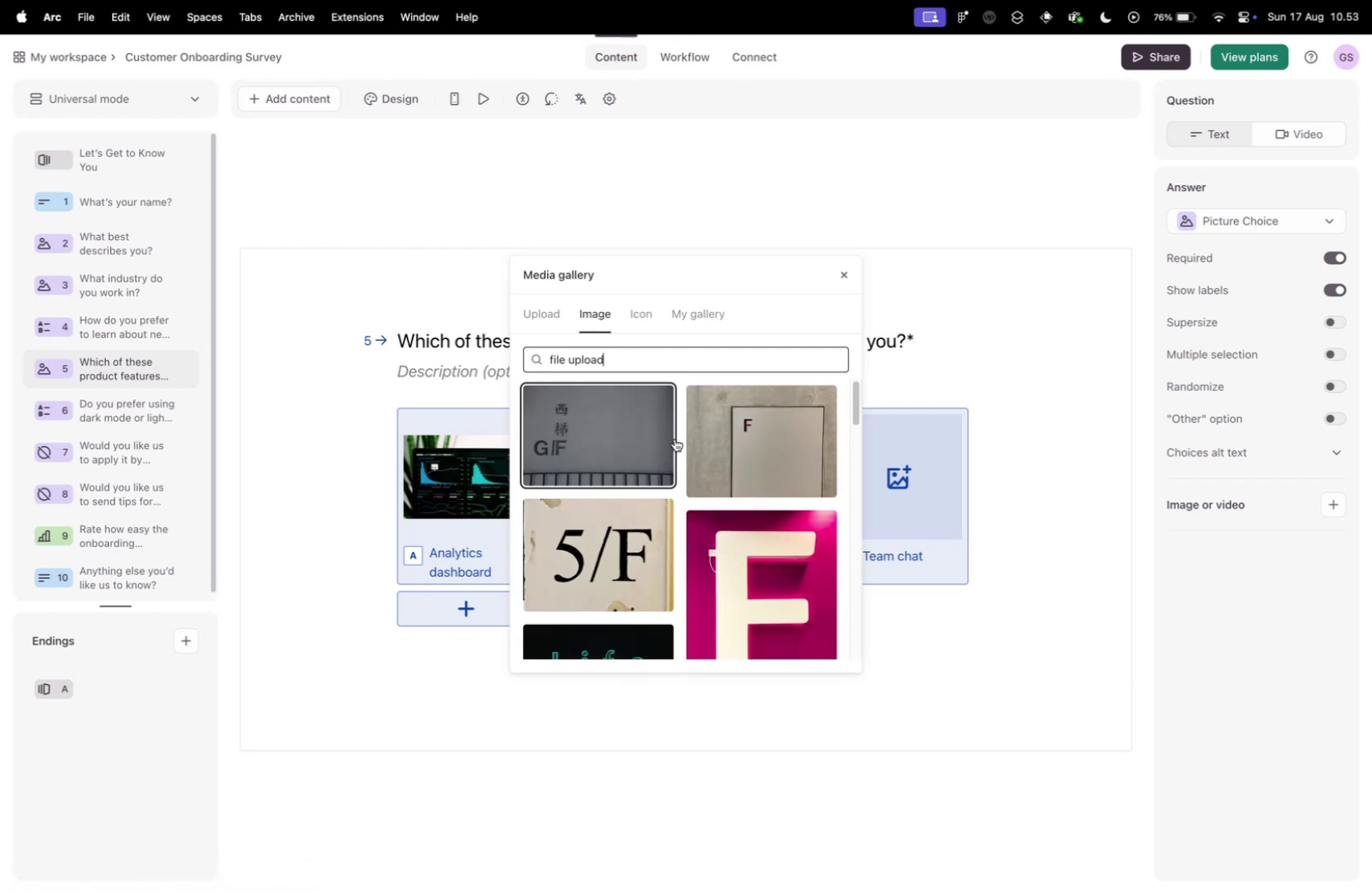 
scroll: coordinate [671, 456], scroll_direction: down, amount: 40.0
 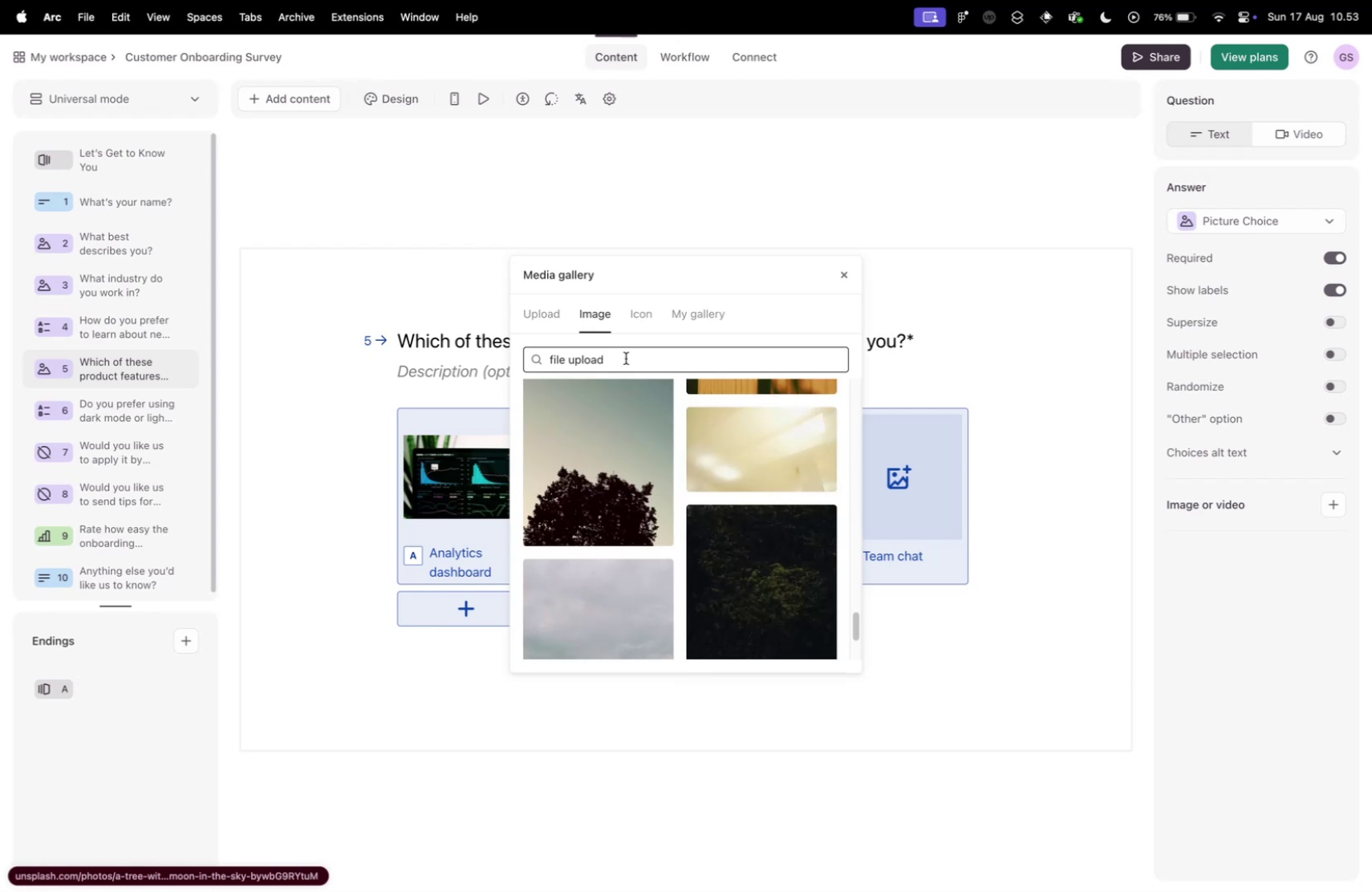 
double_click([626, 358])
 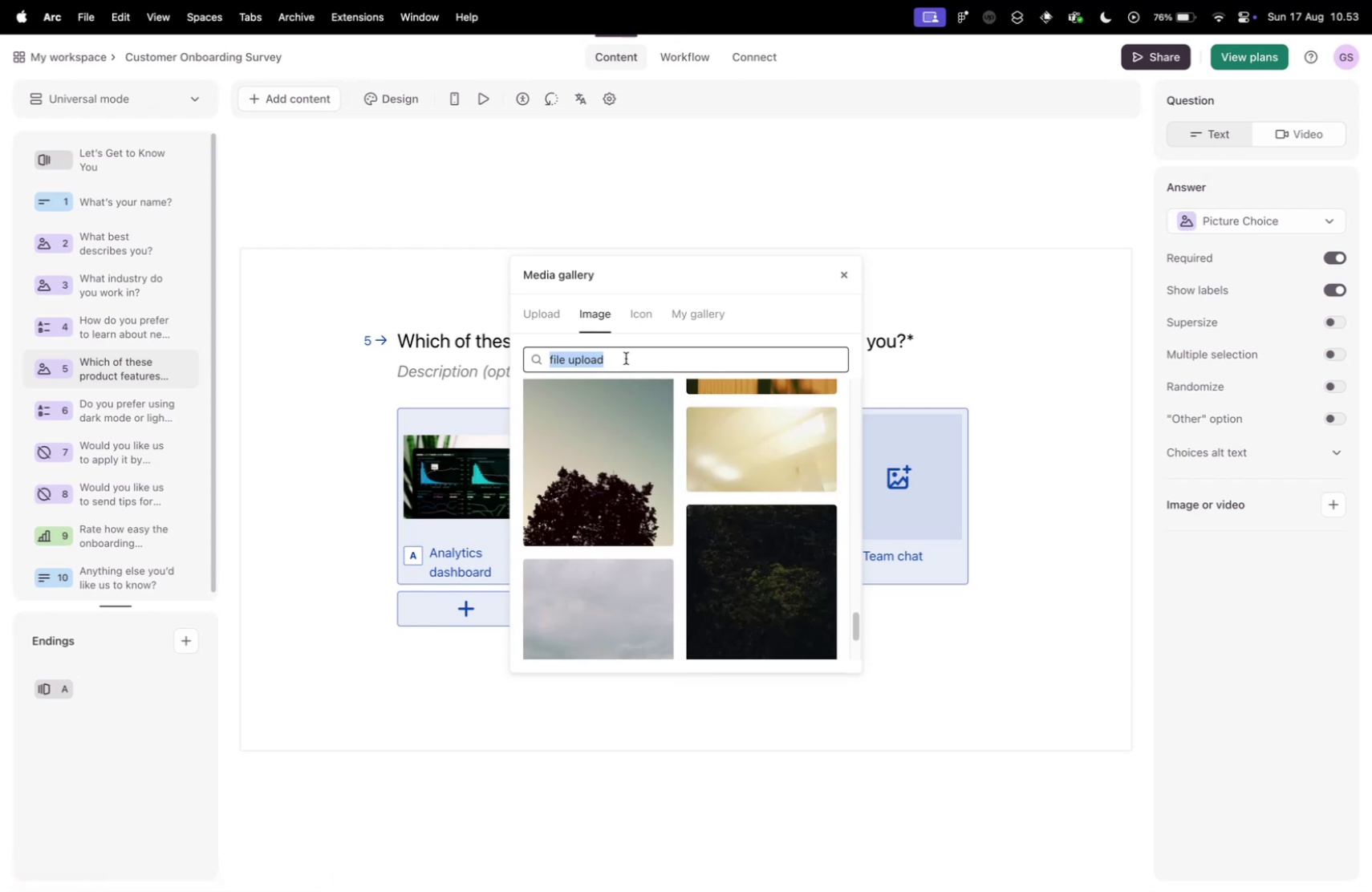 
triple_click([626, 358])
 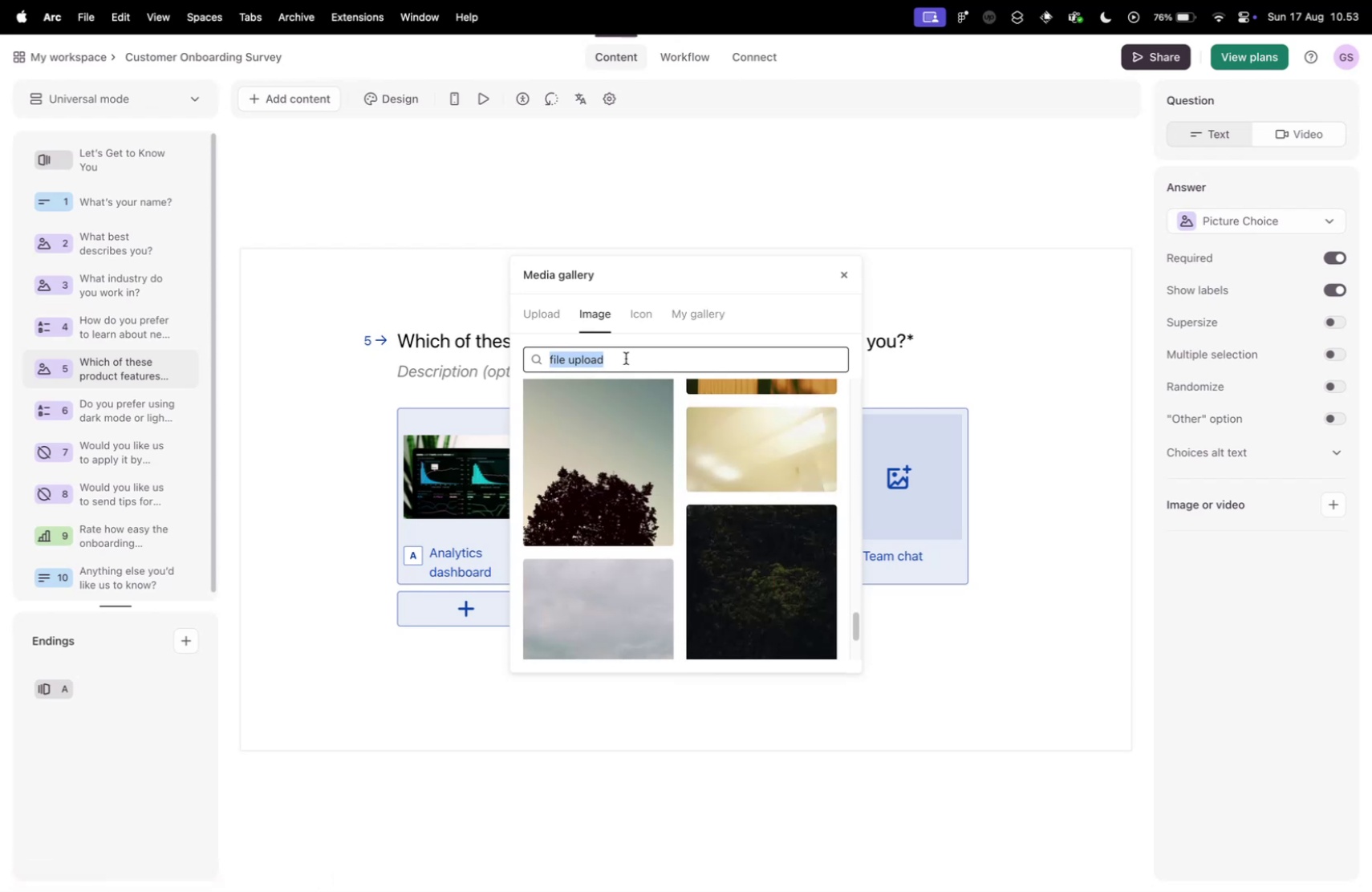 
key(Backspace)
type(upload)
 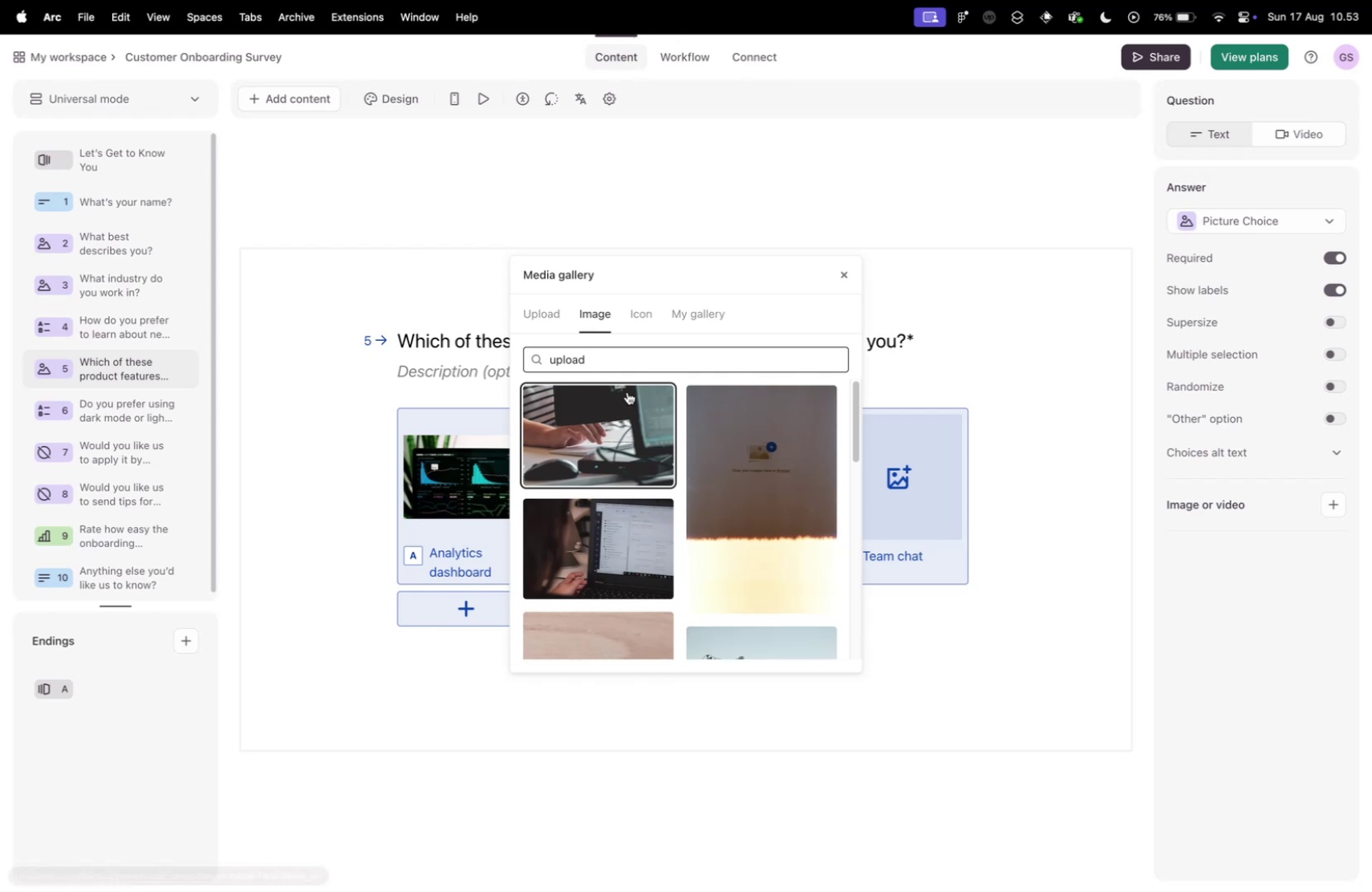 
scroll: coordinate [629, 387], scroll_direction: down, amount: 13.0
 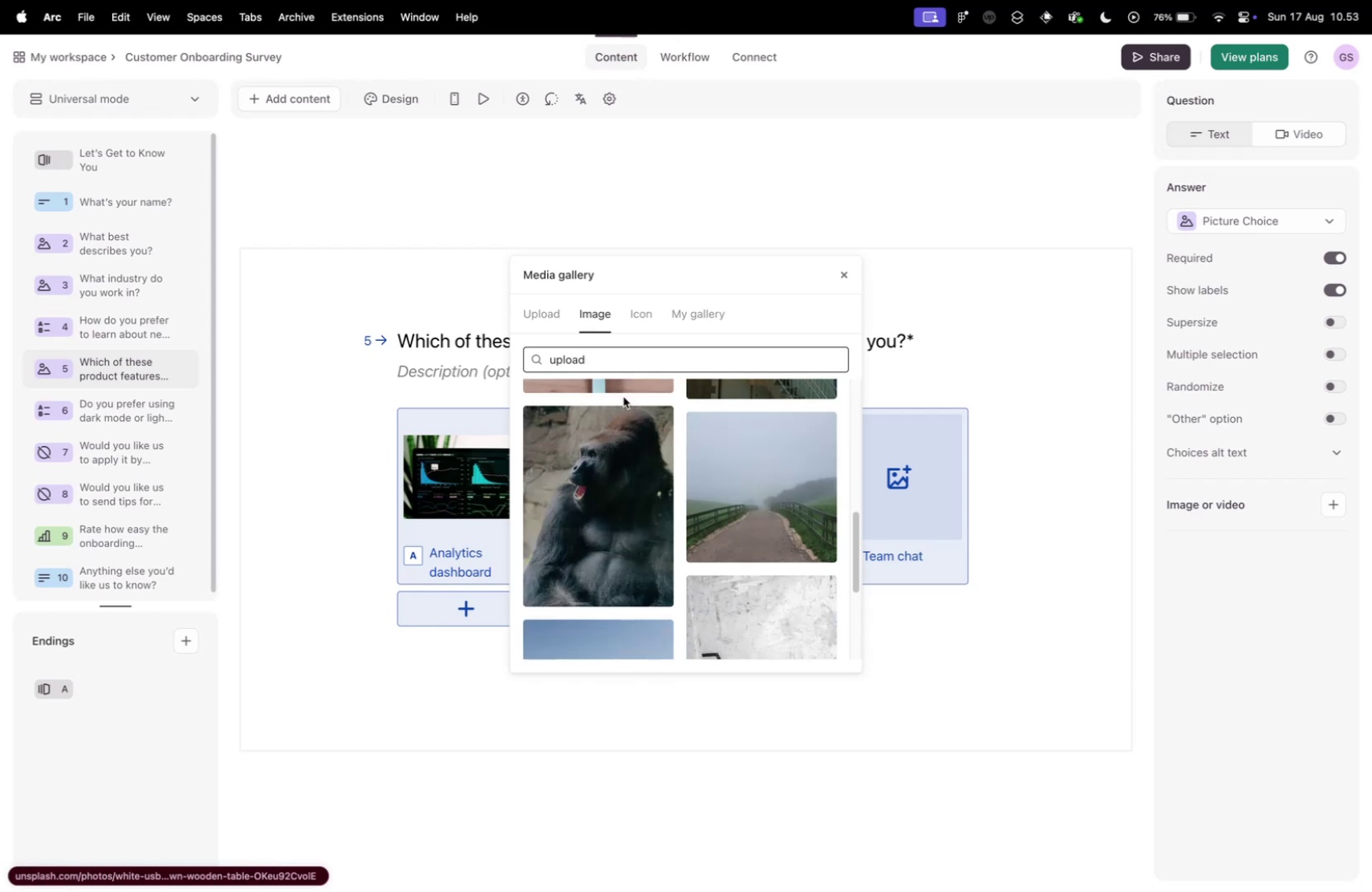 
scroll: coordinate [623, 398], scroll_direction: up, amount: 15.0
 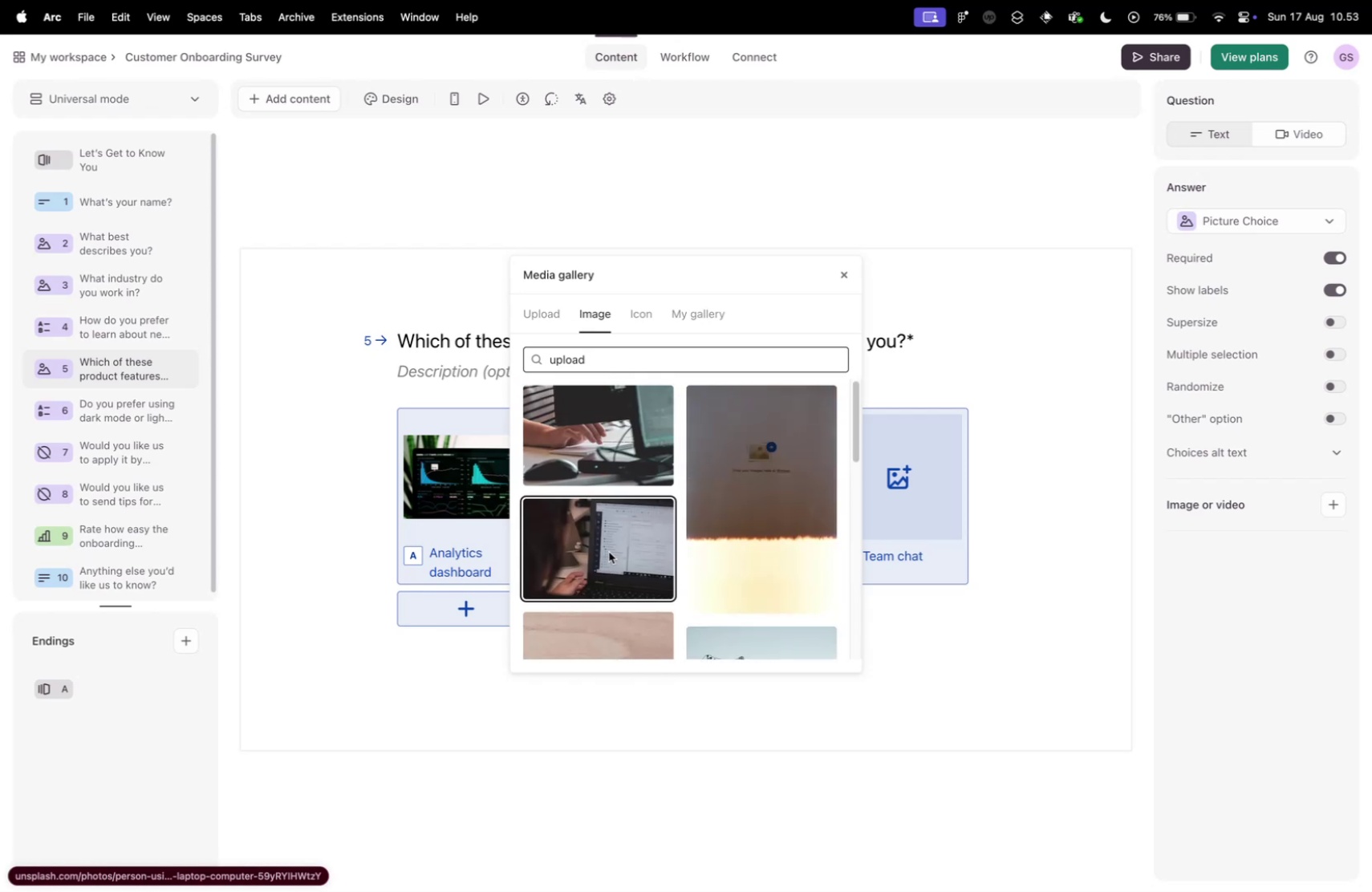 
left_click([609, 547])
 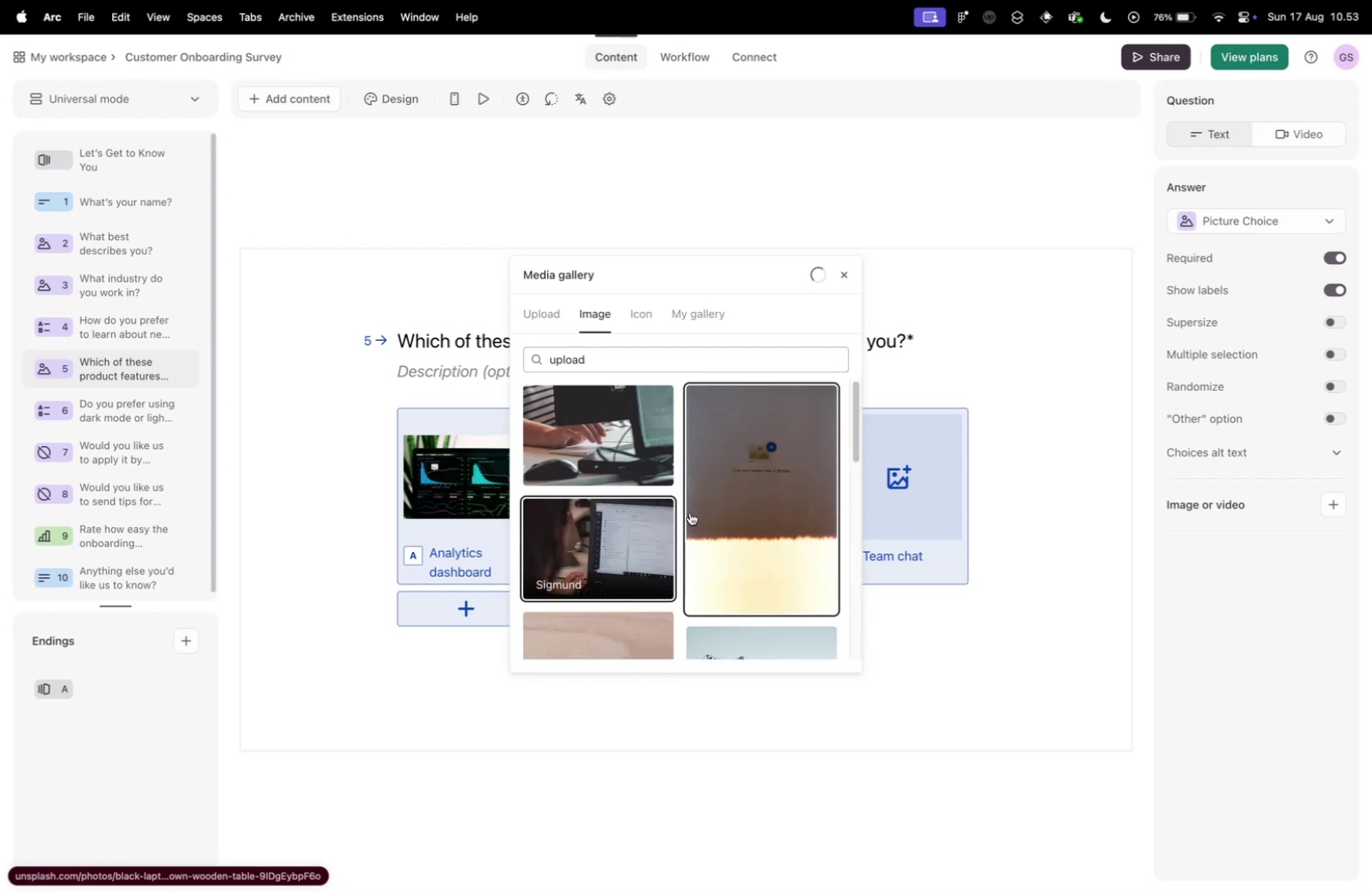 
scroll: coordinate [761, 410], scroll_direction: down, amount: 50.0
 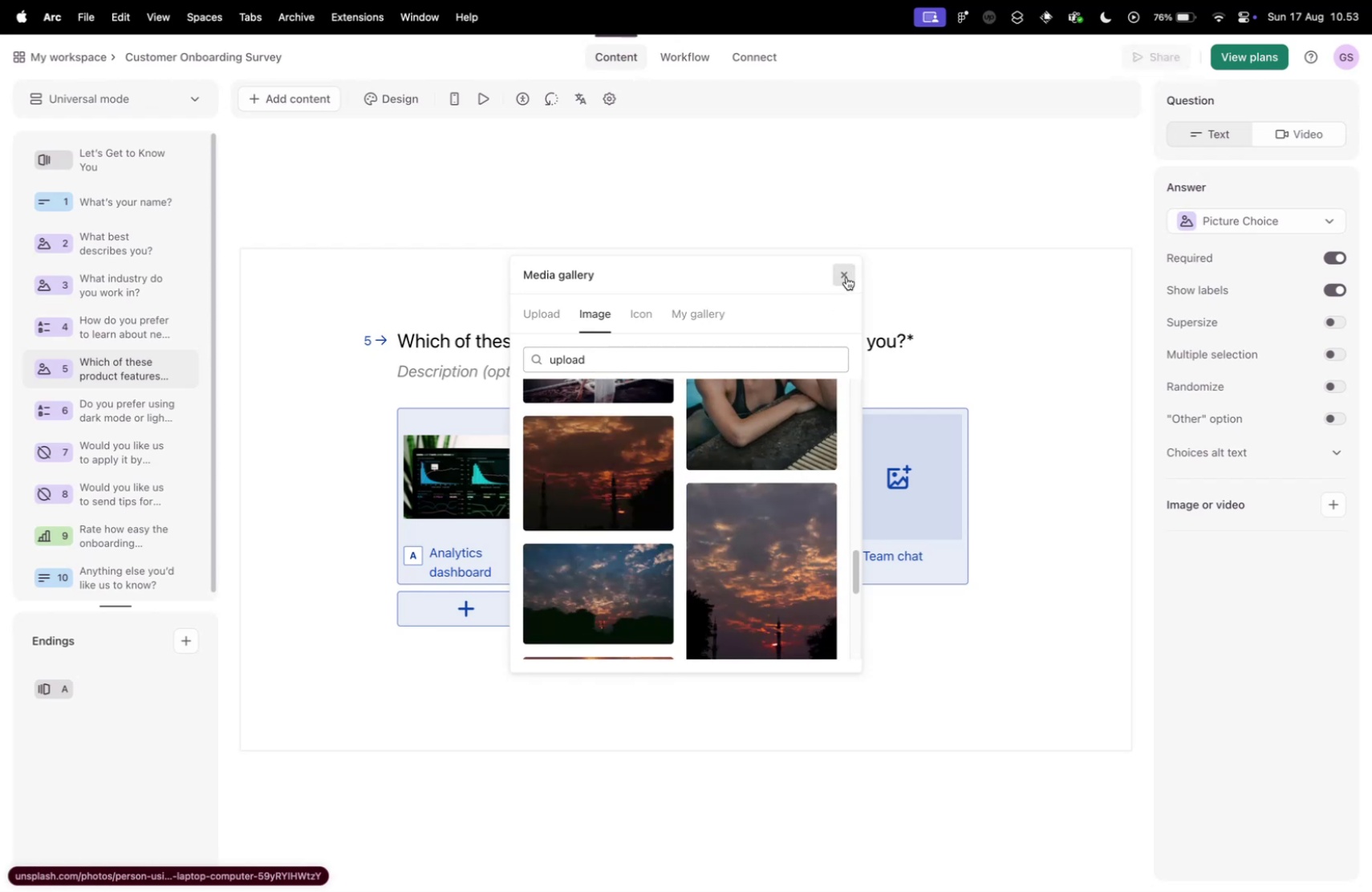 
left_click([846, 277])
 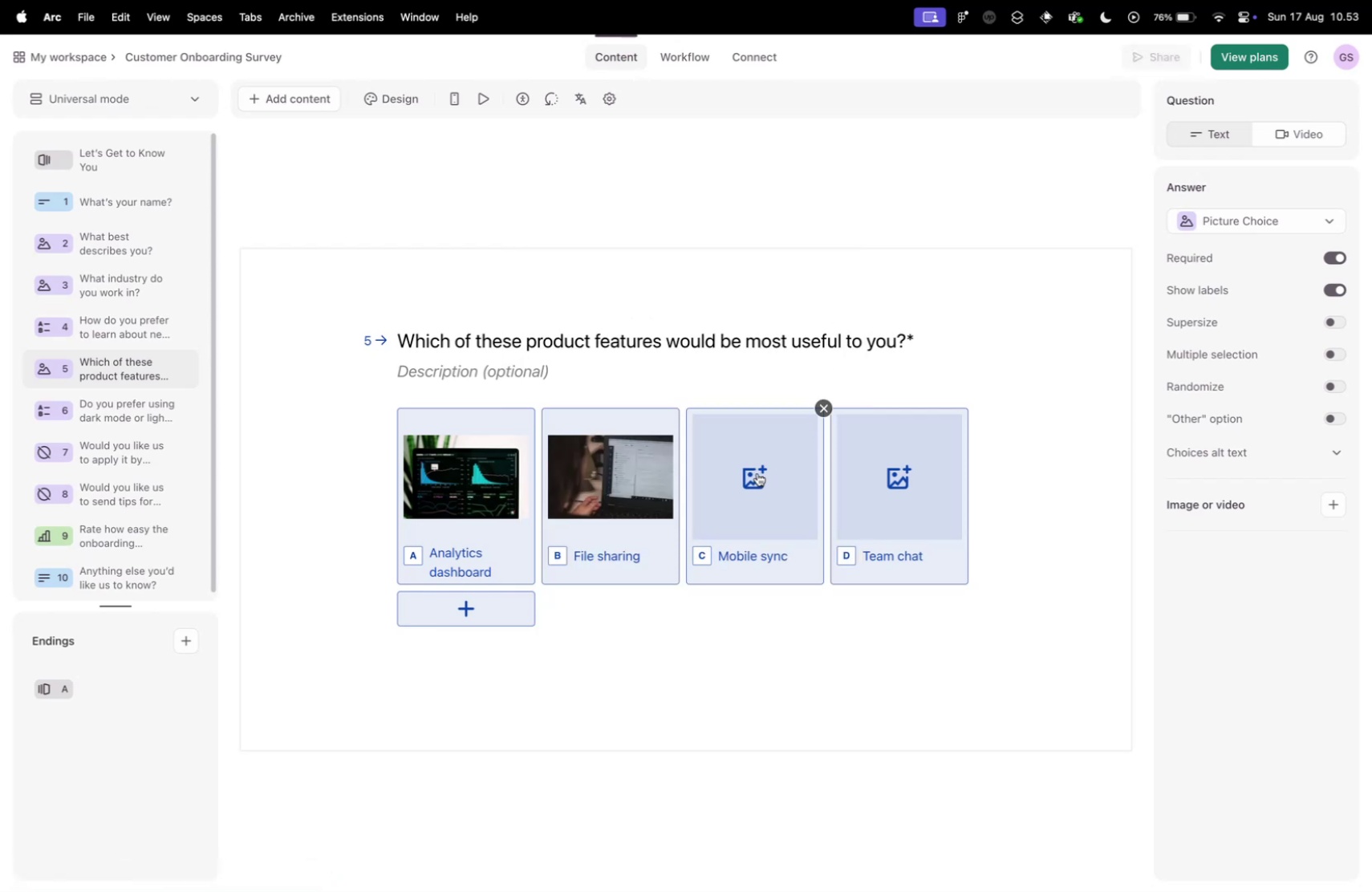 
left_click([757, 472])
 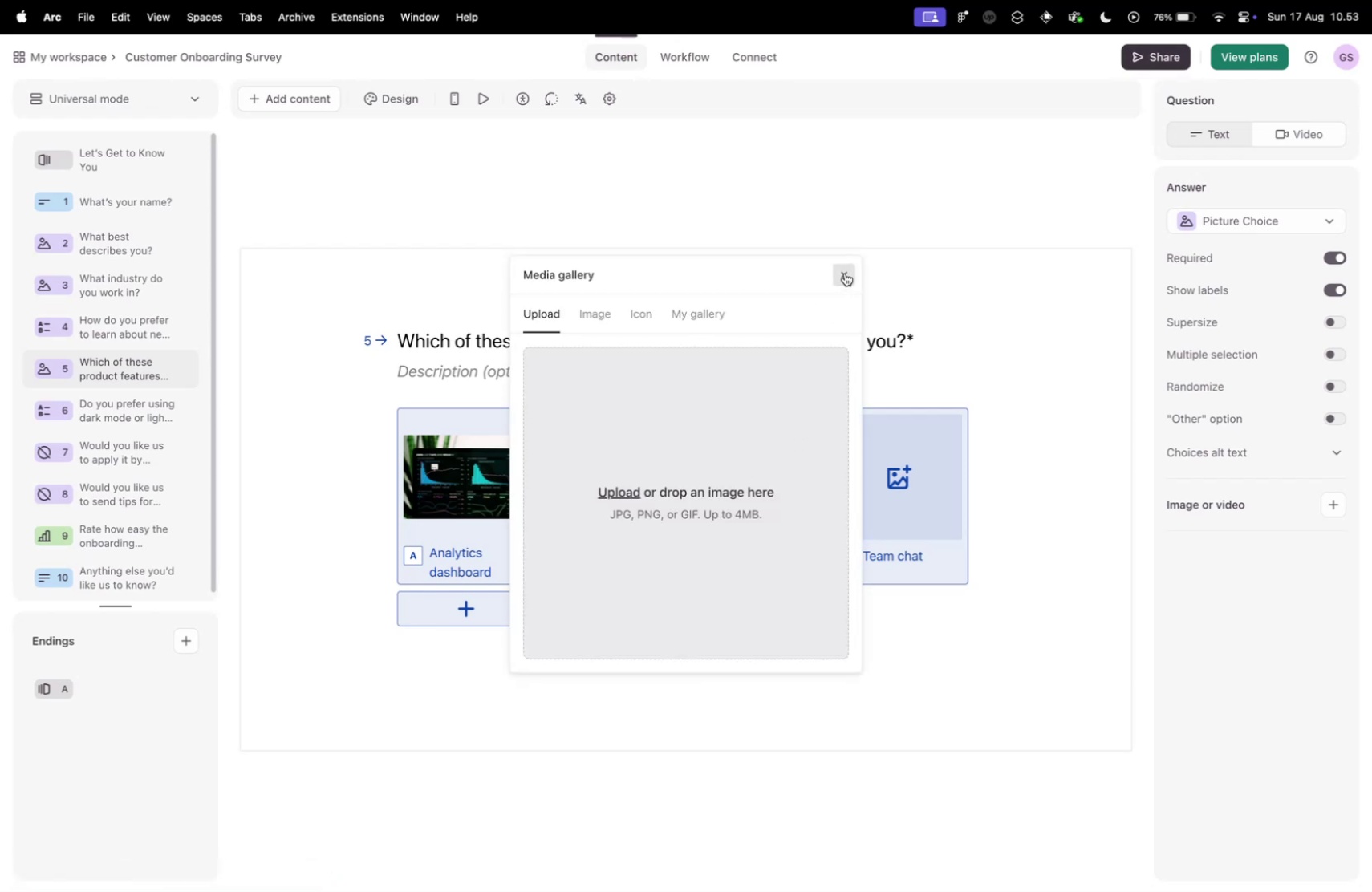 
left_click([845, 273])
 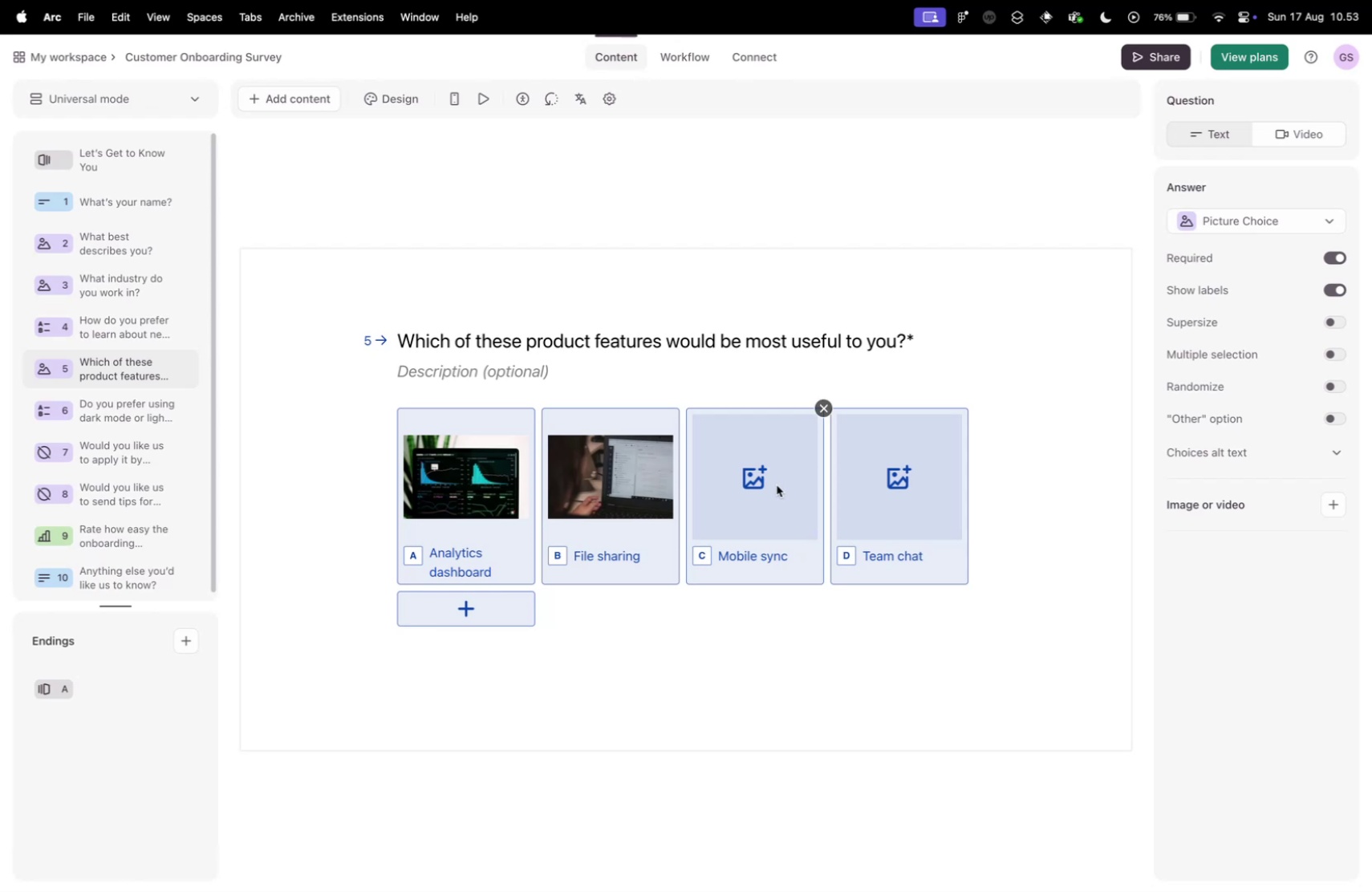 
left_click([777, 485])
 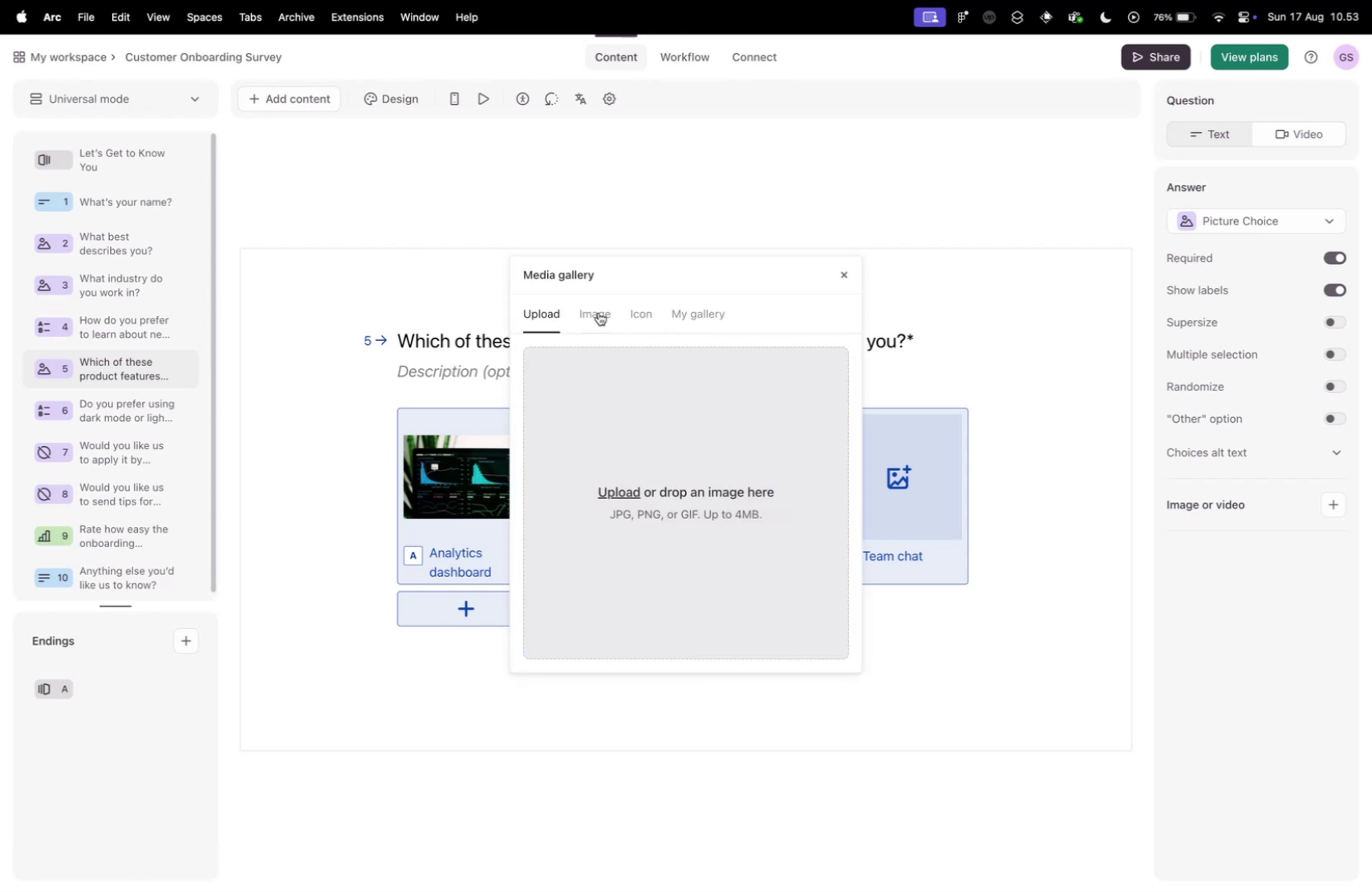 
left_click([599, 312])
 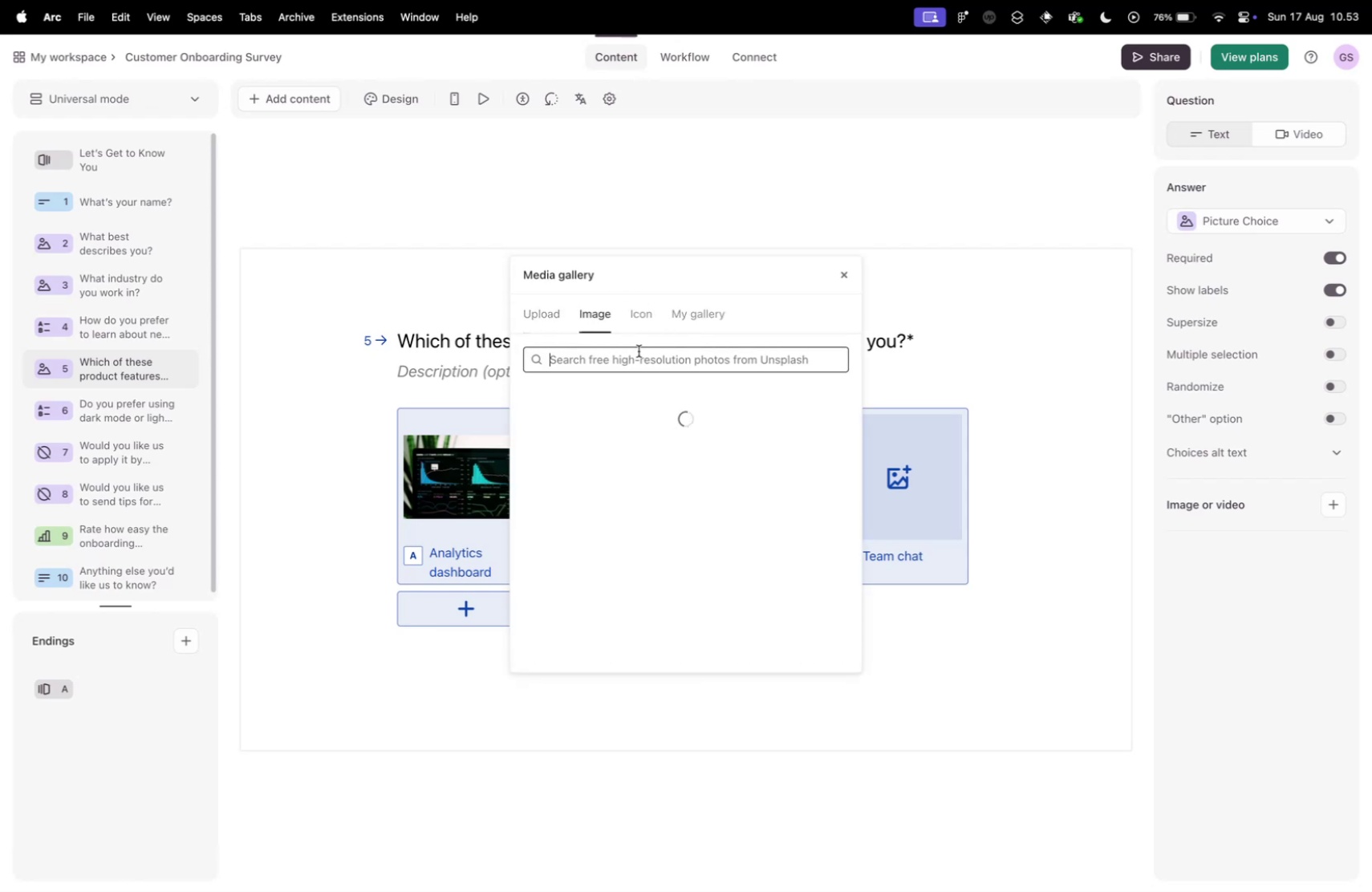 
left_click([639, 351])
 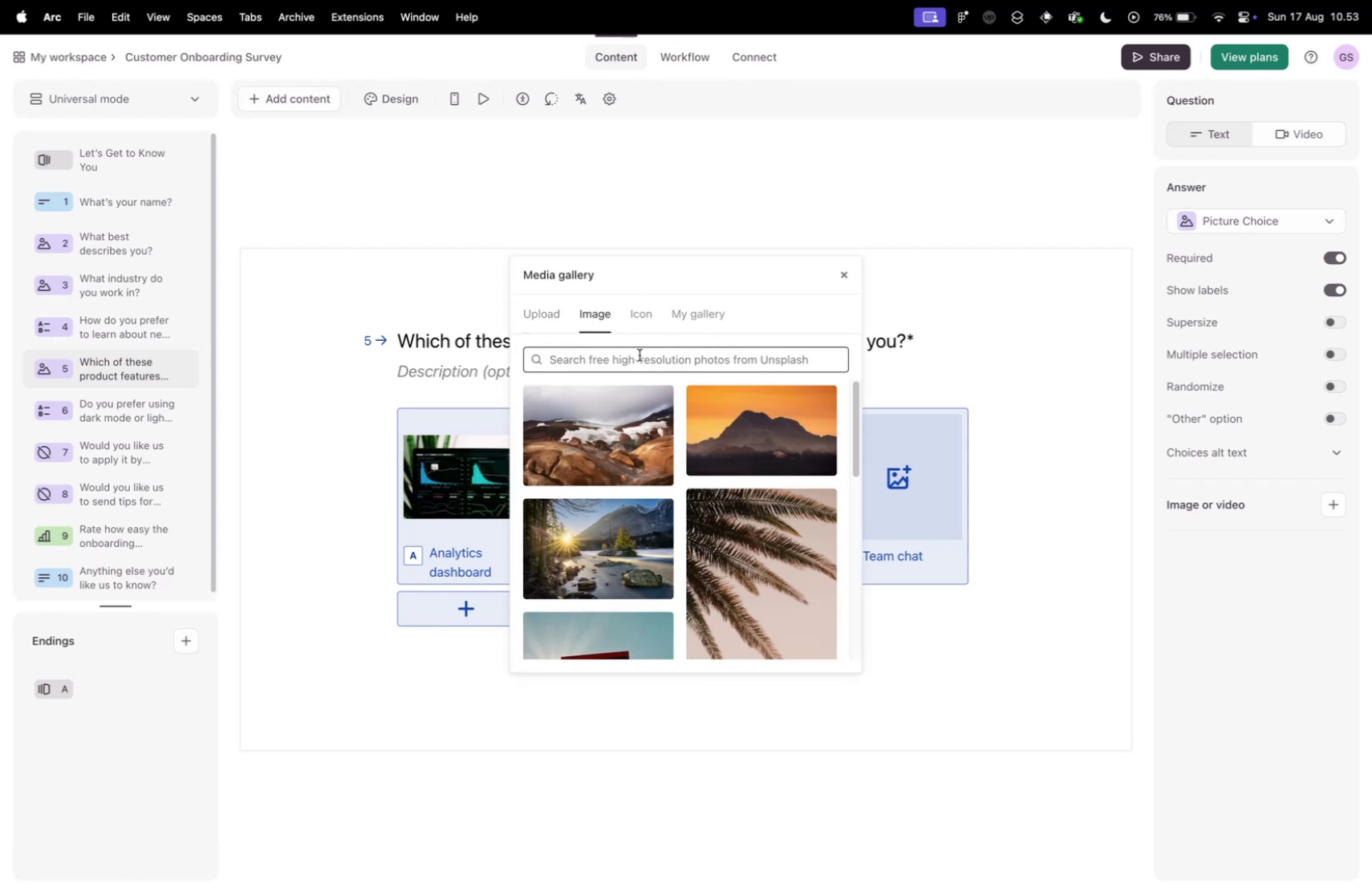 
type(mobile app)
 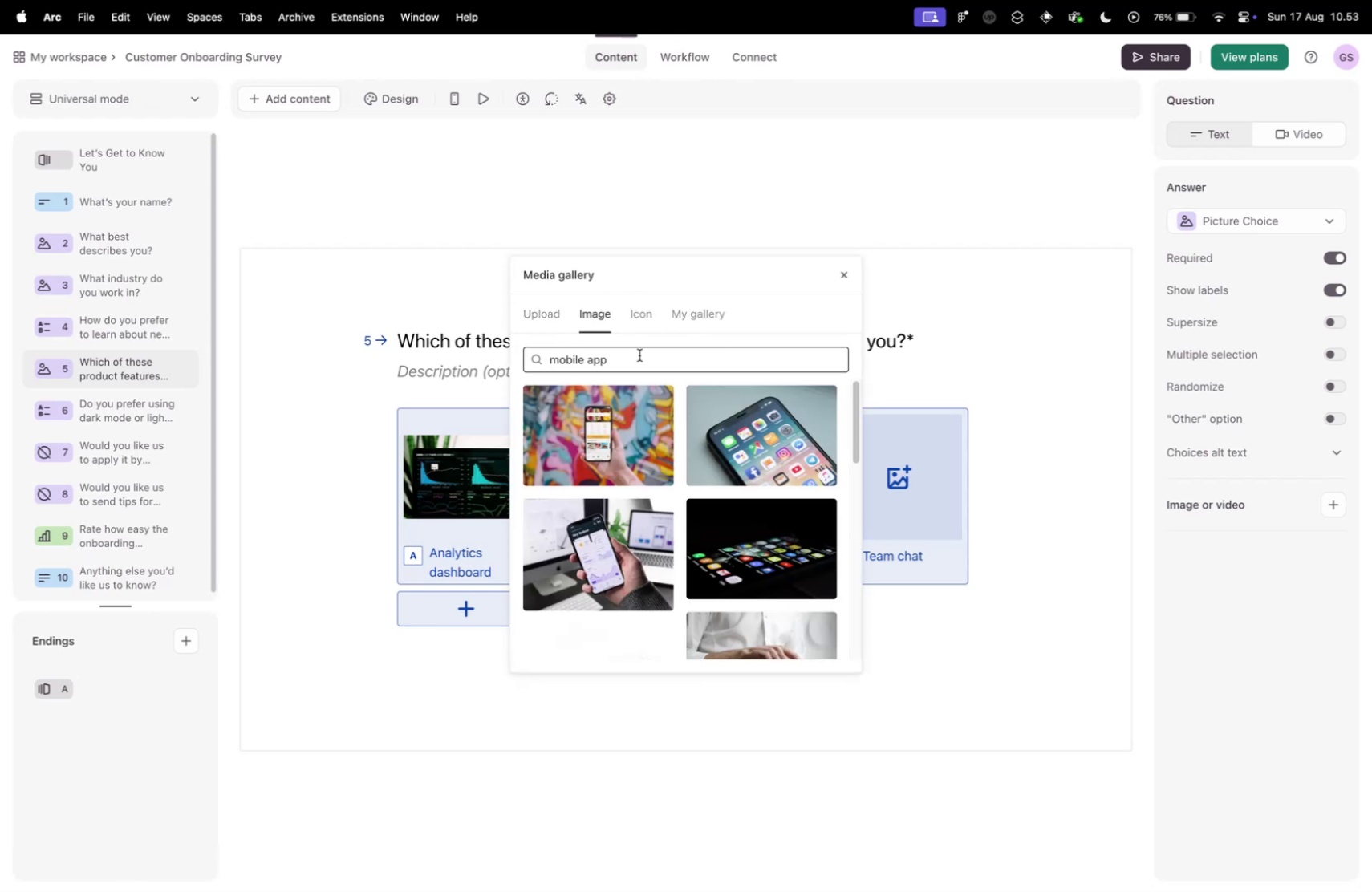 
left_click([629, 539])
 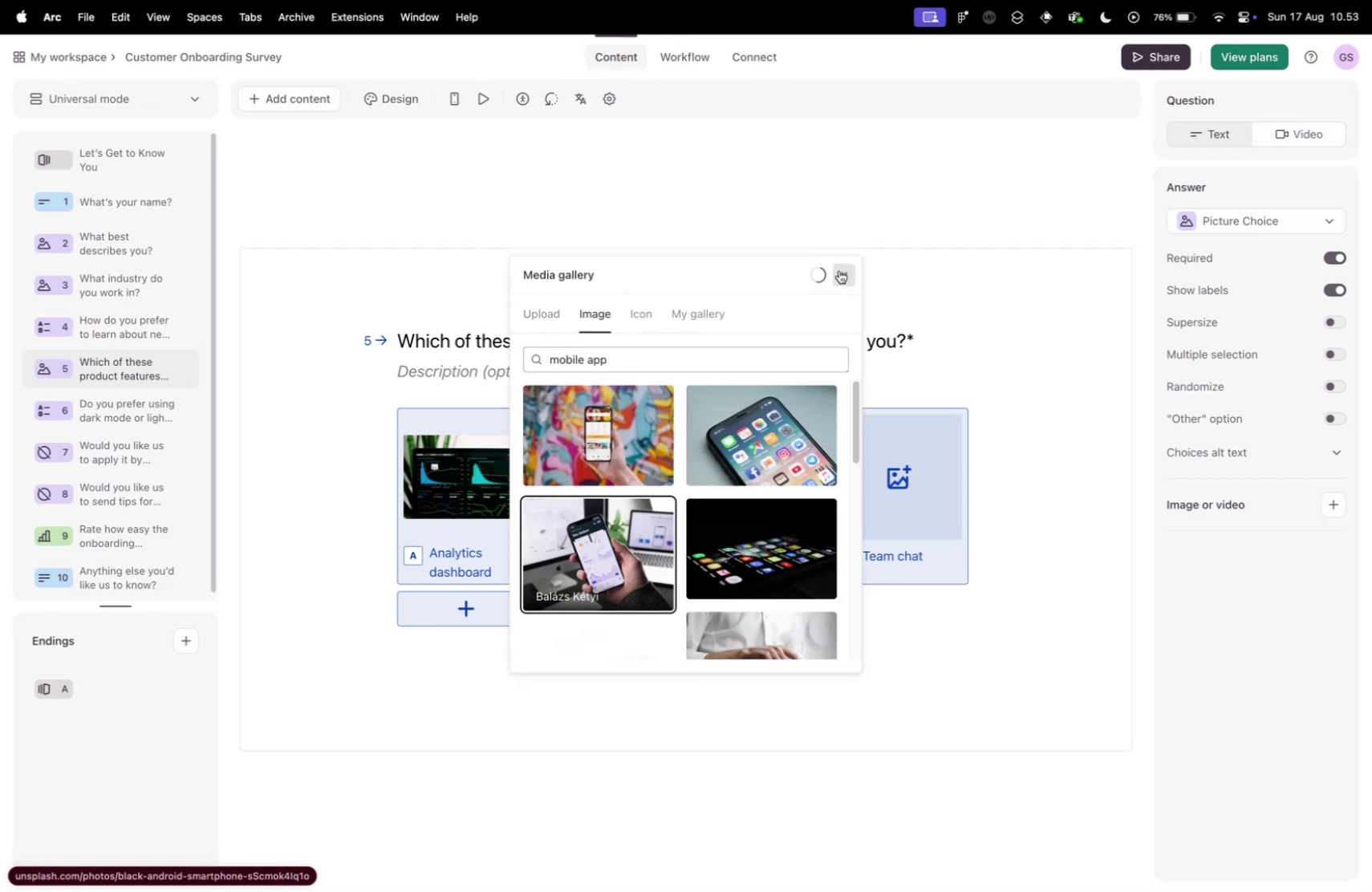 
left_click([839, 270])
 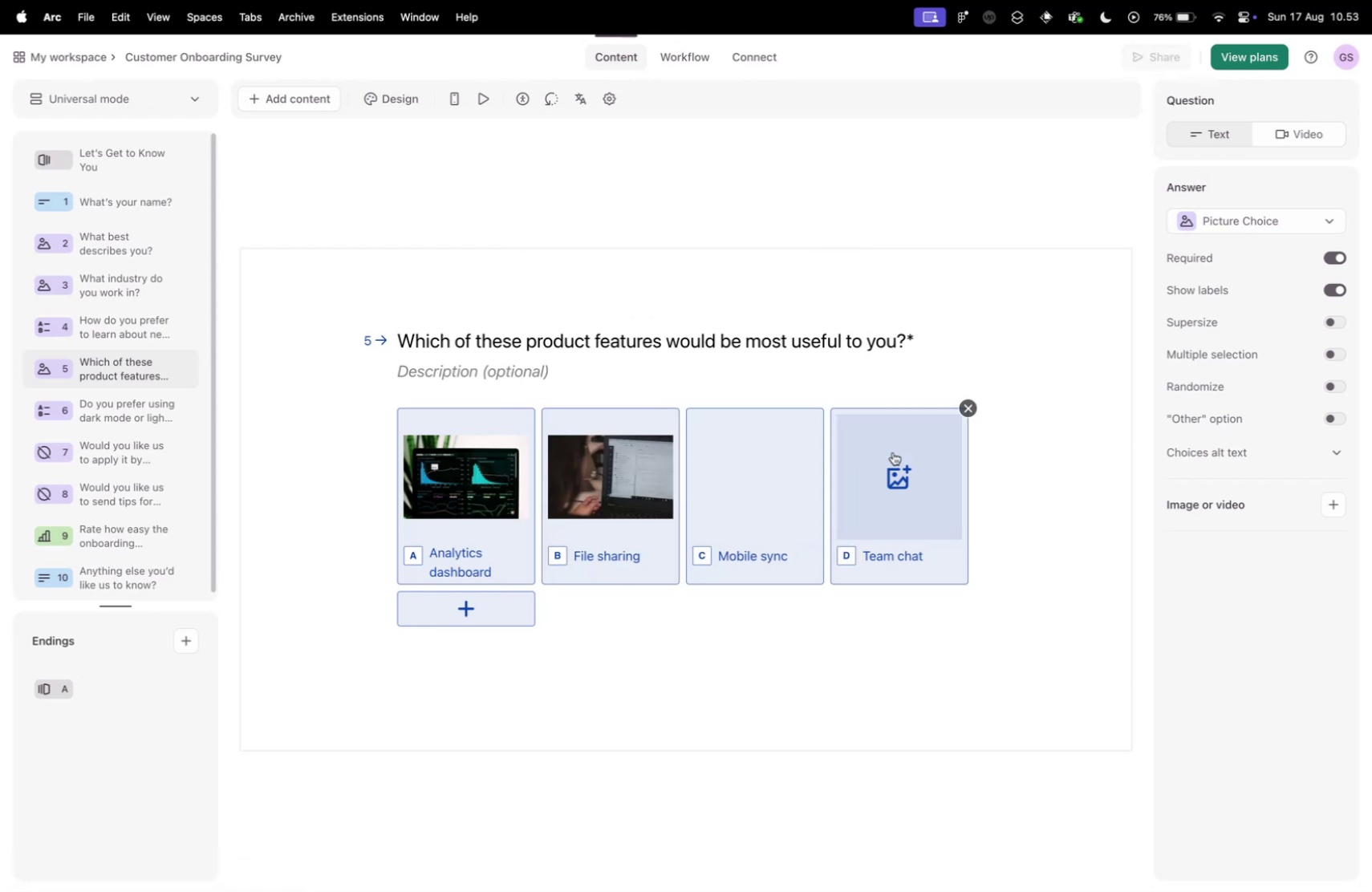 
left_click([893, 452])
 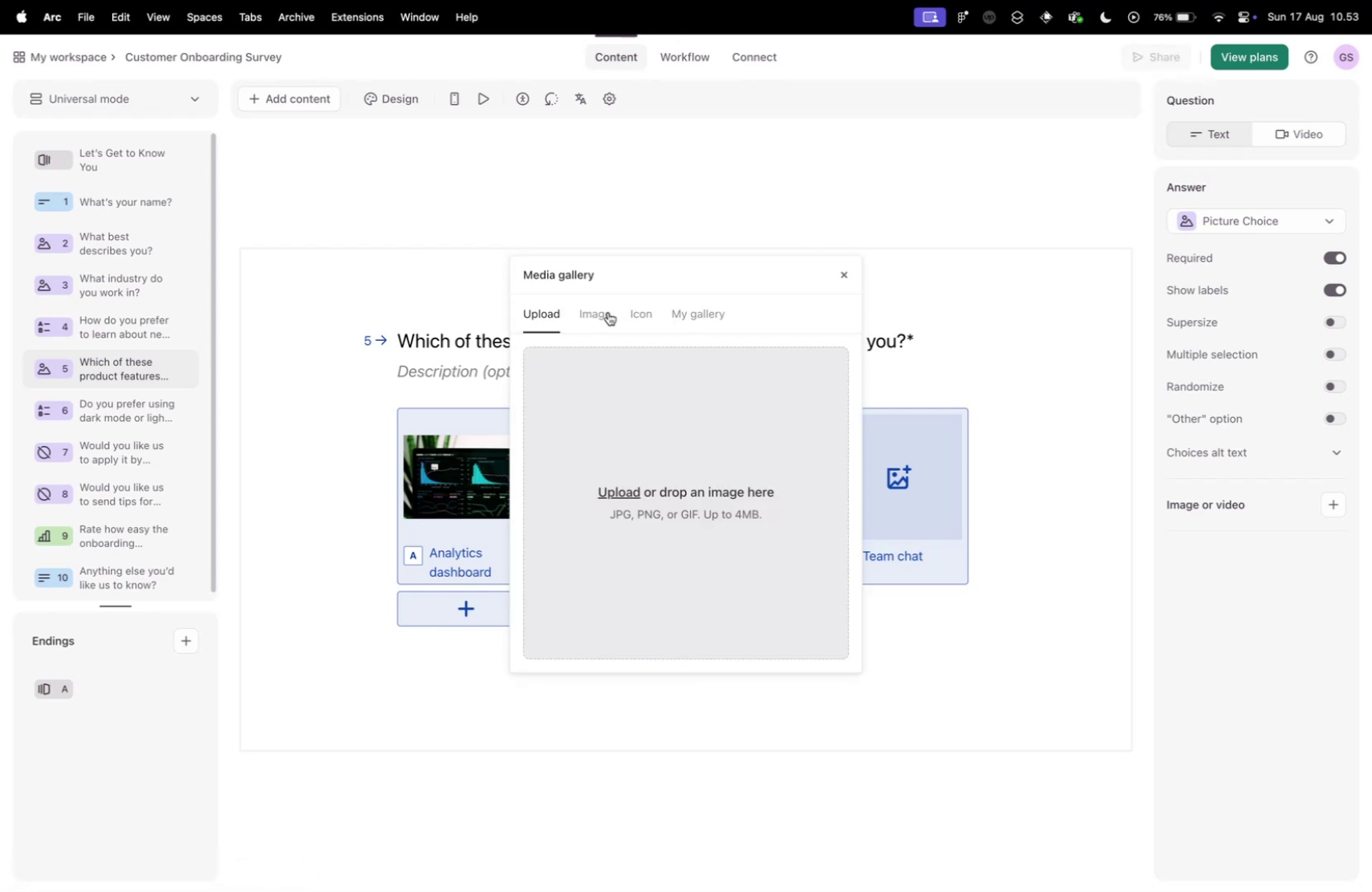 
double_click([607, 312])
 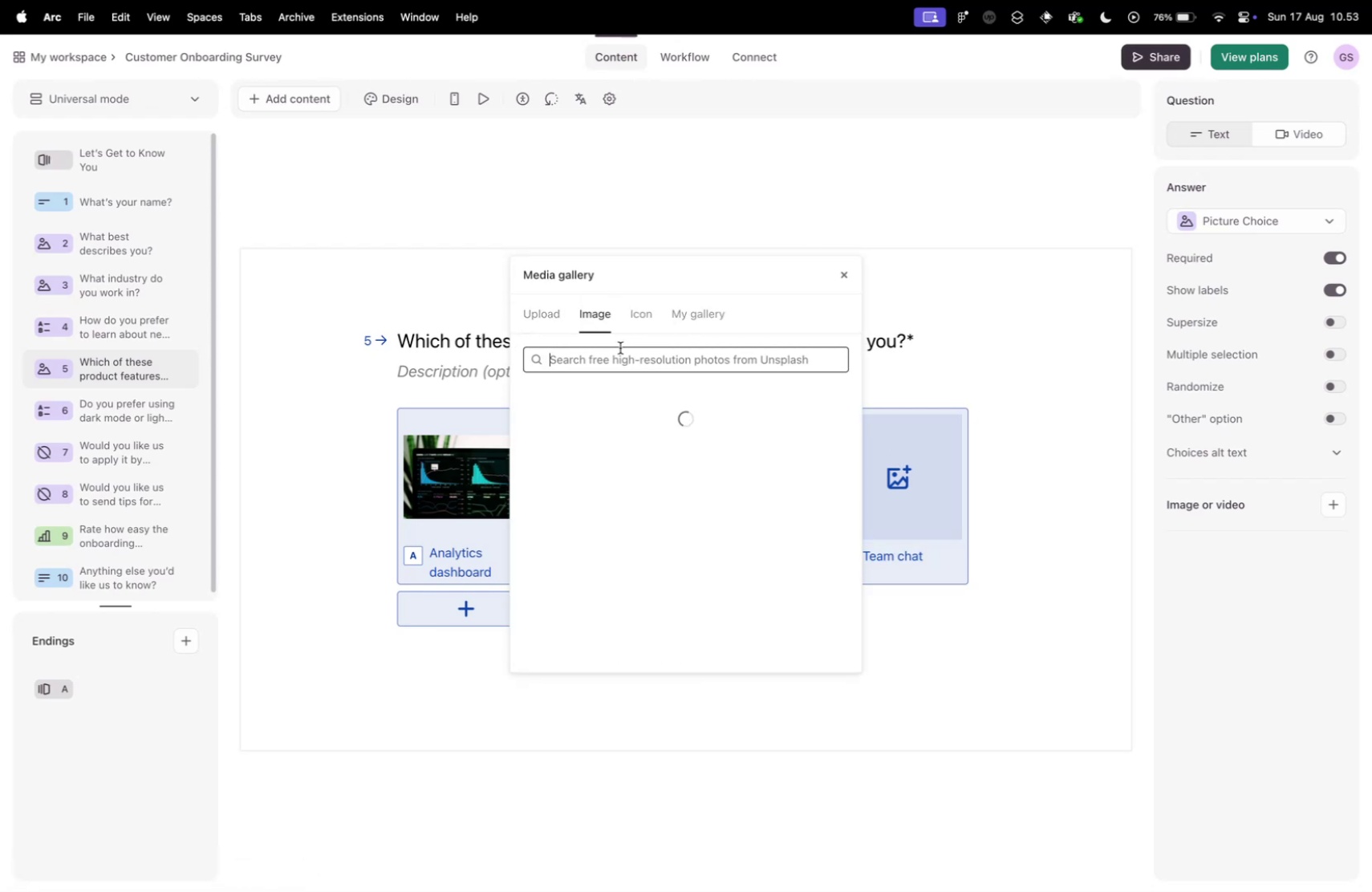 
left_click([620, 347])
 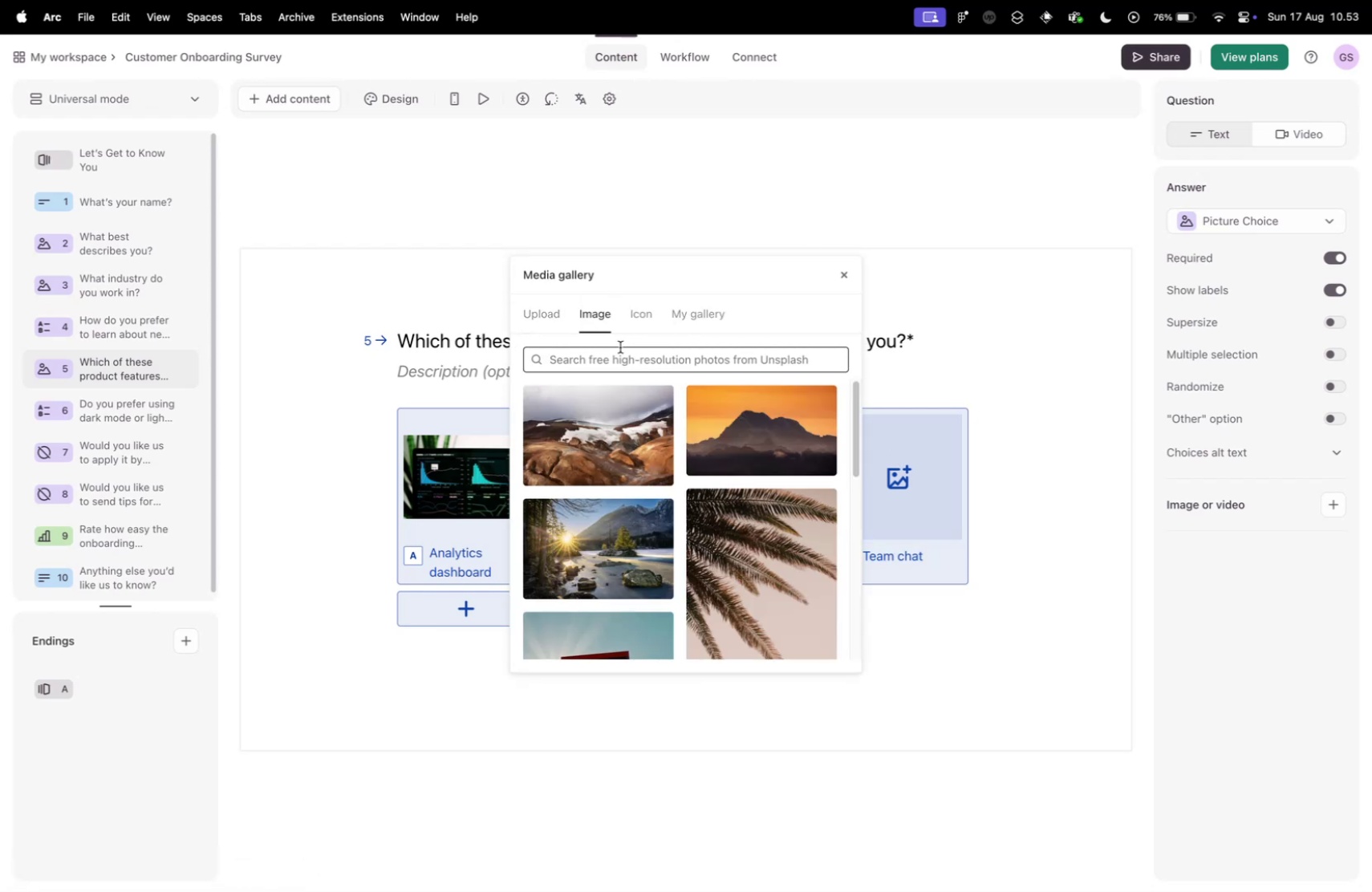 
type(team chat)
 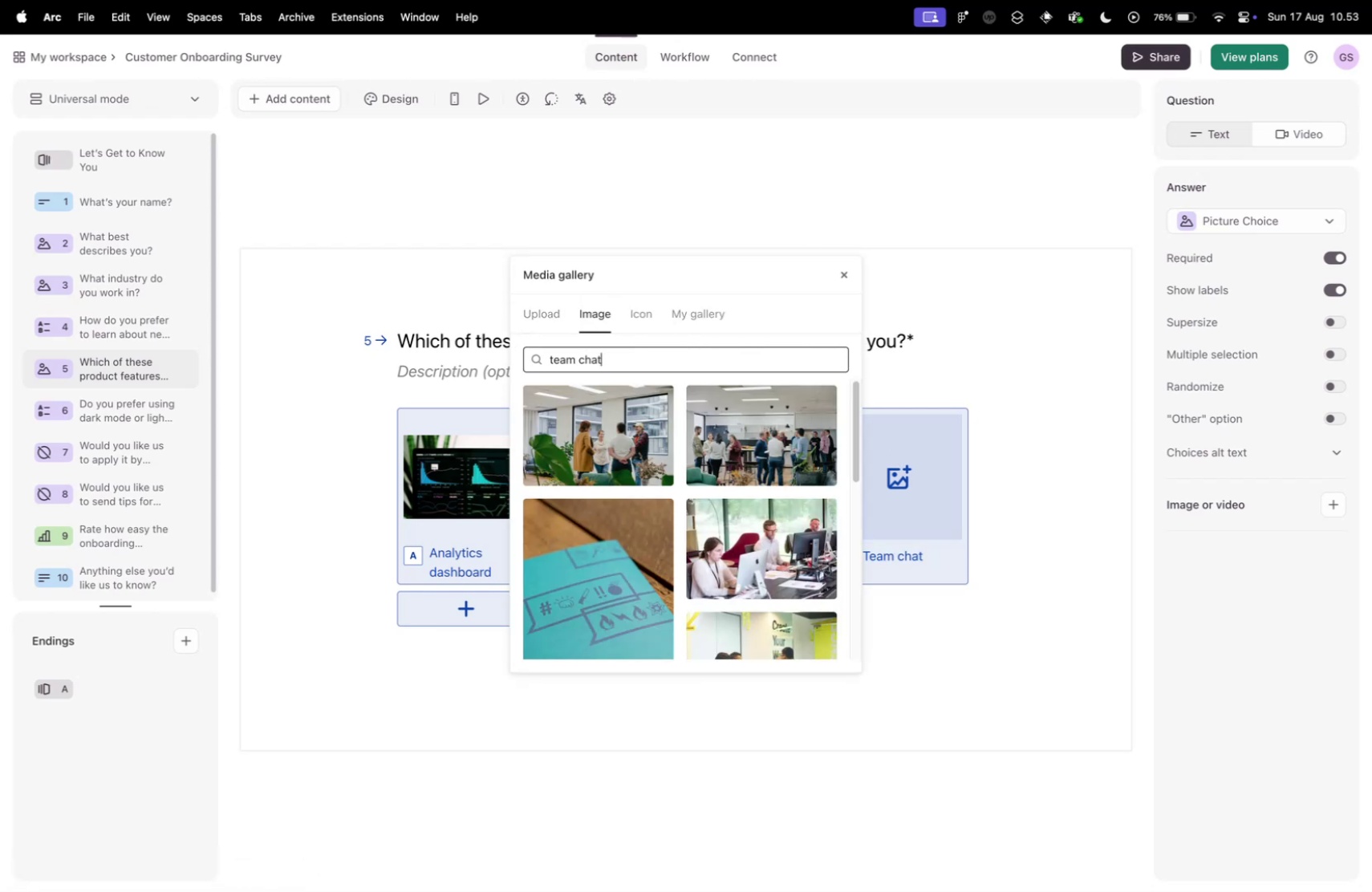 
scroll: coordinate [686, 570], scroll_direction: down, amount: 36.0
 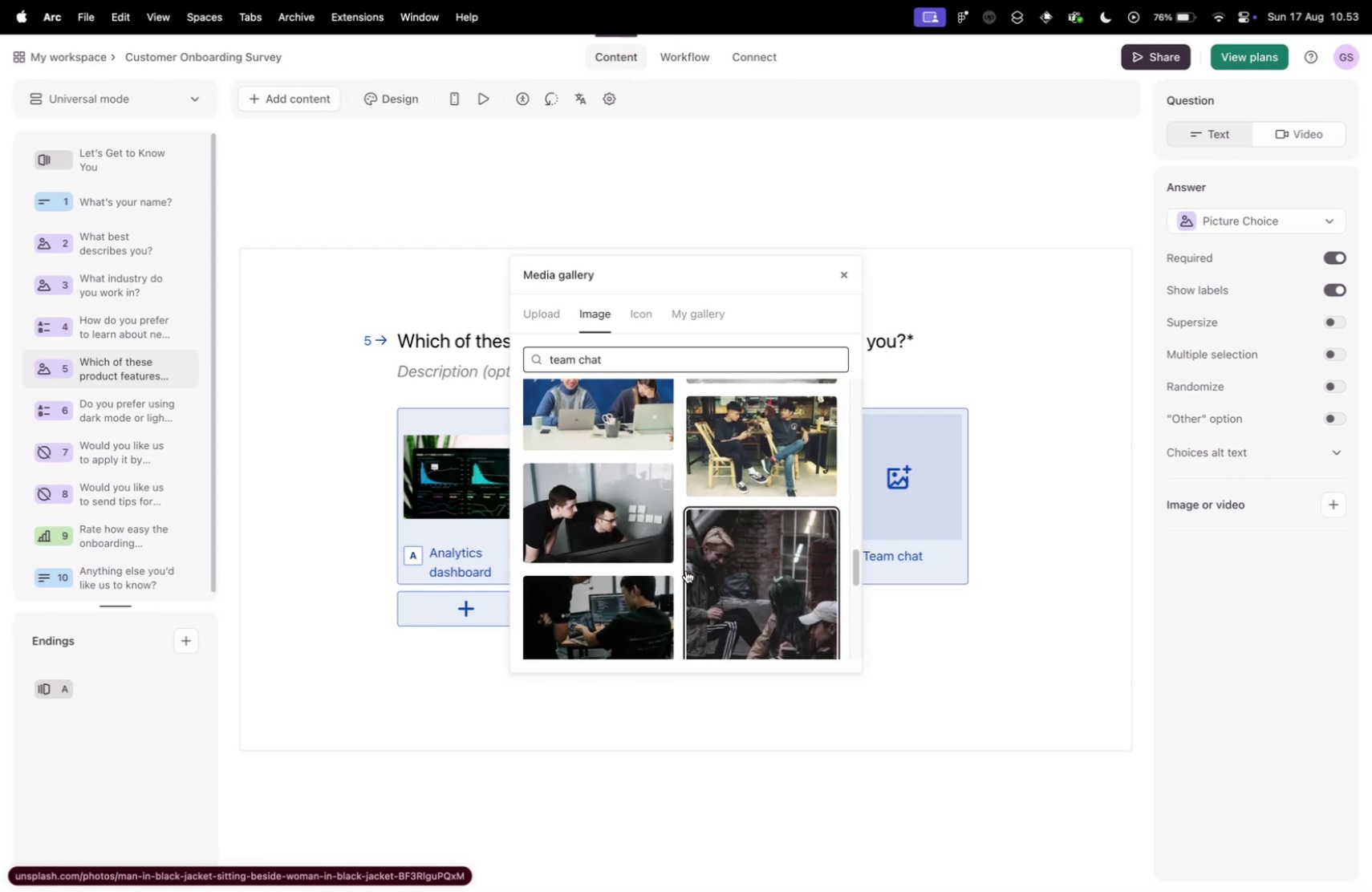 
scroll: coordinate [681, 576], scroll_direction: down, amount: 21.0
 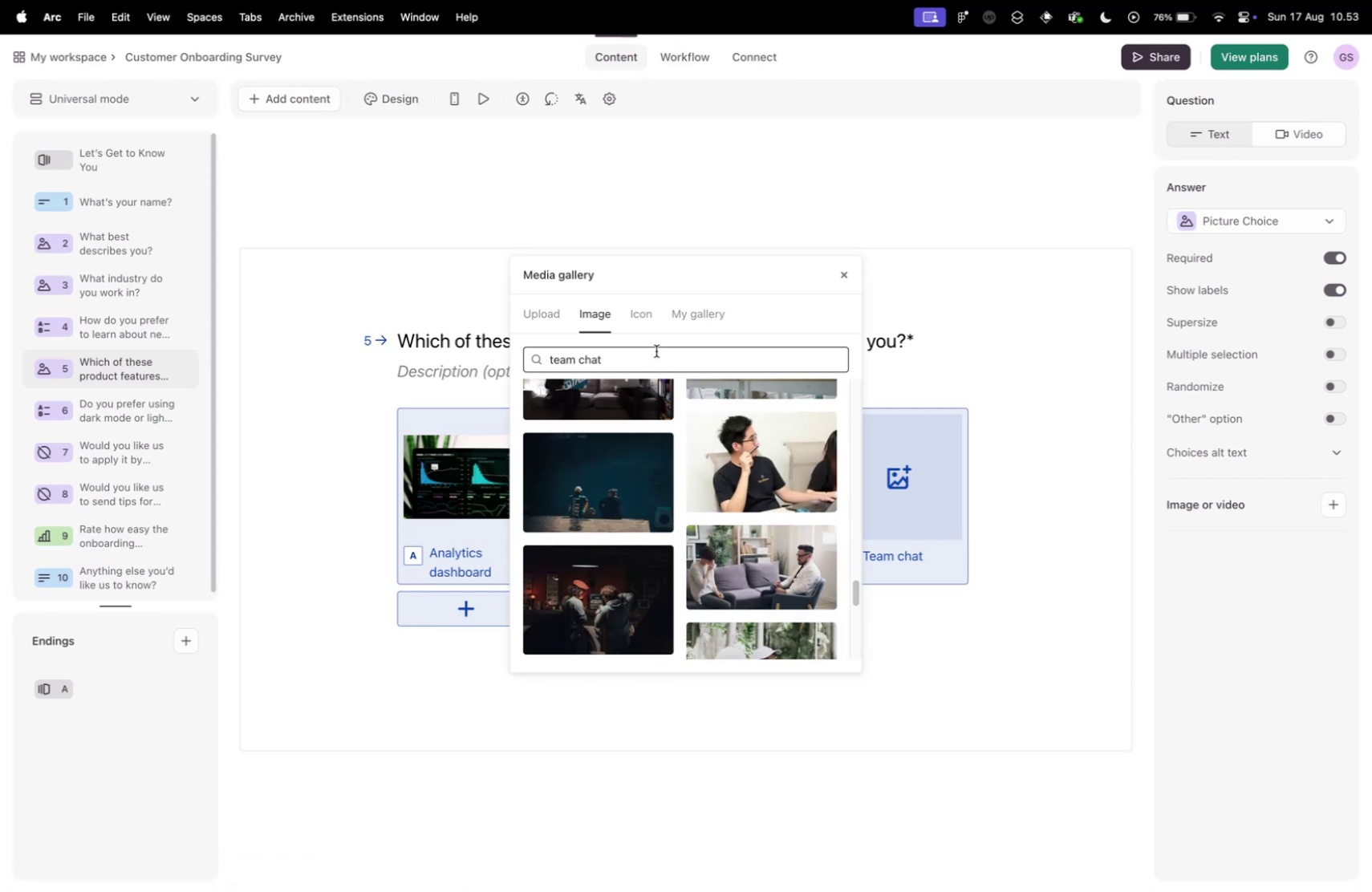 
double_click([656, 351])
 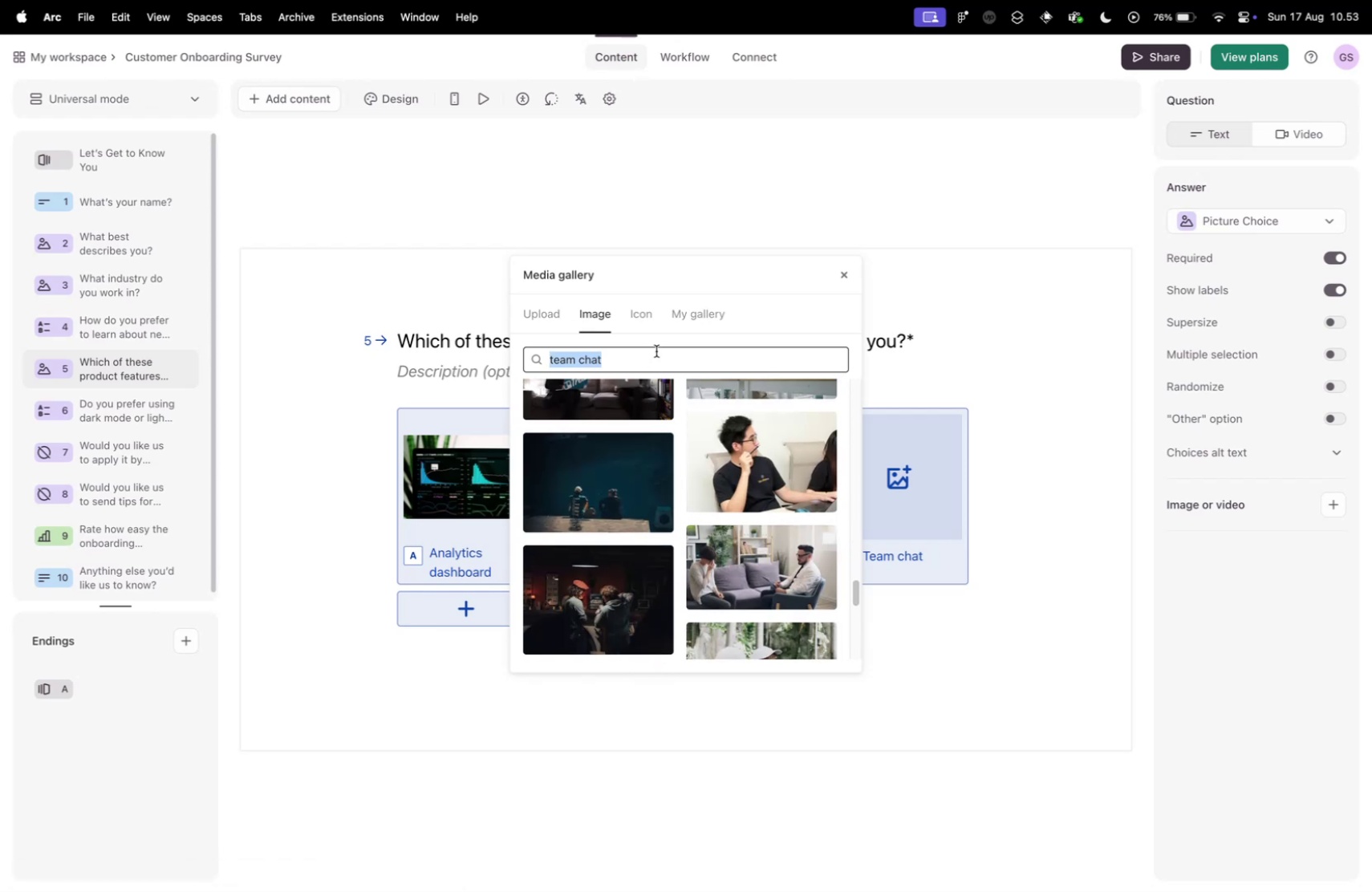 
triple_click([656, 351])
 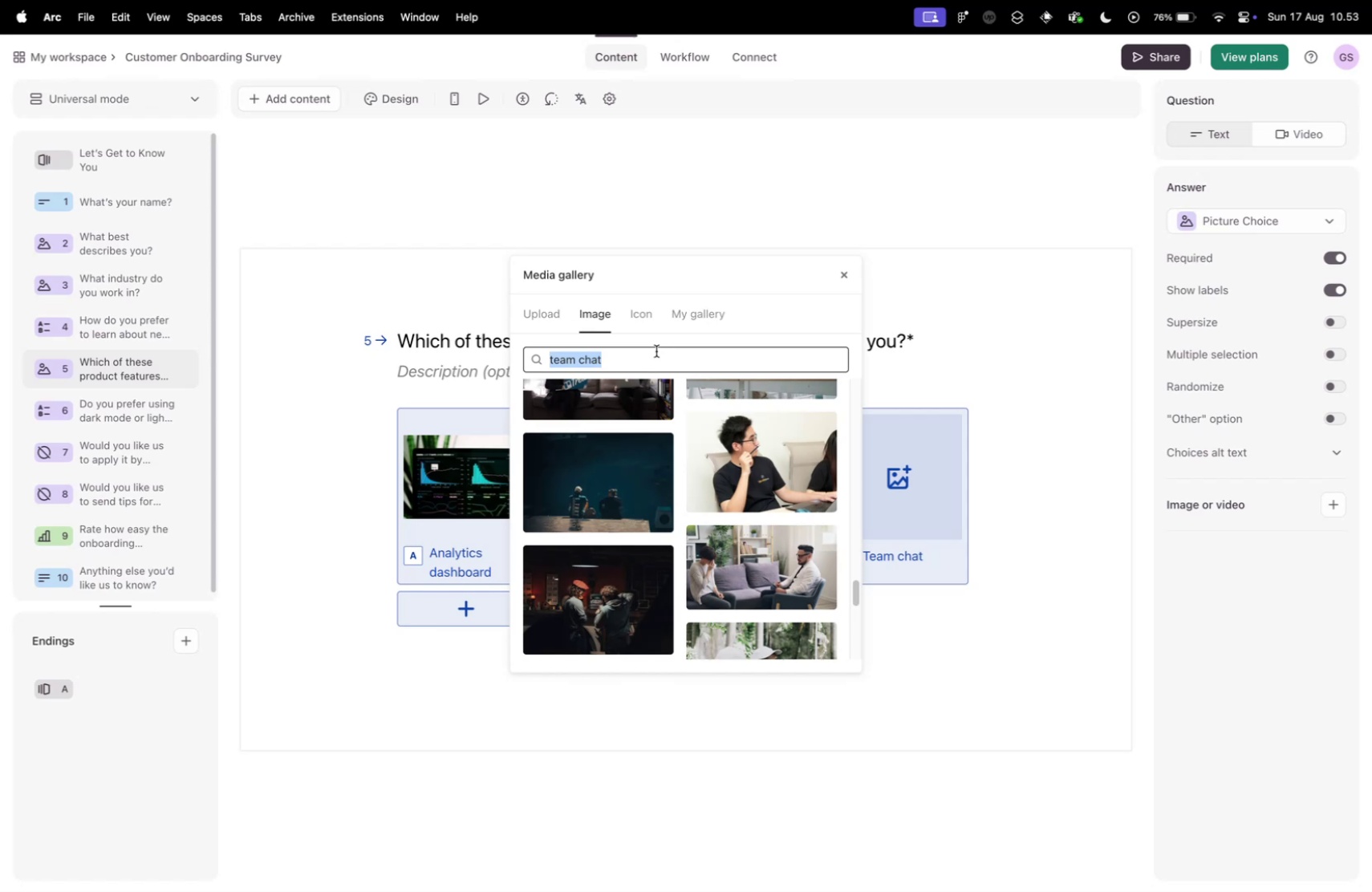 
type(slacck)
key(Backspace)
key(Backspace)
type(k)
 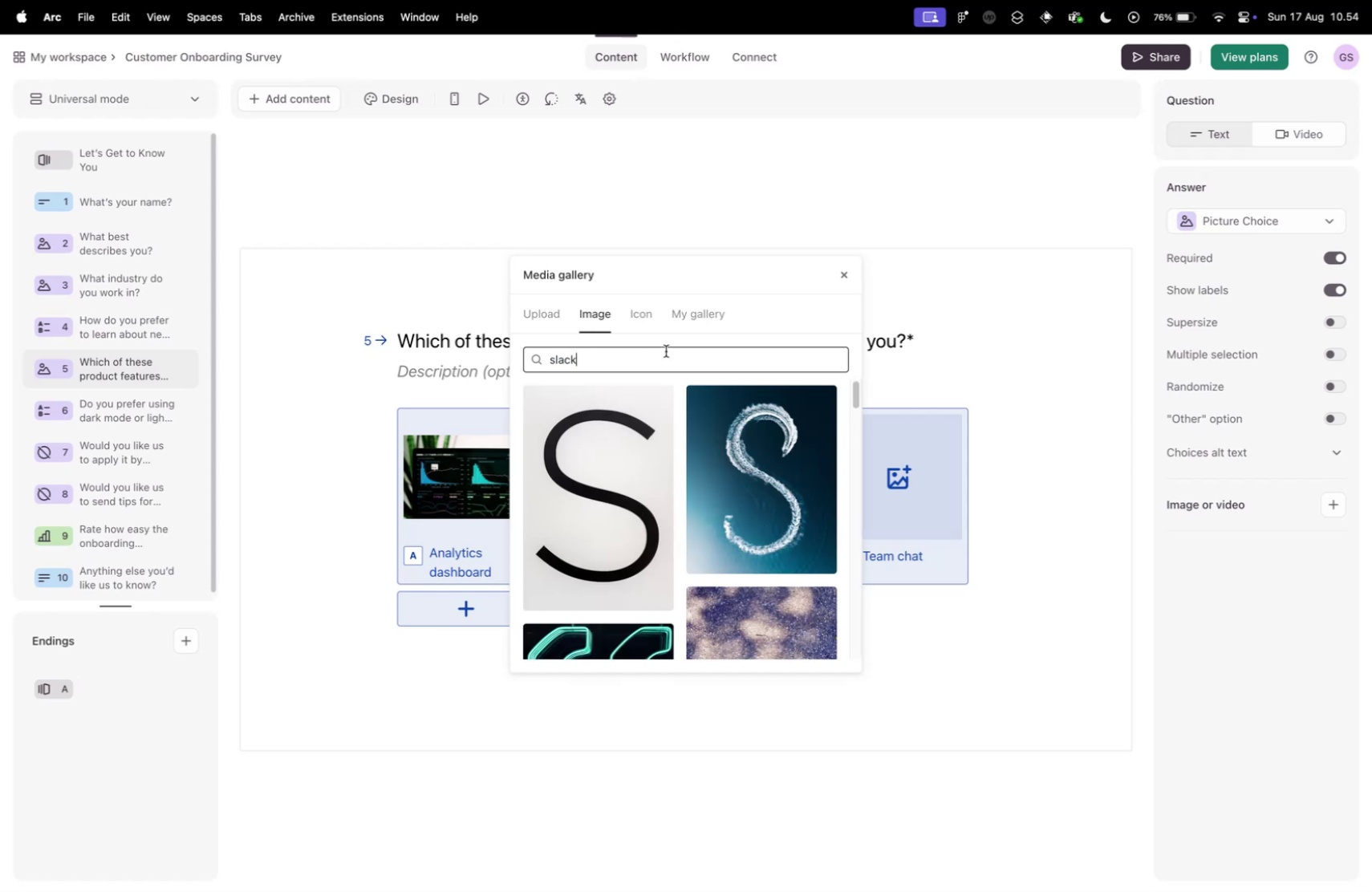 
scroll: coordinate [702, 450], scroll_direction: down, amount: 85.0
 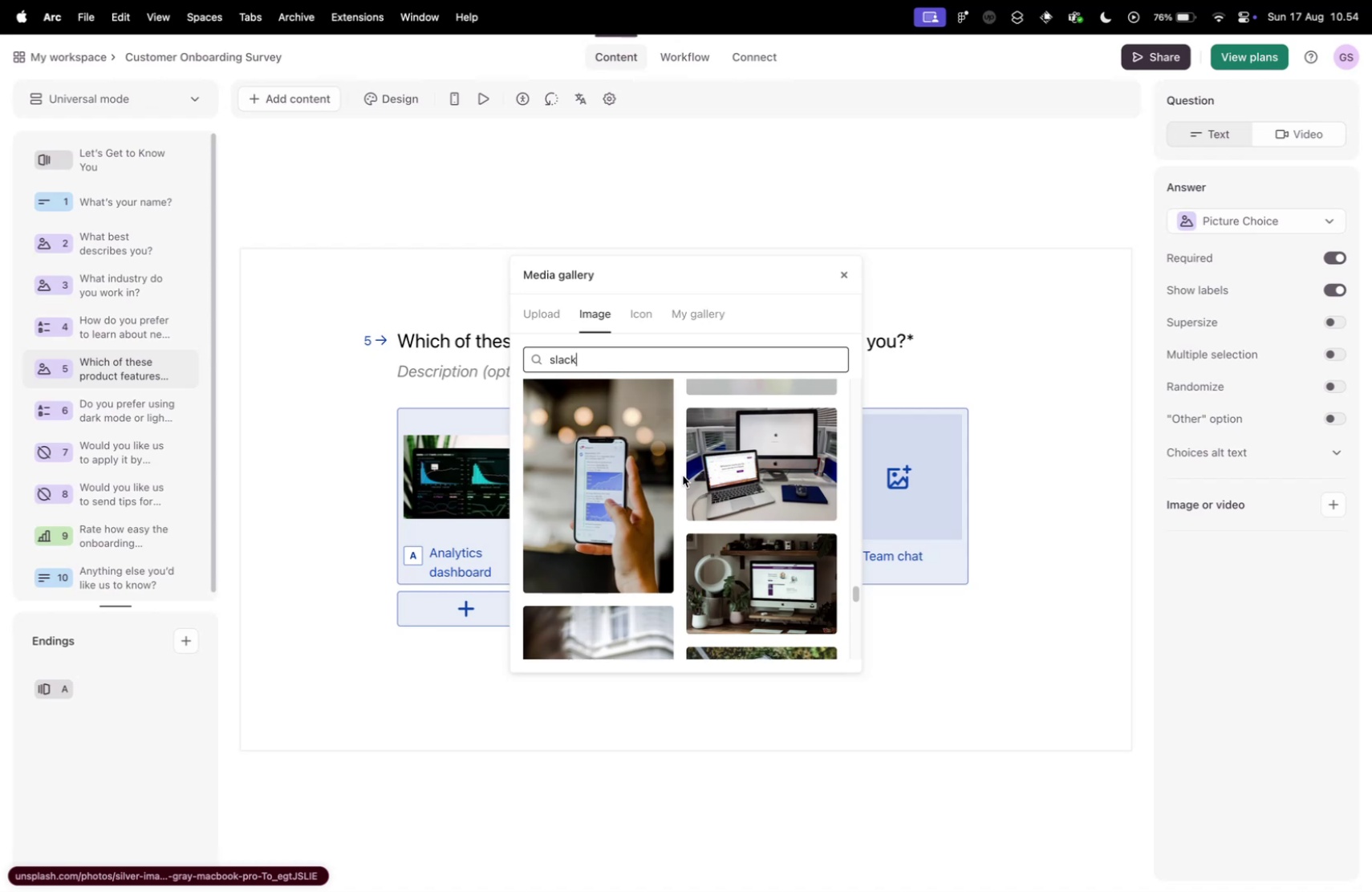 
scroll: coordinate [682, 477], scroll_direction: down, amount: 2.0
 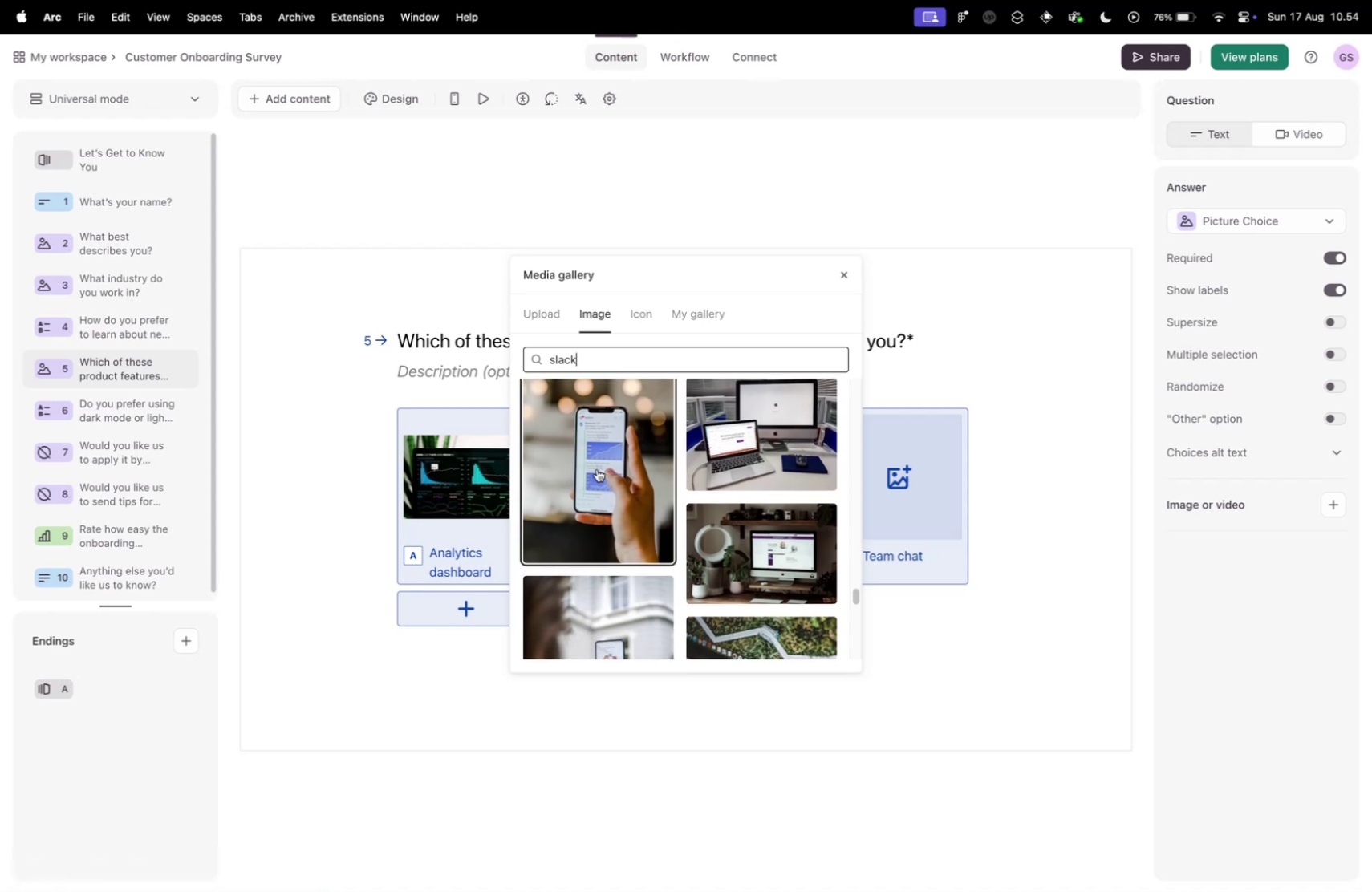 
left_click([597, 468])
 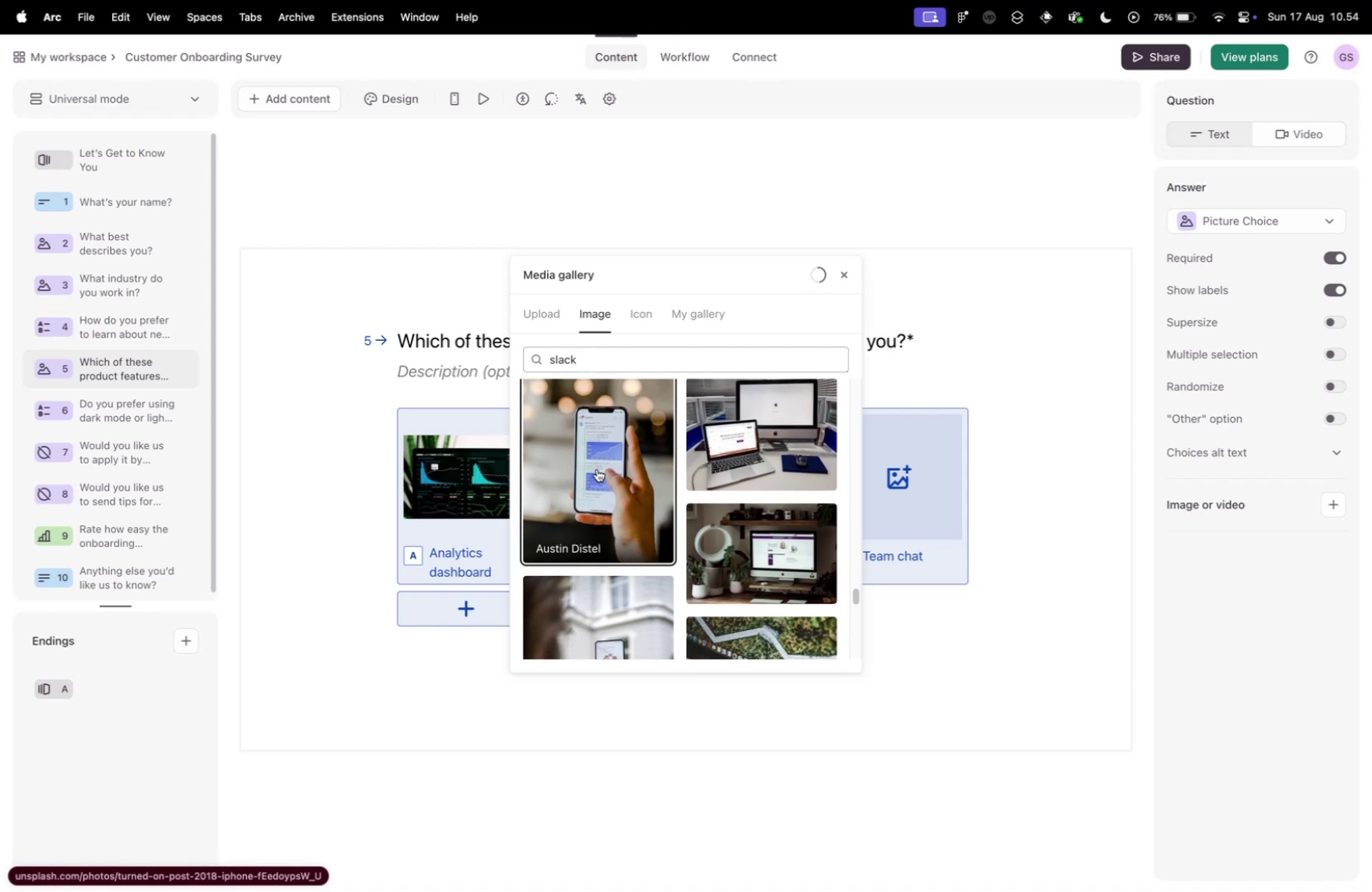 
scroll: coordinate [597, 468], scroll_direction: down, amount: 5.0
 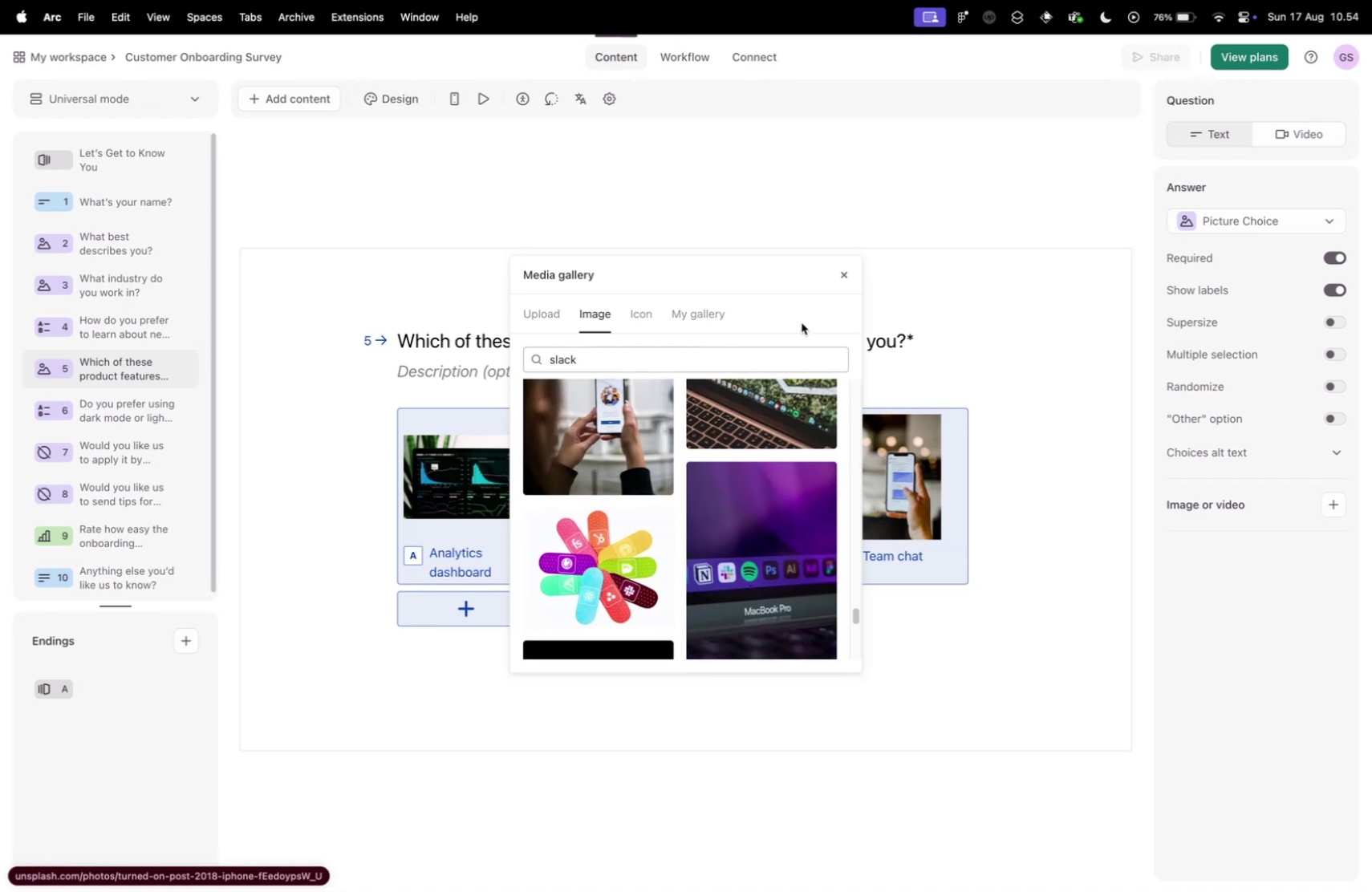 
left_click([842, 278])
 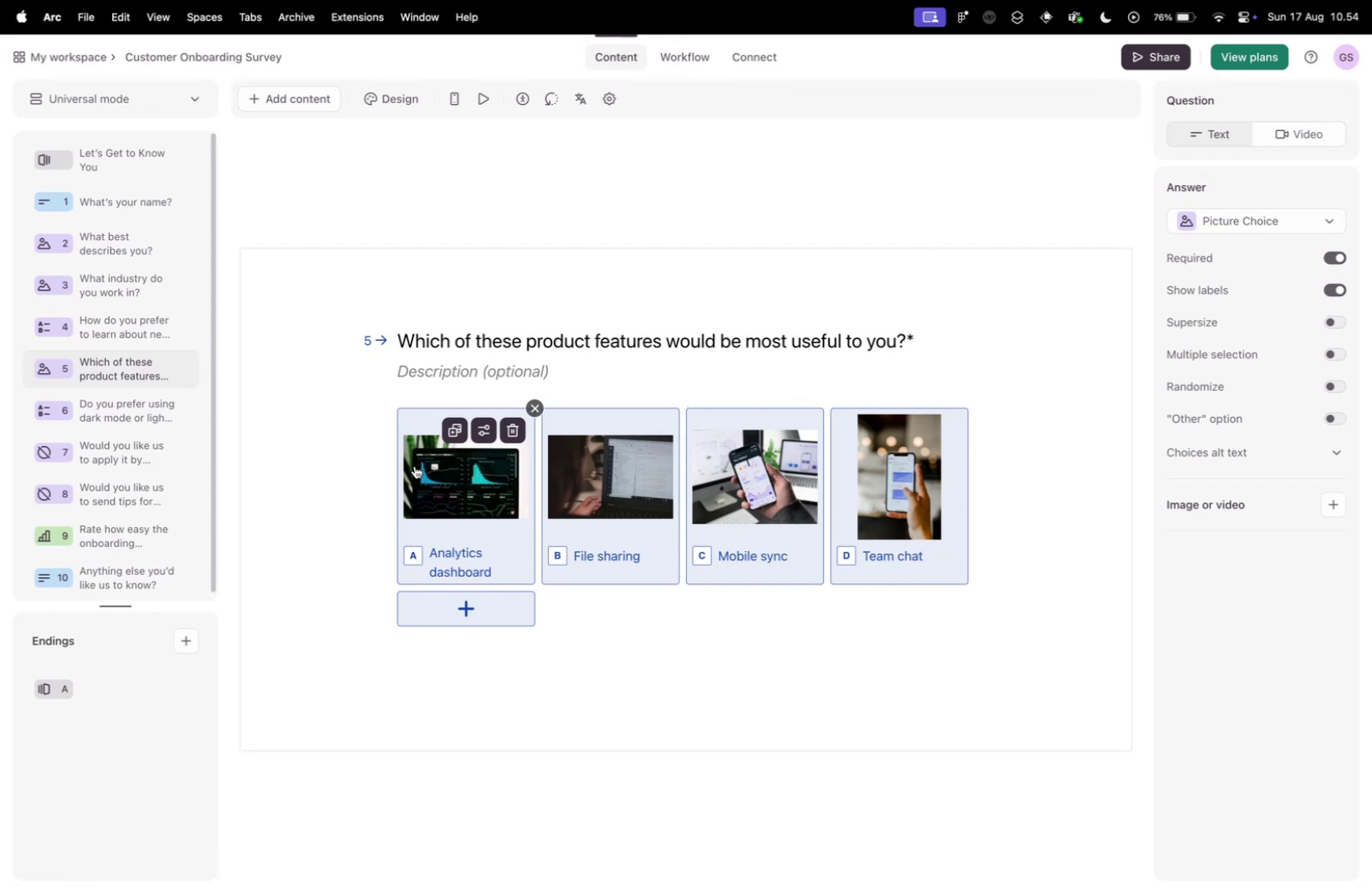 
left_click([490, 424])
 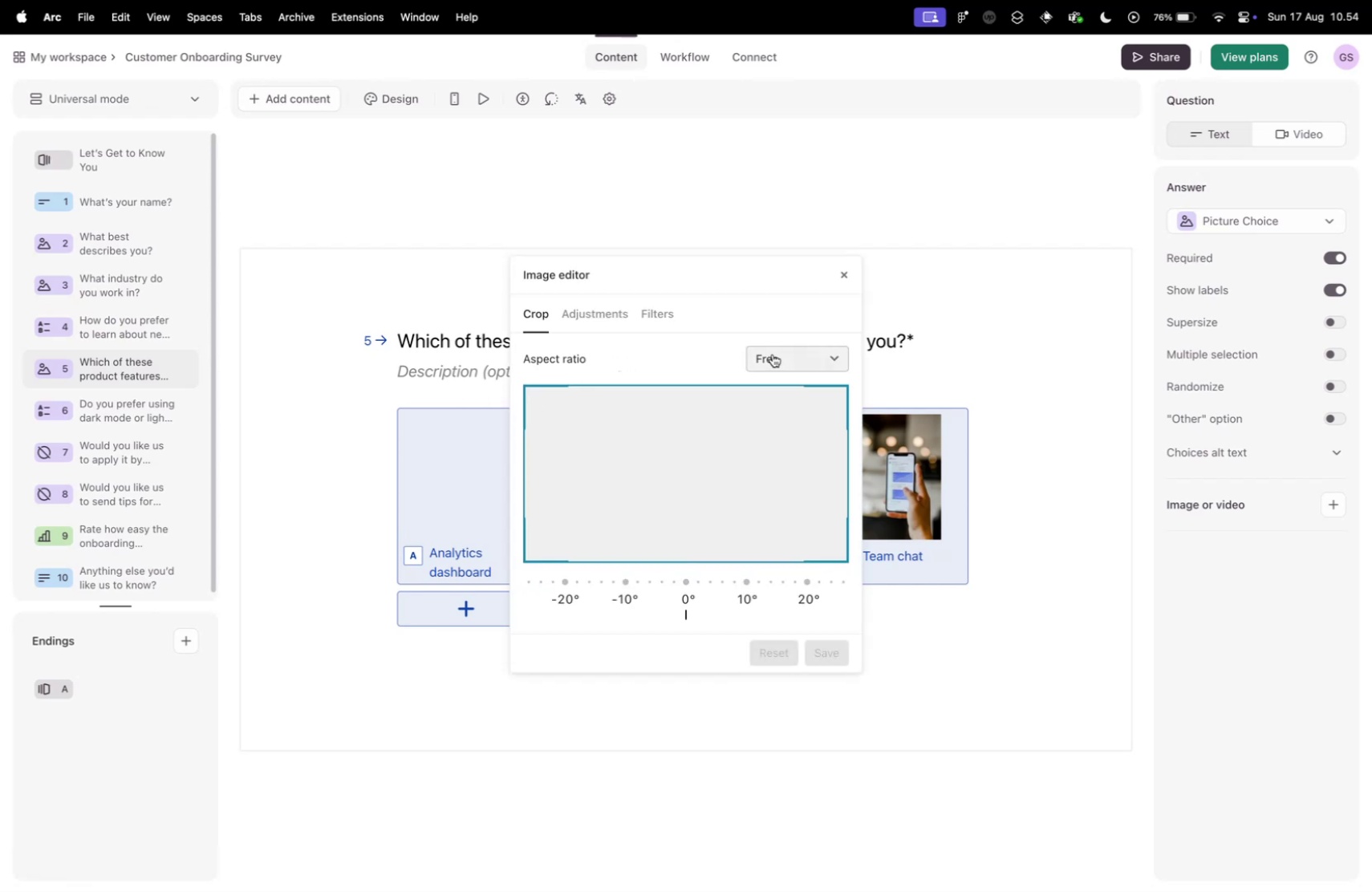 
left_click([773, 354])
 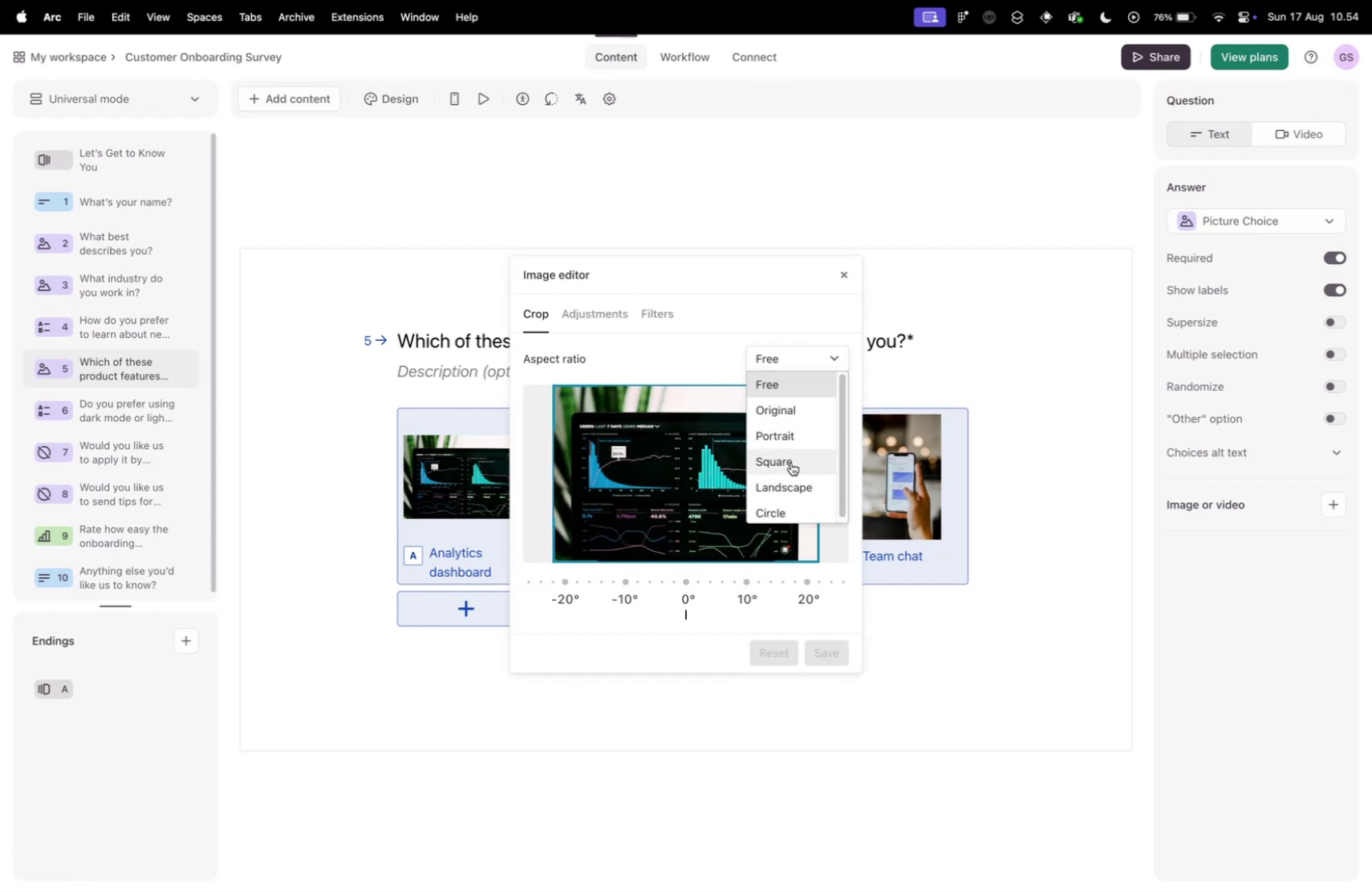 
left_click([791, 462])
 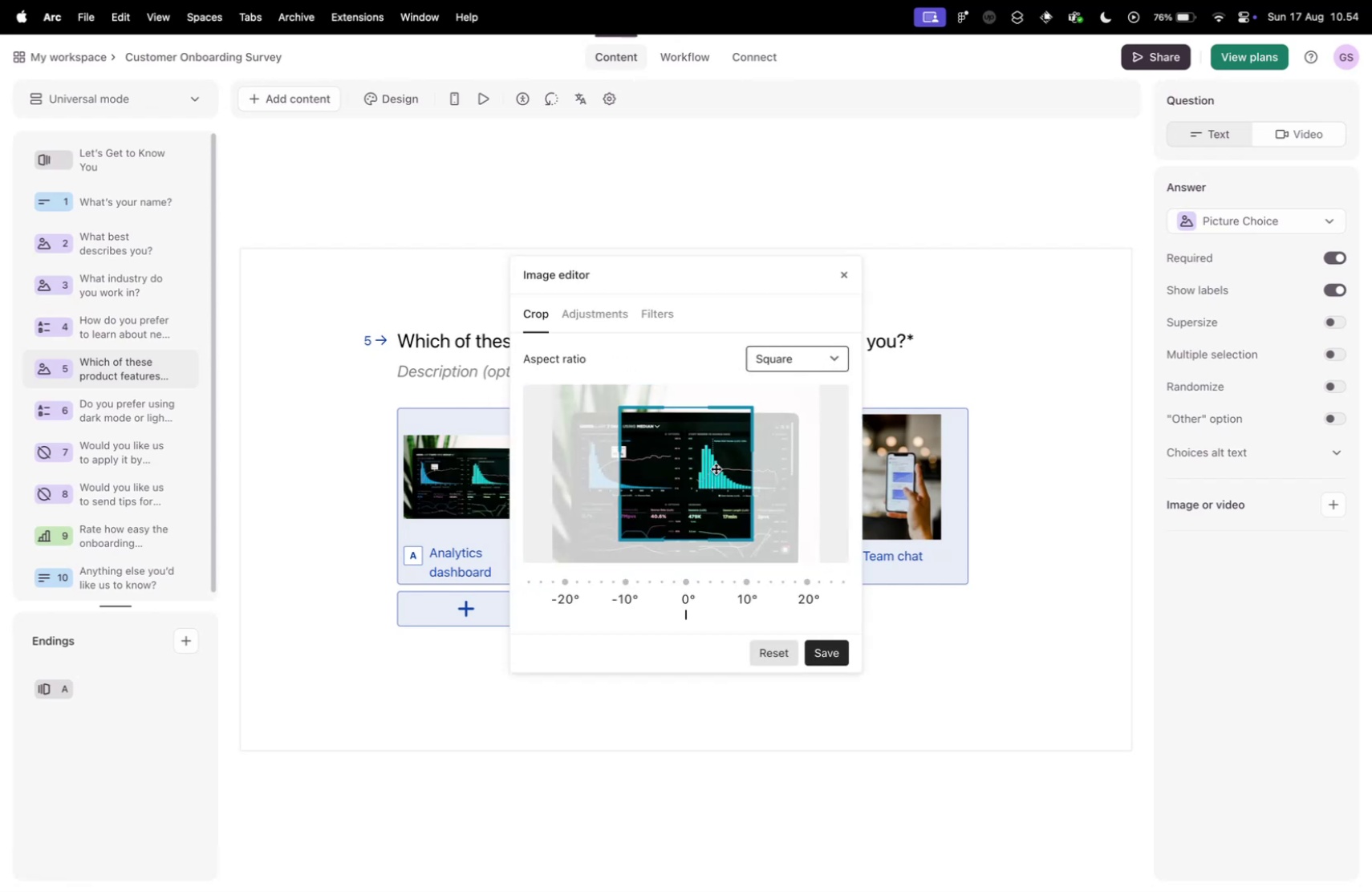 
left_click_drag(start_coordinate=[716, 468], to_coordinate=[651, 417])
 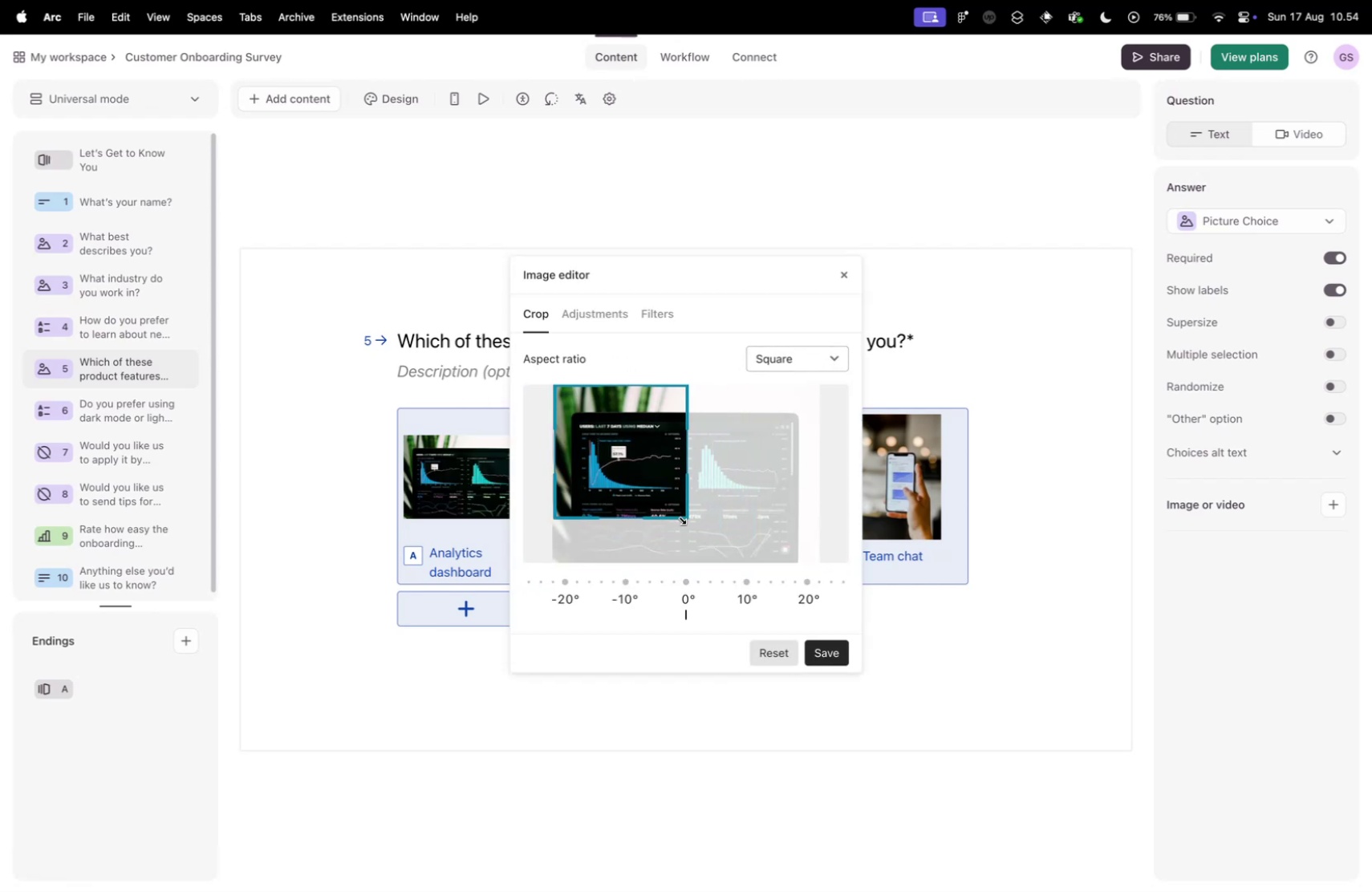 
left_click_drag(start_coordinate=[680, 517], to_coordinate=[801, 607])
 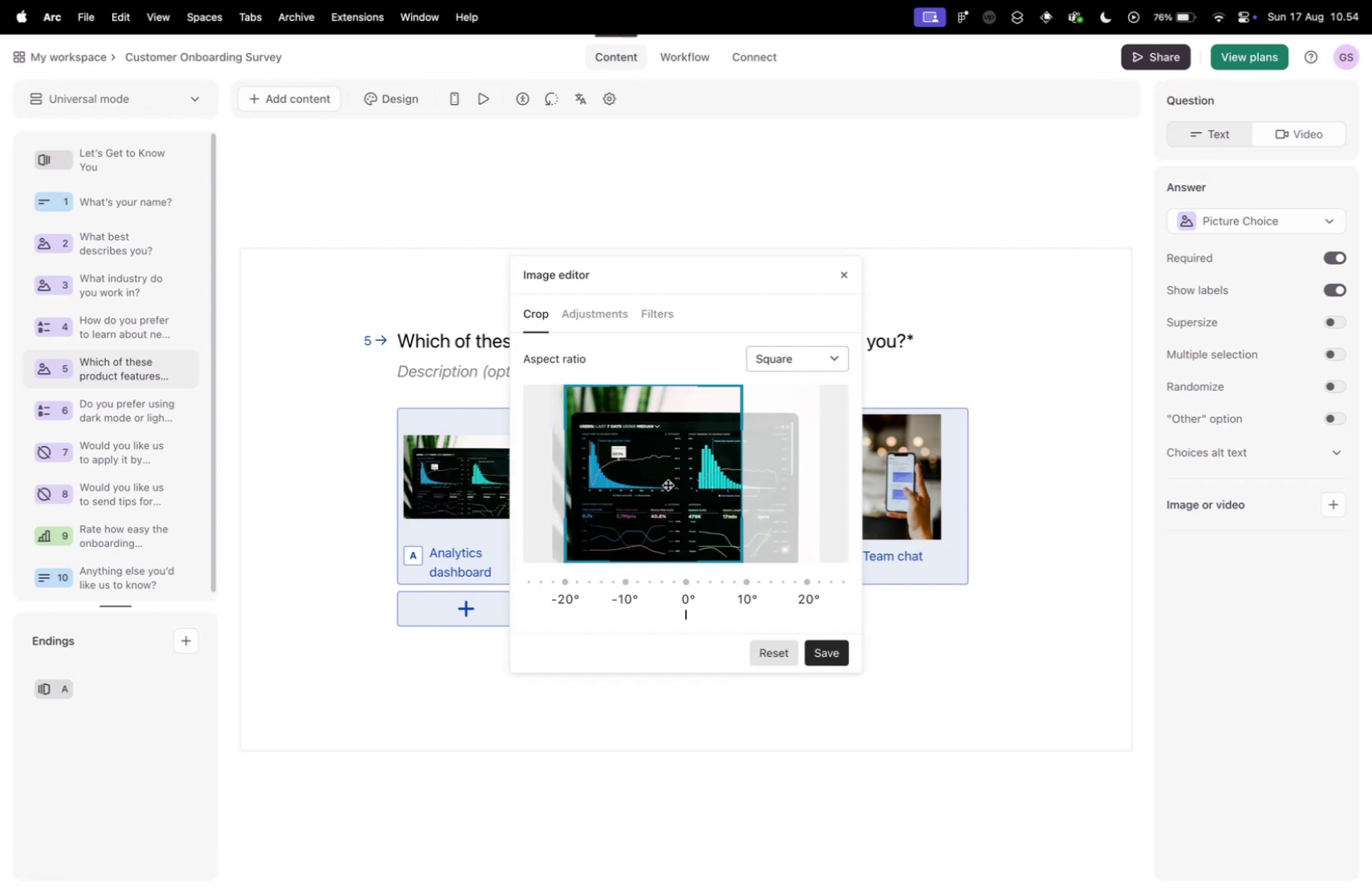 
left_click_drag(start_coordinate=[655, 480], to_coordinate=[688, 488])
 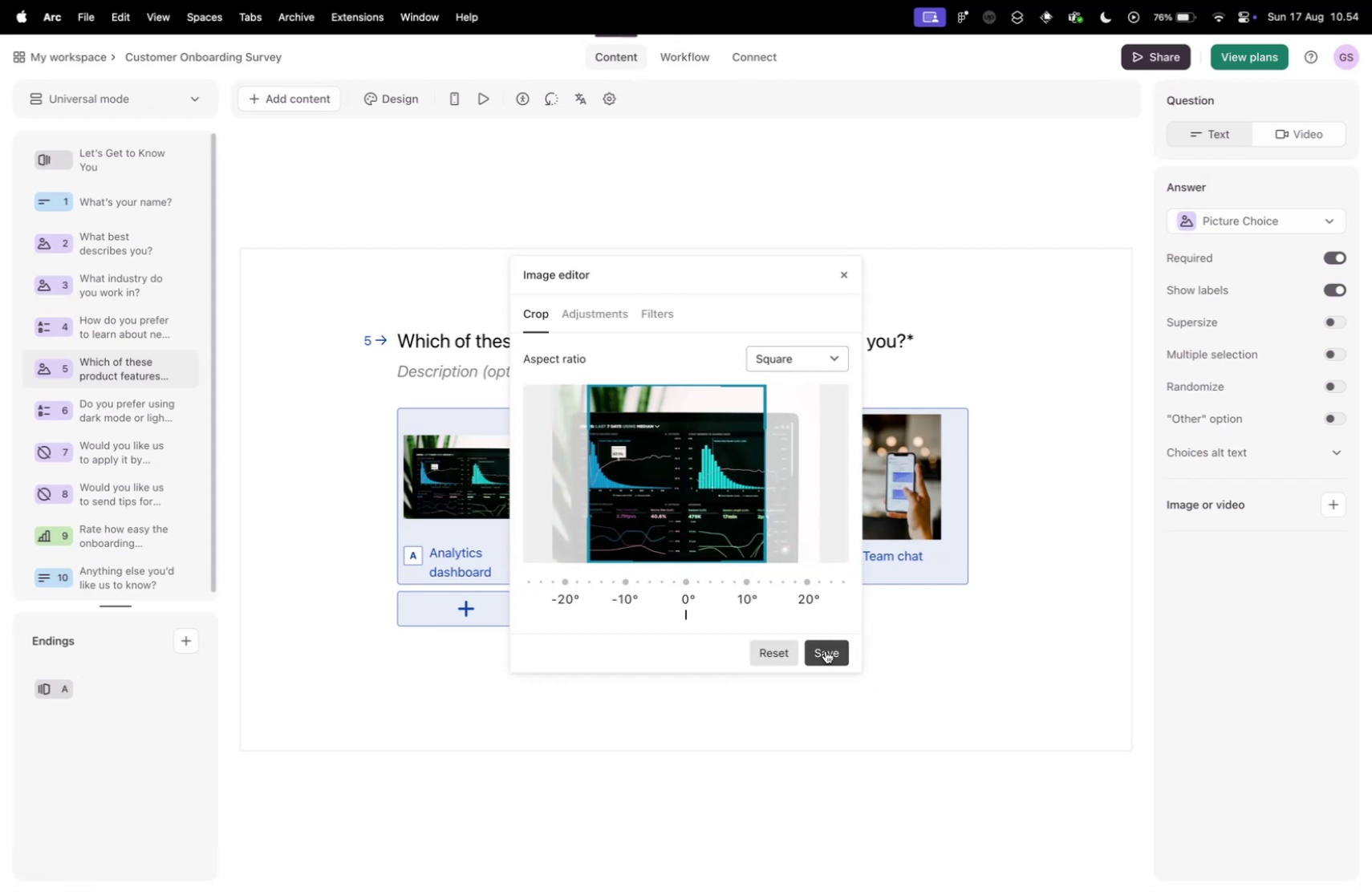 
left_click([826, 650])
 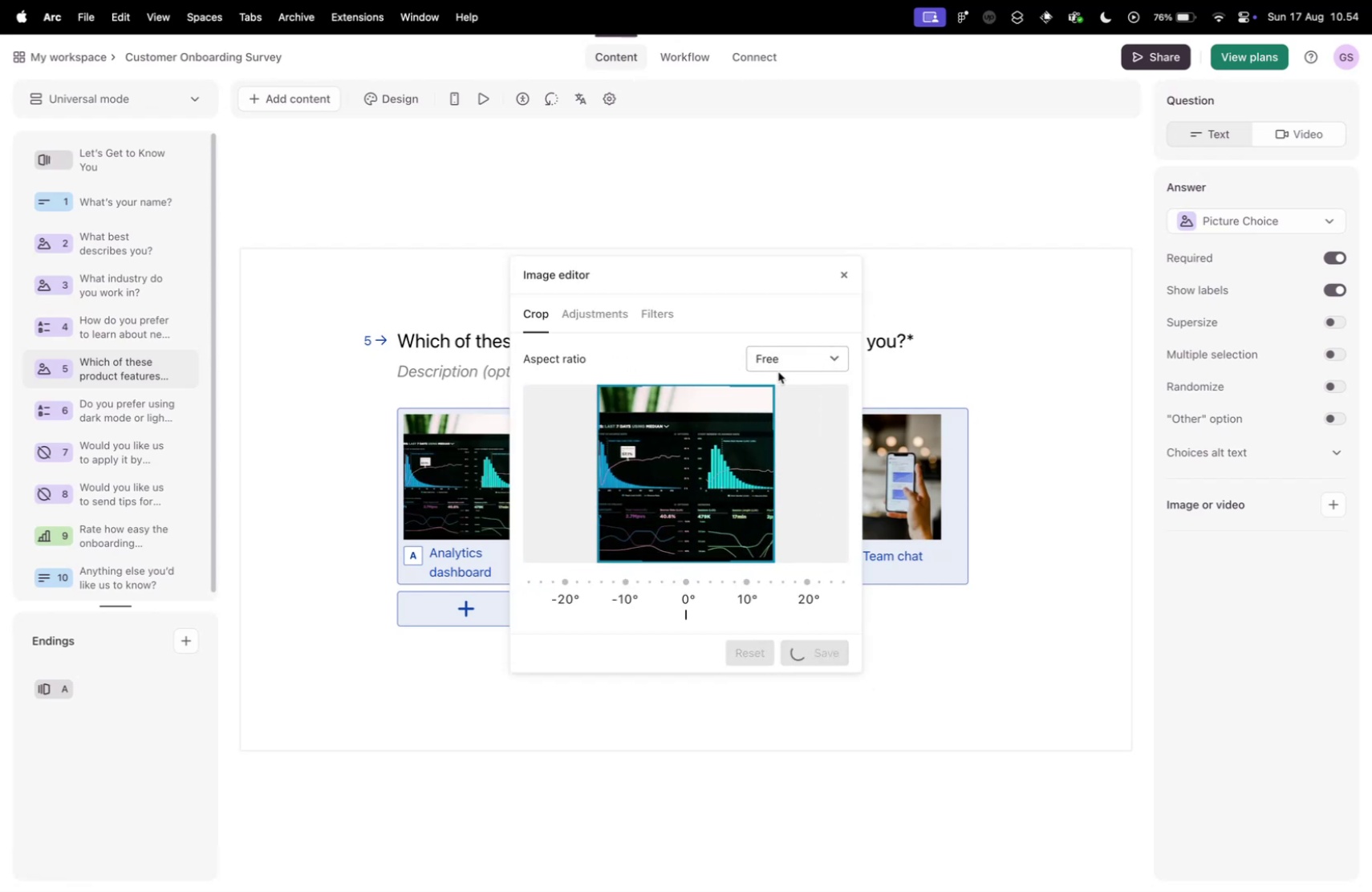 
left_click_drag(start_coordinate=[689, 503], to_coordinate=[622, 495])
 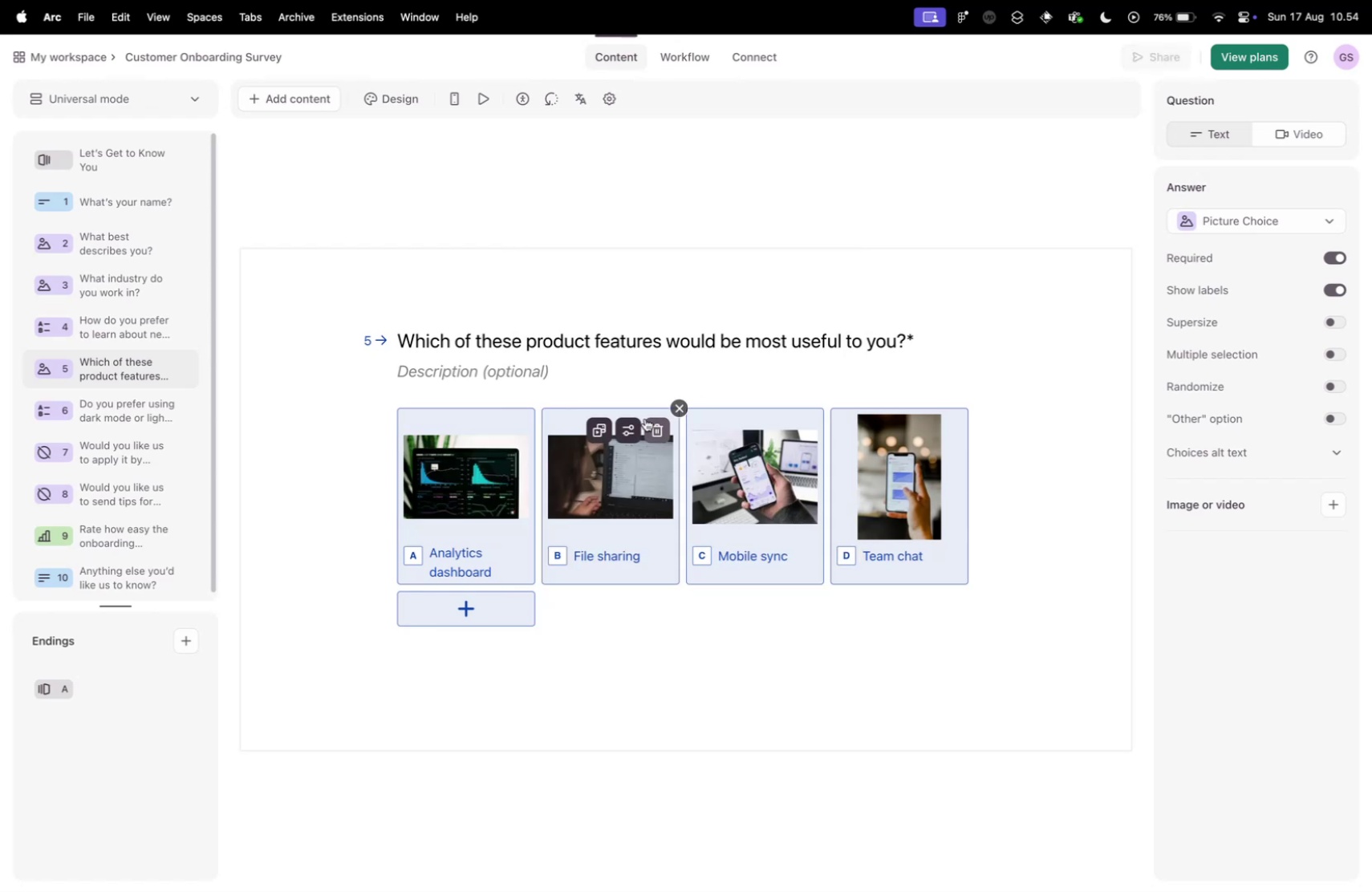 
left_click([637, 424])
 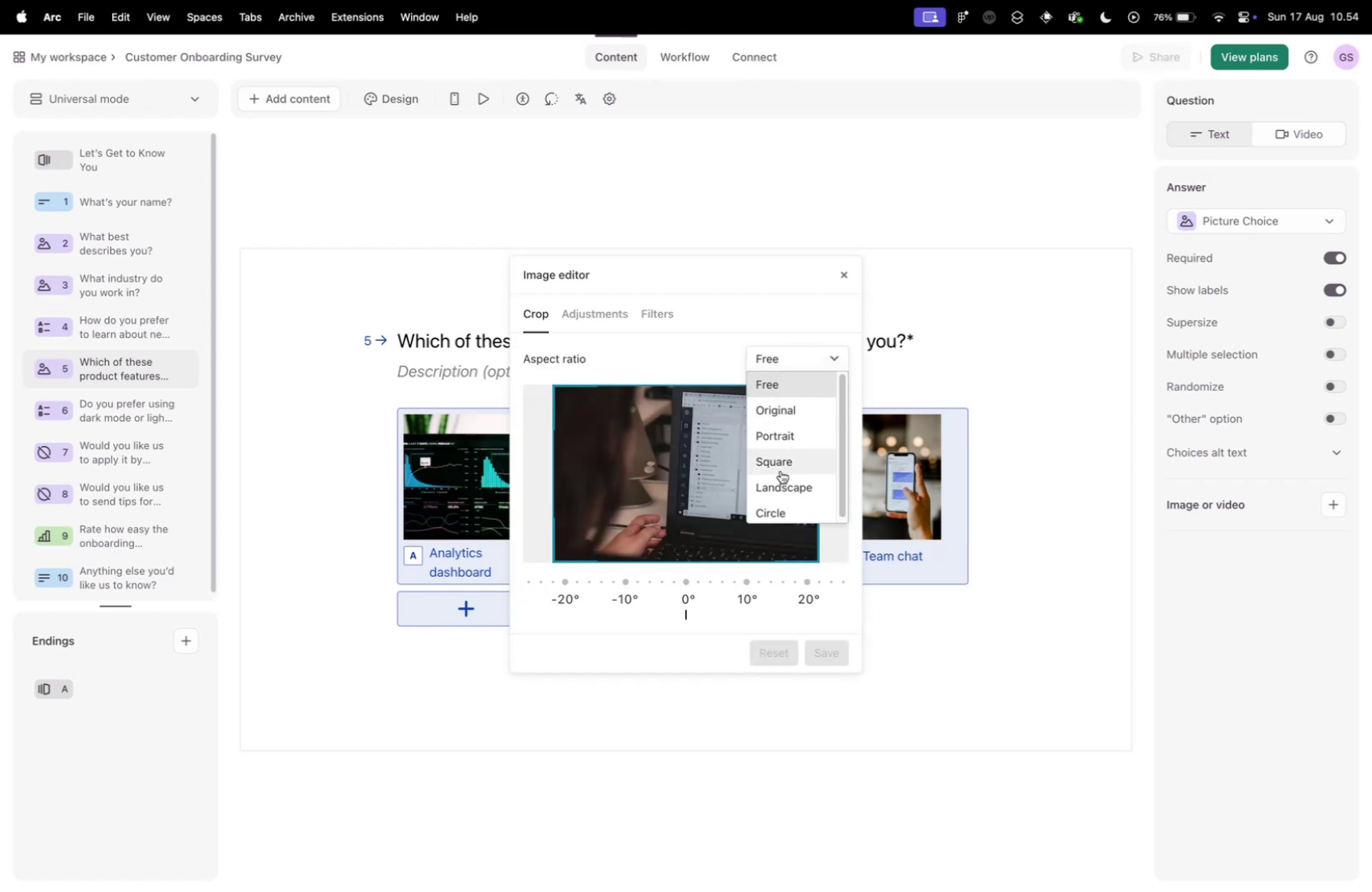 
left_click([769, 456])
 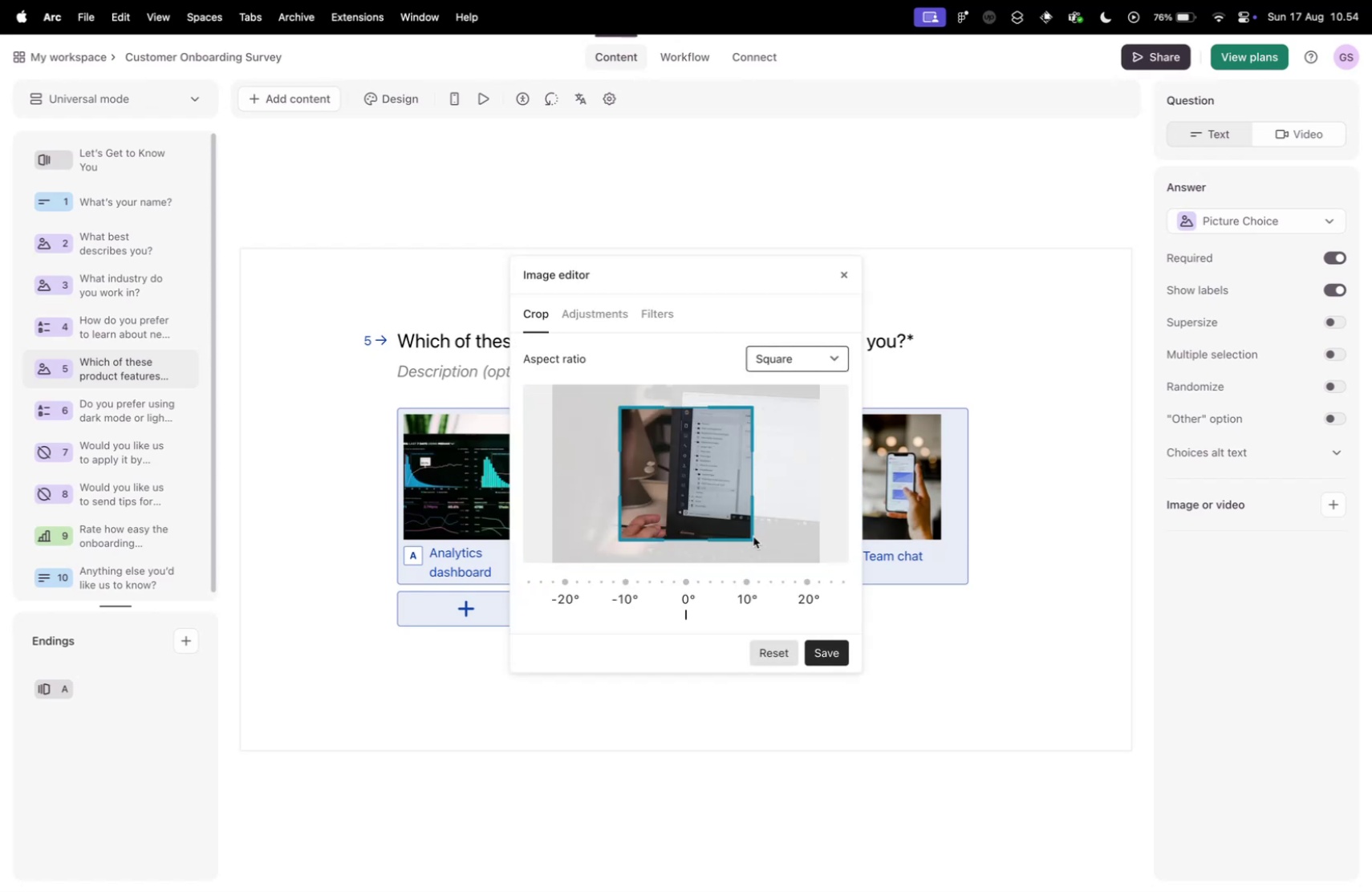 
left_click_drag(start_coordinate=[753, 535], to_coordinate=[826, 596])
 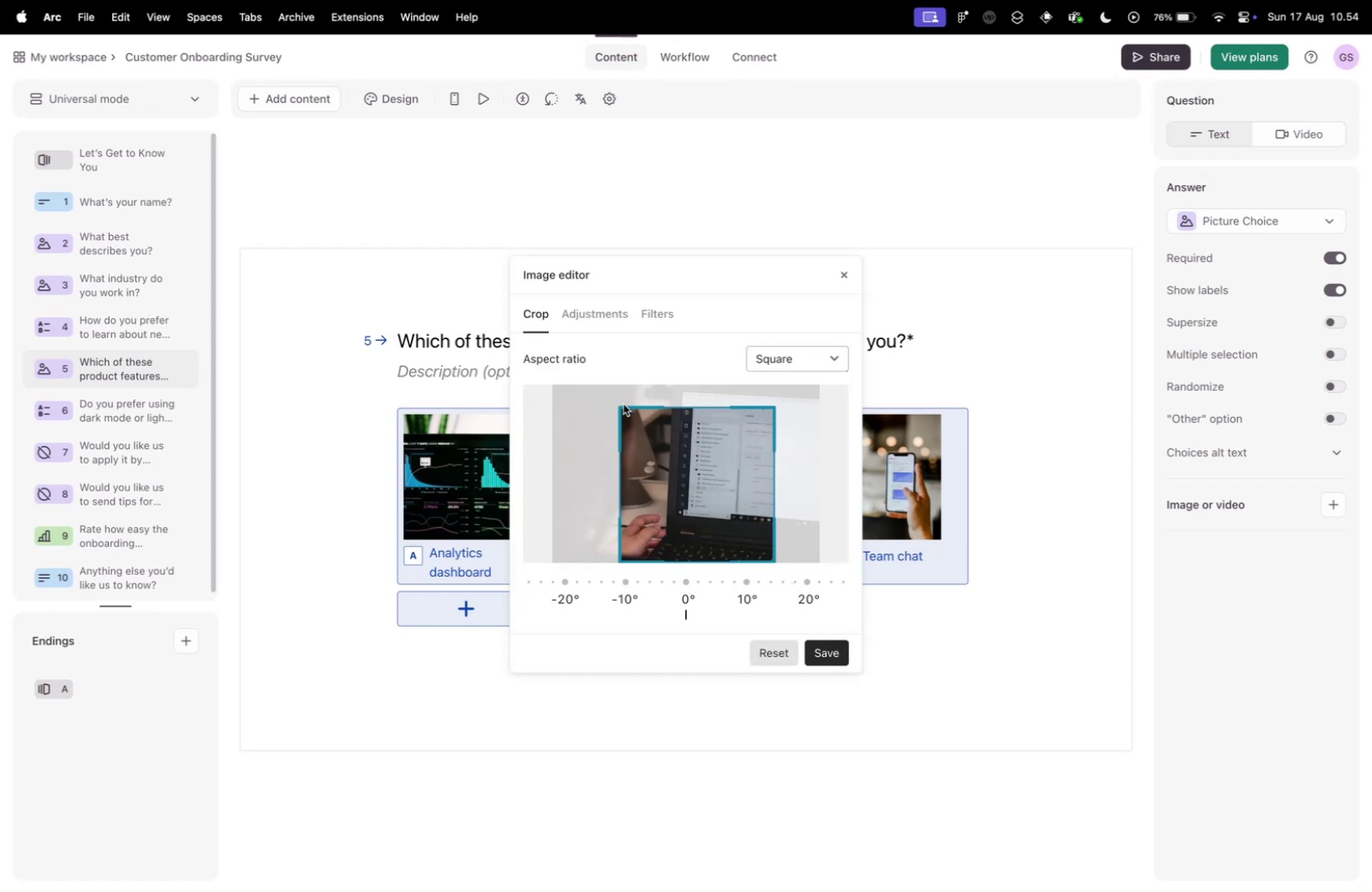 
left_click_drag(start_coordinate=[623, 403], to_coordinate=[615, 398])
 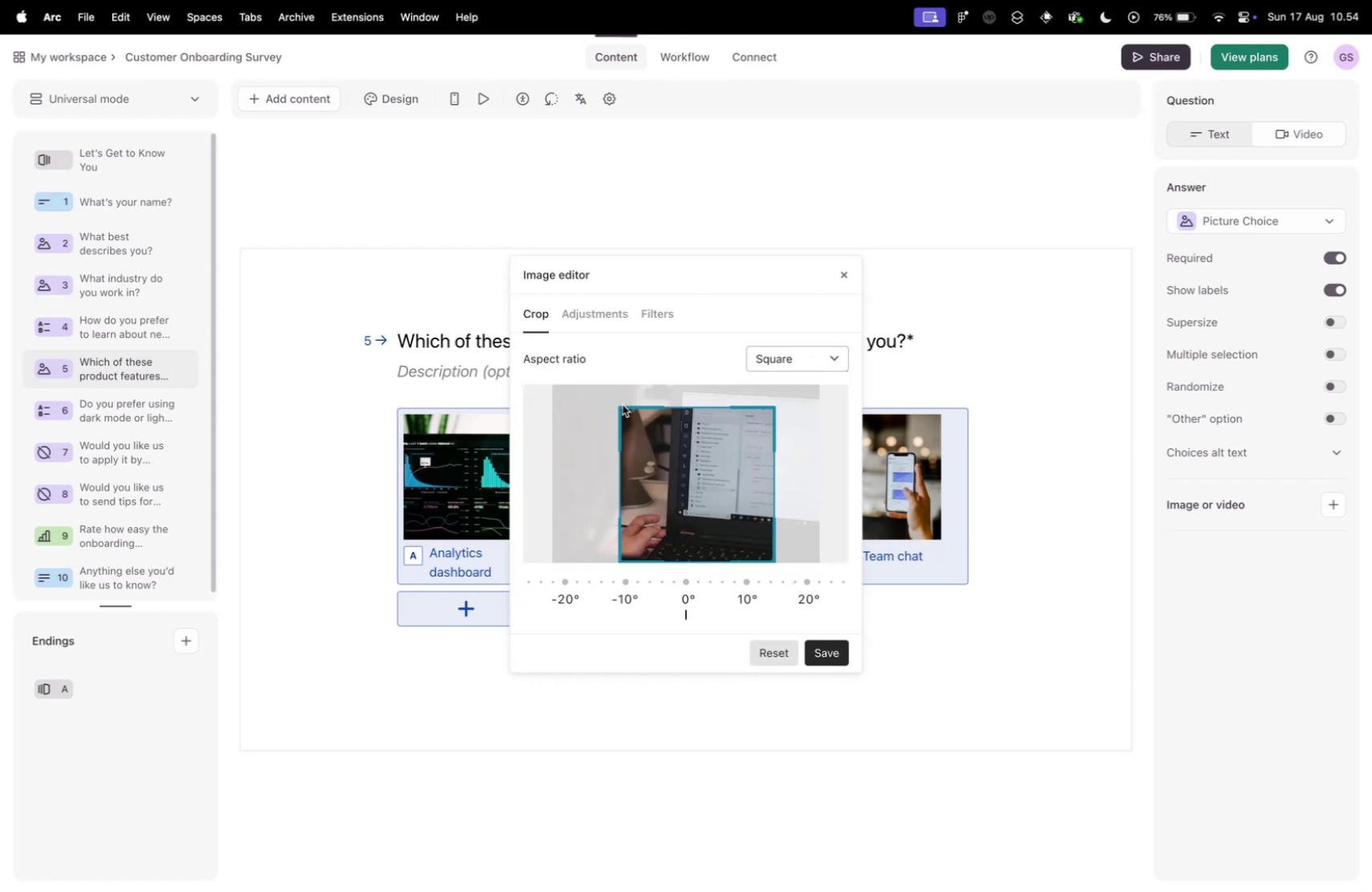 
left_click_drag(start_coordinate=[623, 404], to_coordinate=[577, 369])
 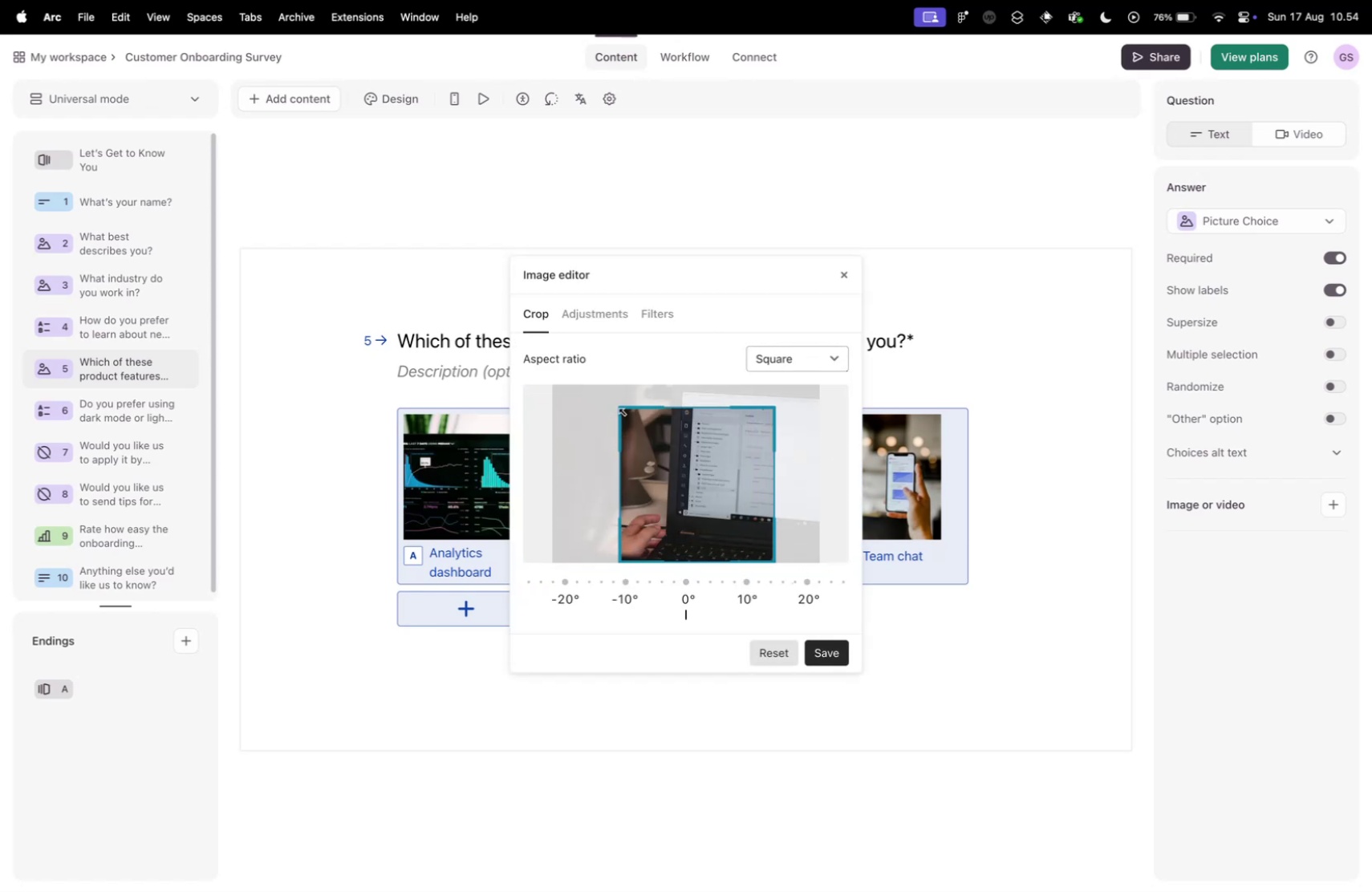 
left_click_drag(start_coordinate=[623, 412], to_coordinate=[542, 366])
 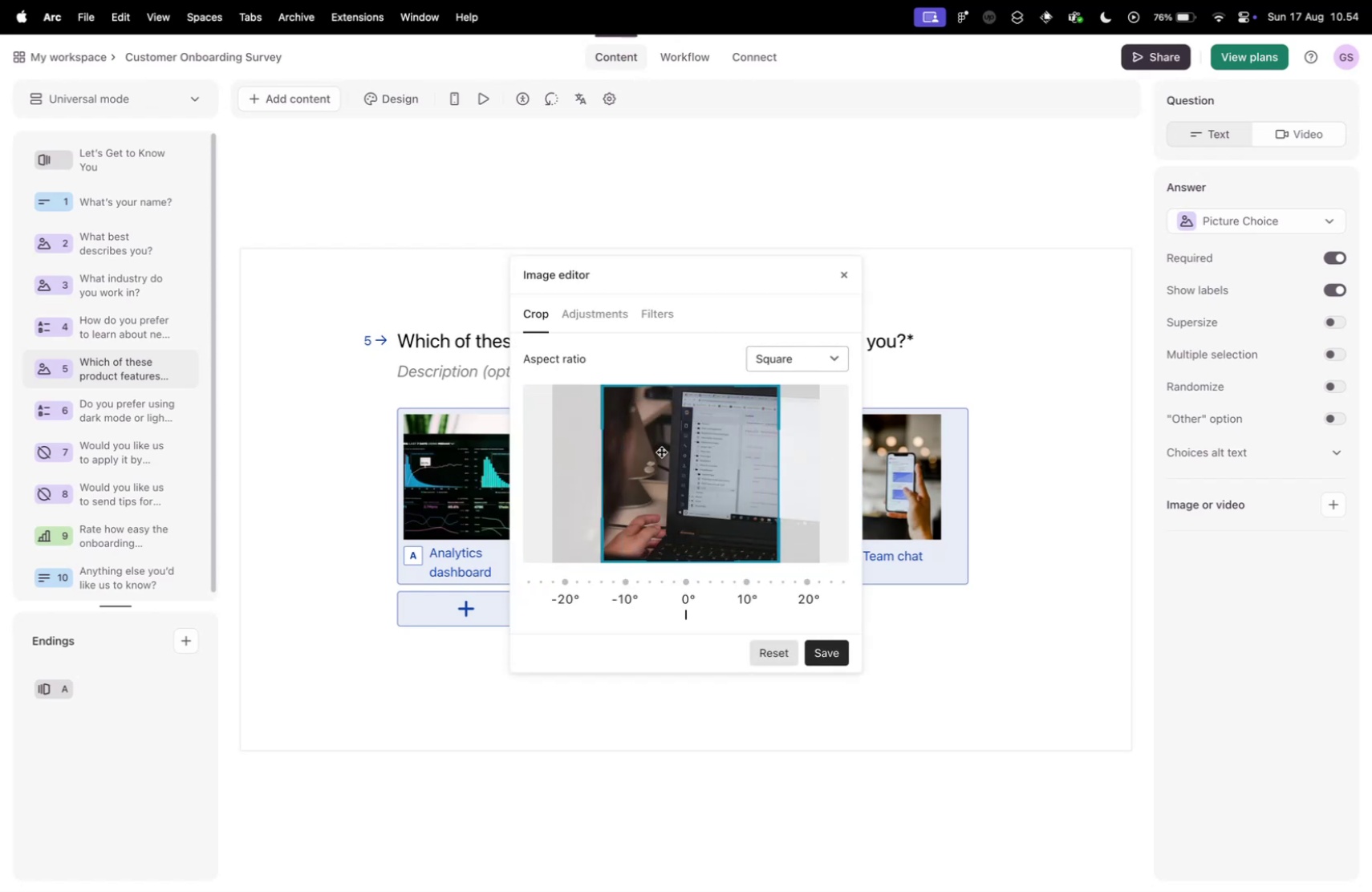 
left_click_drag(start_coordinate=[656, 450], to_coordinate=[680, 454])
 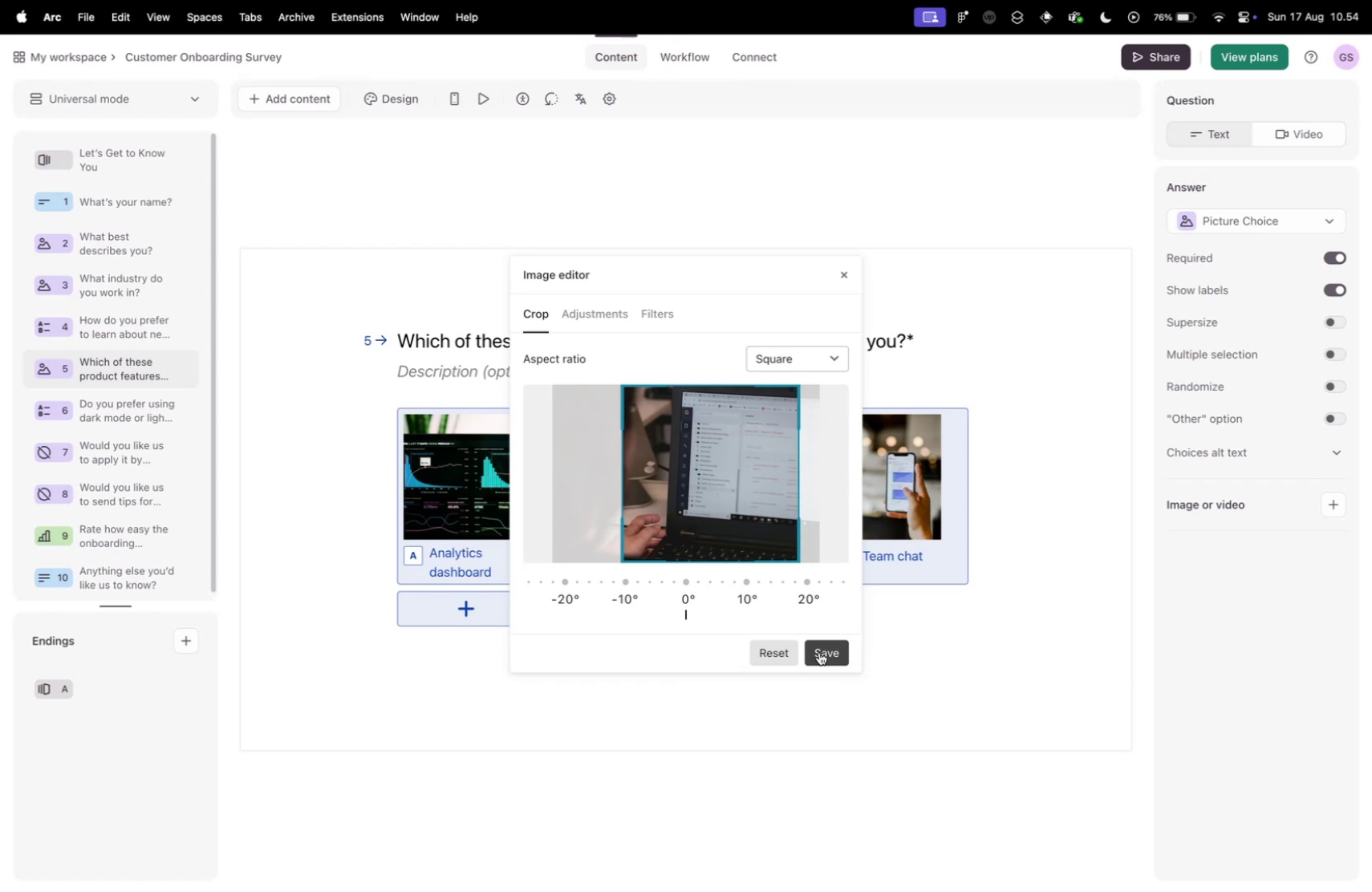 
left_click([819, 651])
 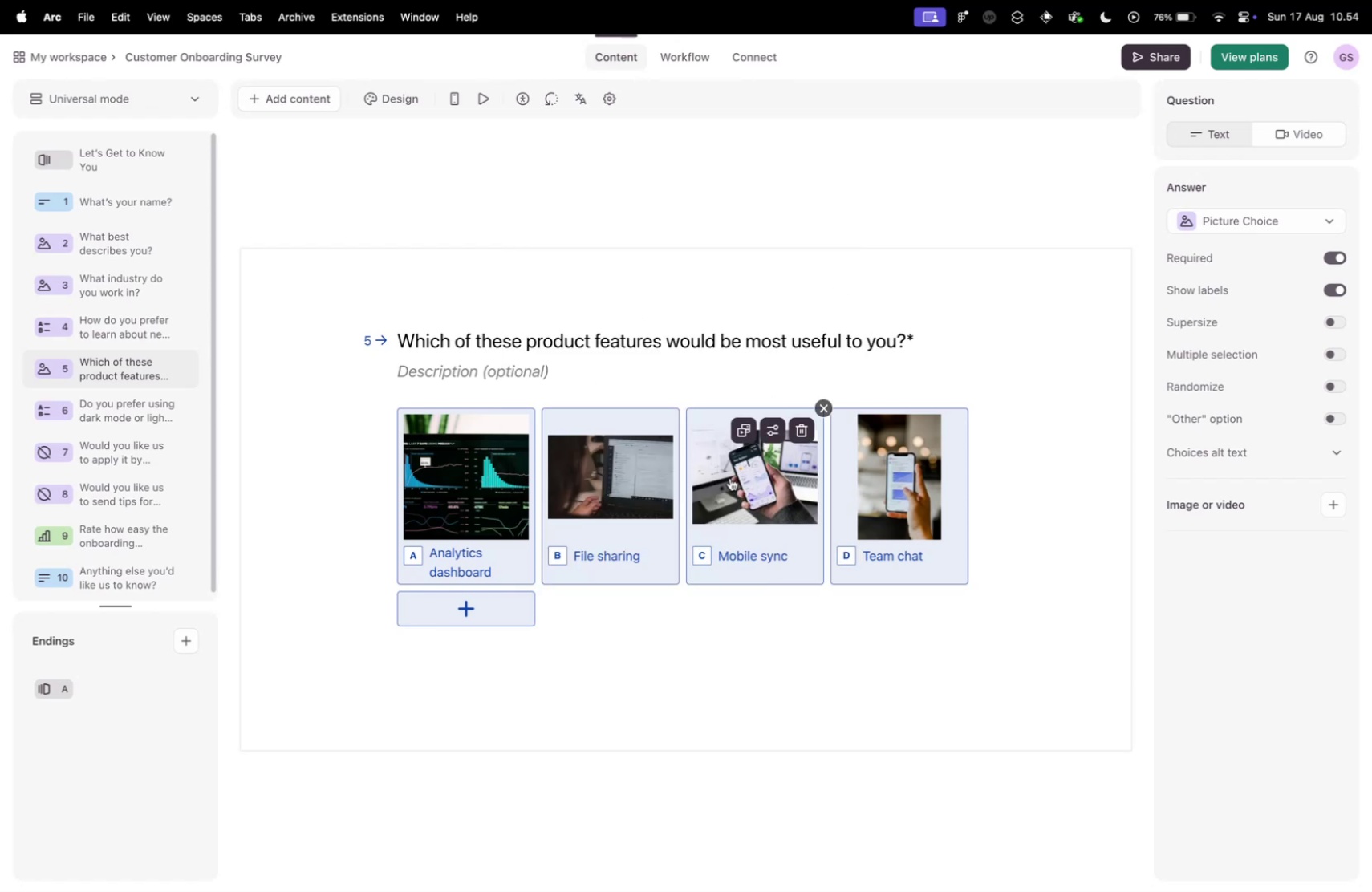 
left_click([770, 426])
 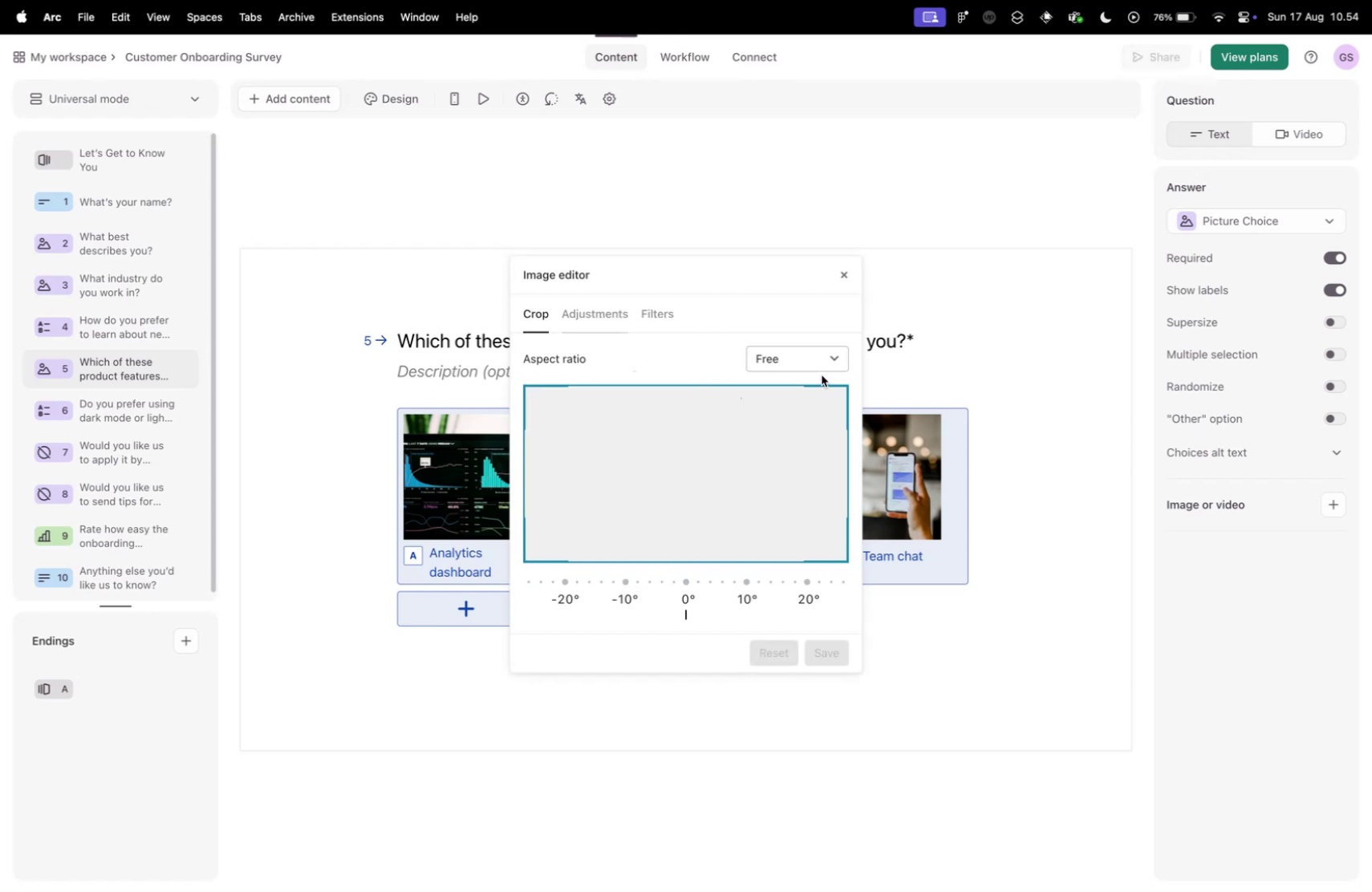 
left_click([788, 351])
 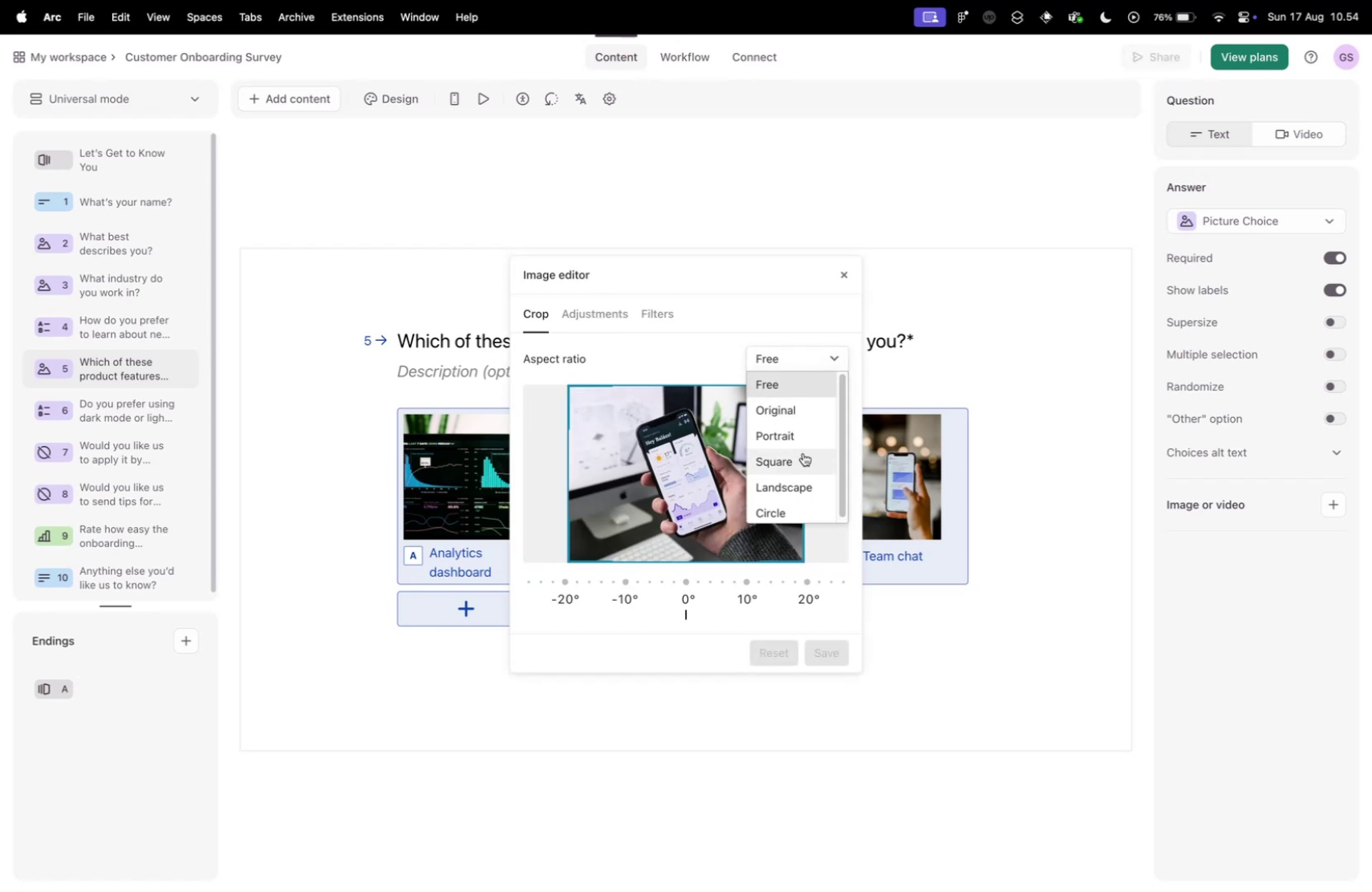 
left_click([803, 452])
 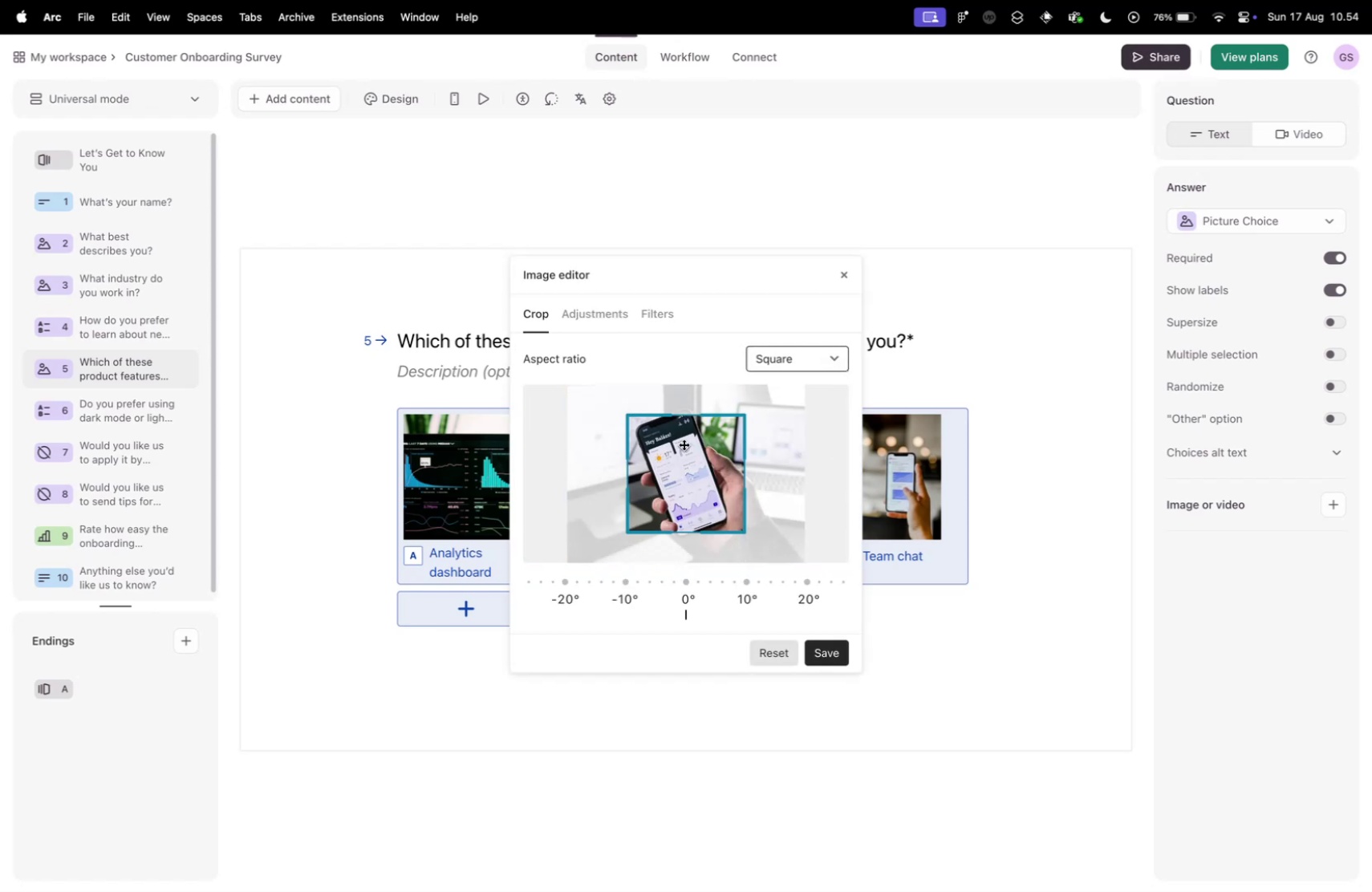 
left_click_drag(start_coordinate=[683, 444], to_coordinate=[656, 395])
 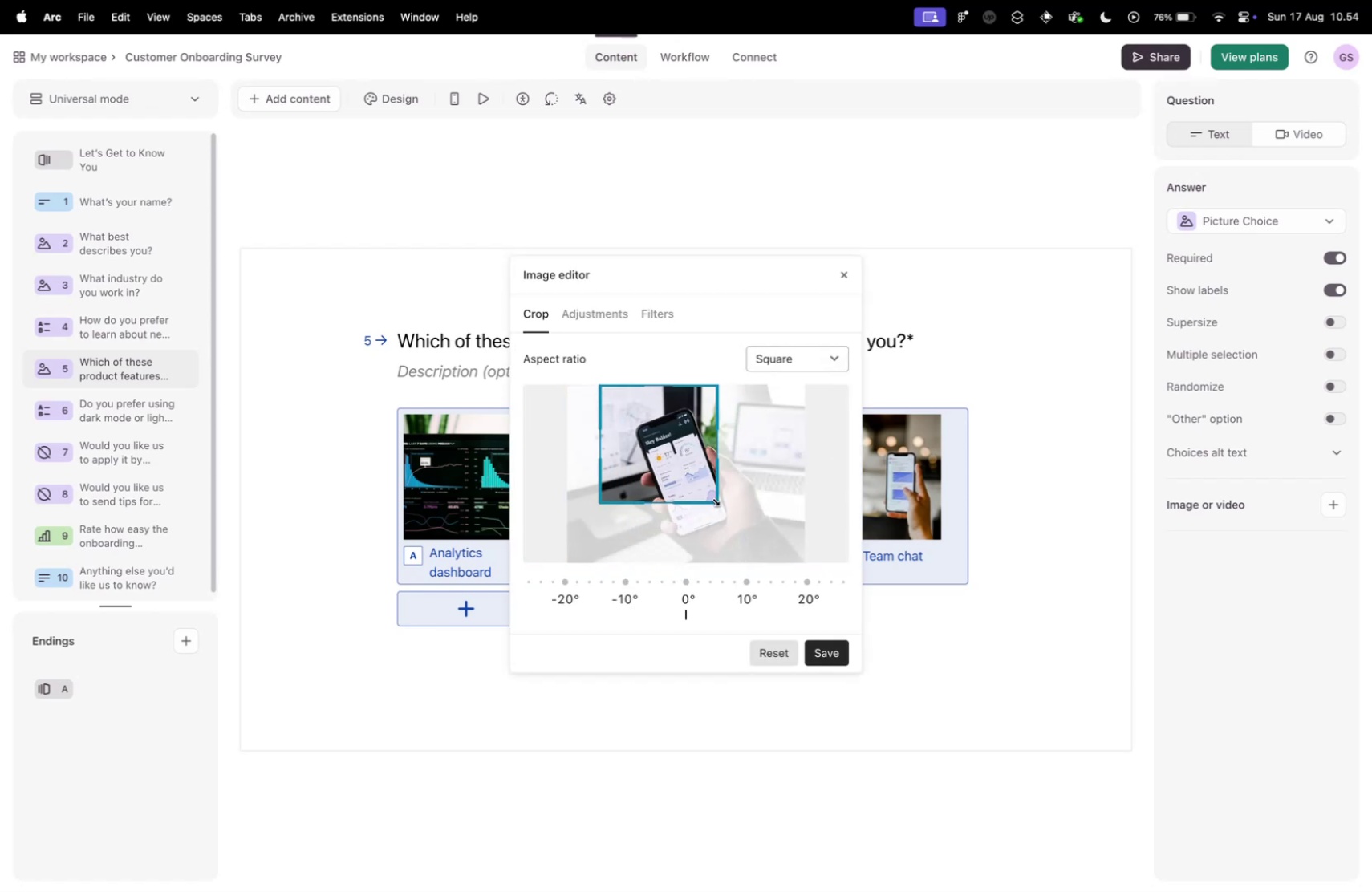 
left_click_drag(start_coordinate=[714, 499], to_coordinate=[785, 598])
 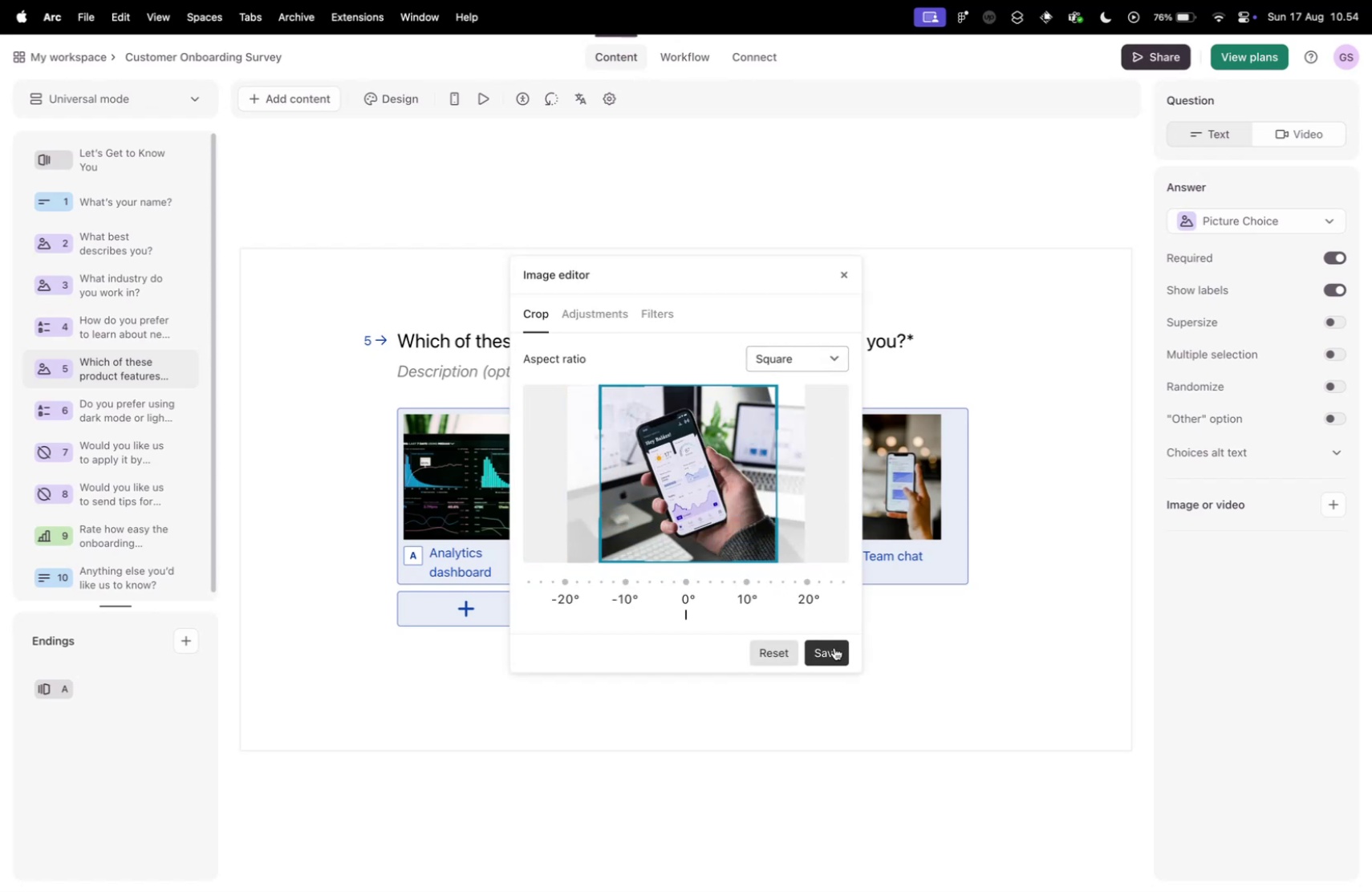 
left_click([834, 647])
 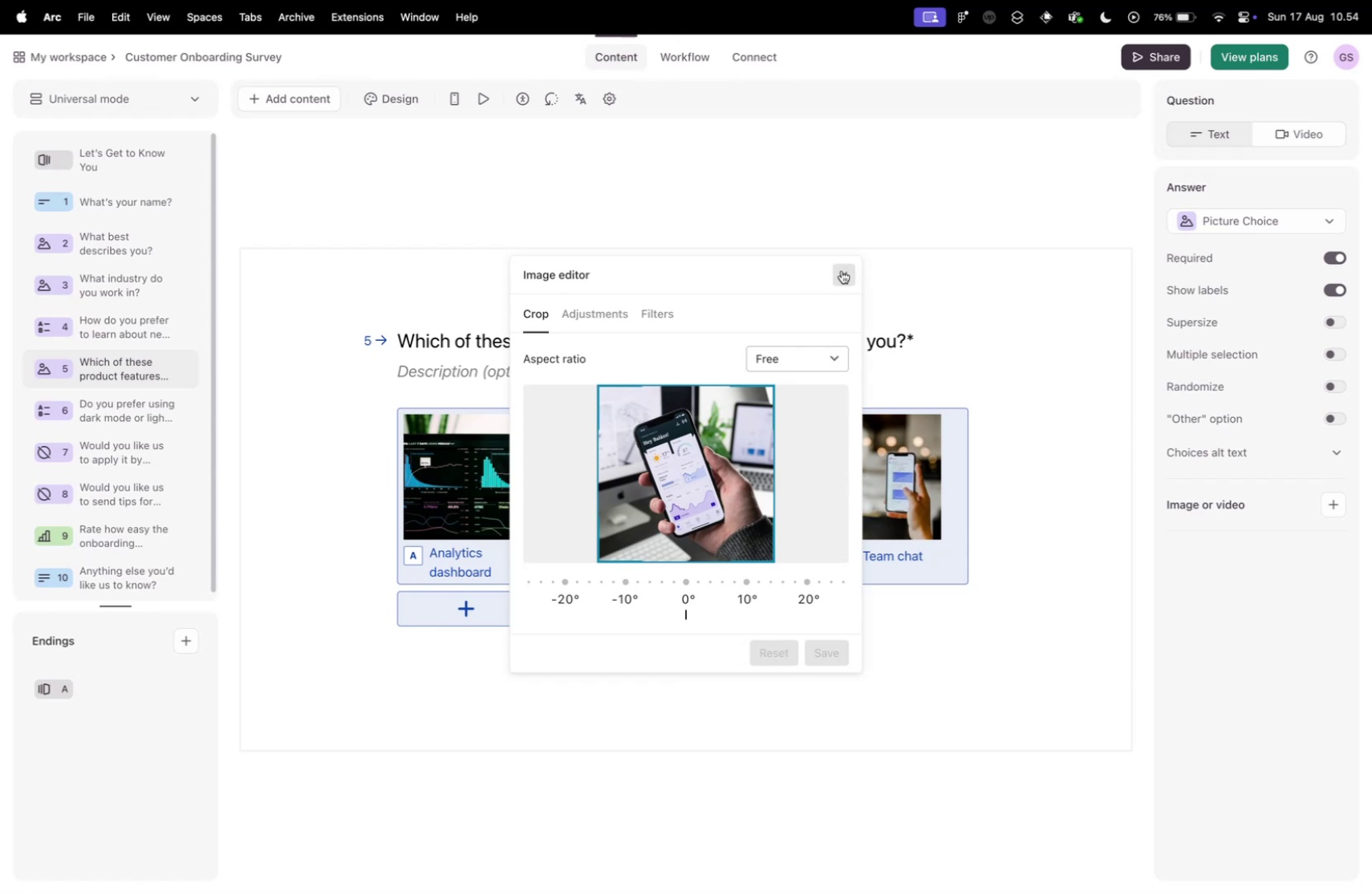 
left_click([842, 270])
 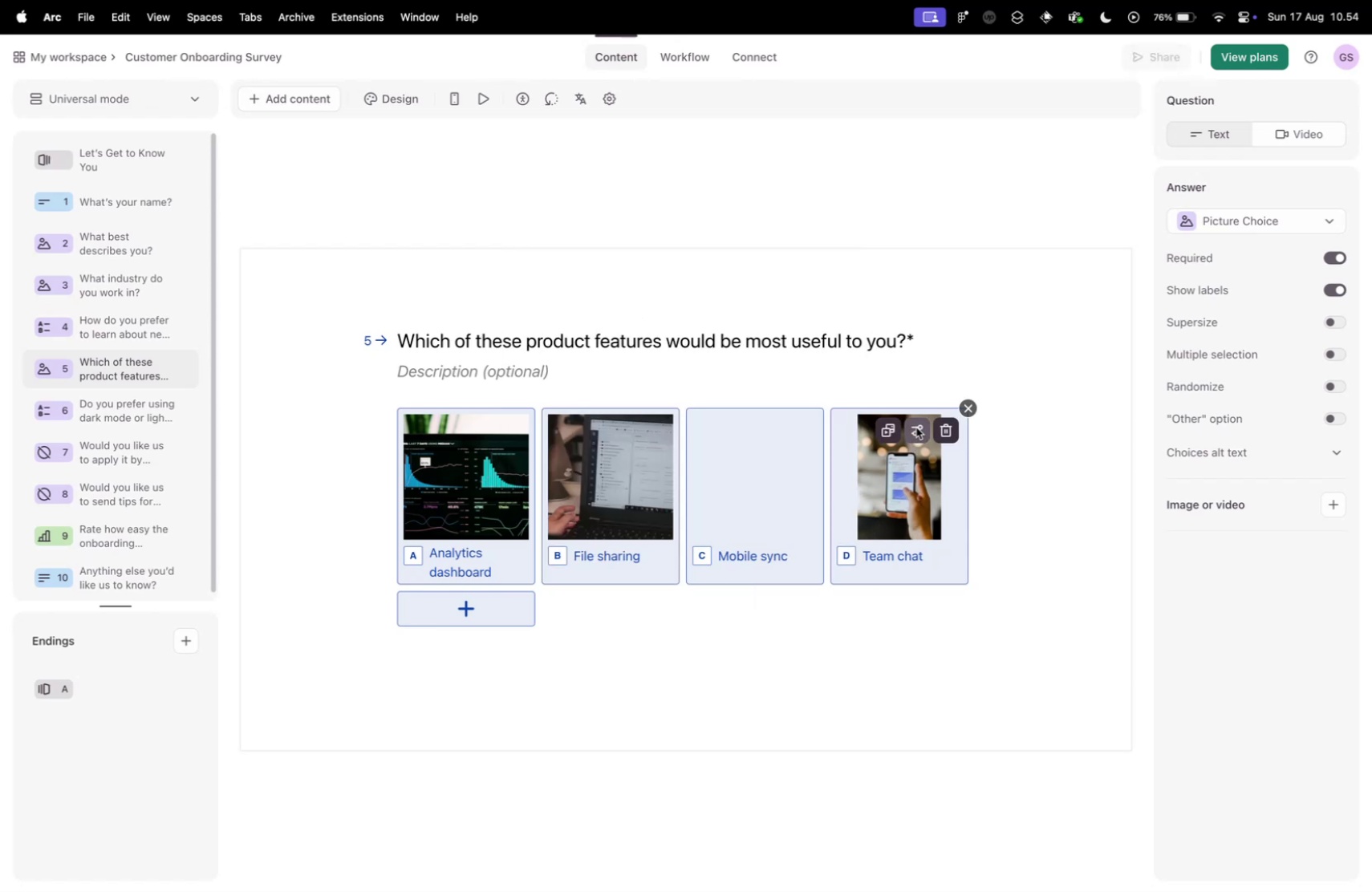 
left_click([916, 427])
 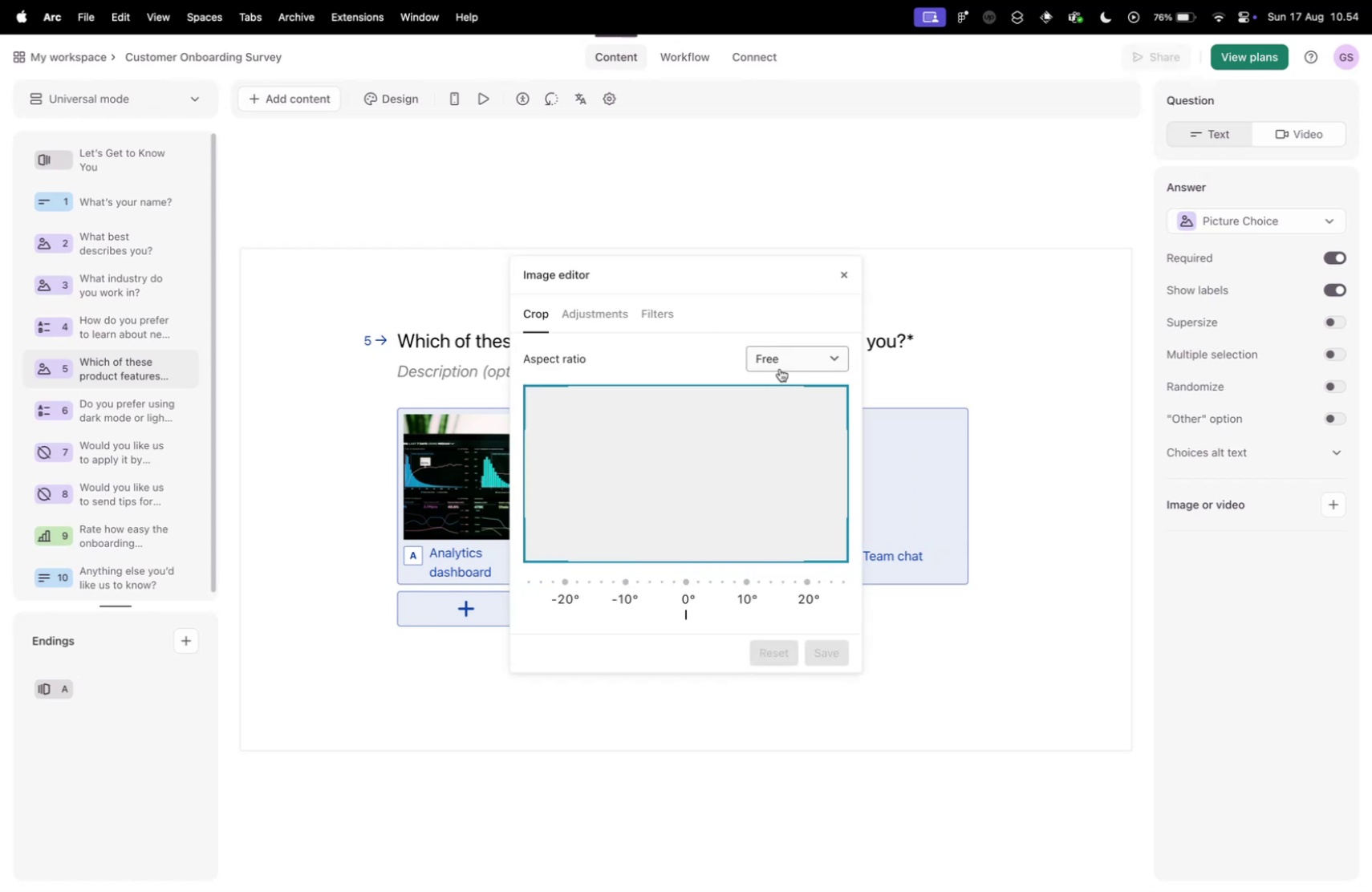 
left_click([780, 368])
 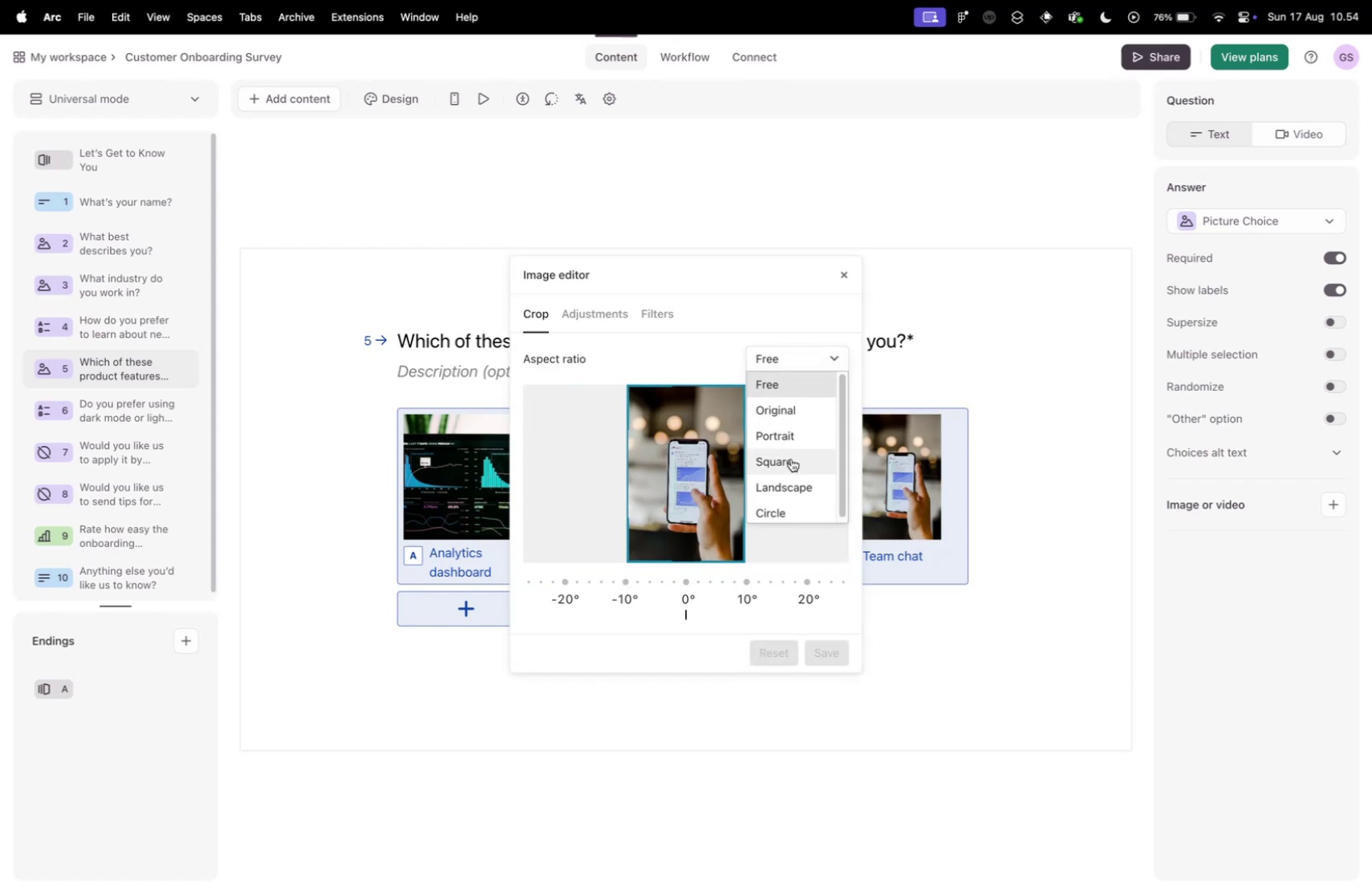 
left_click([791, 458])
 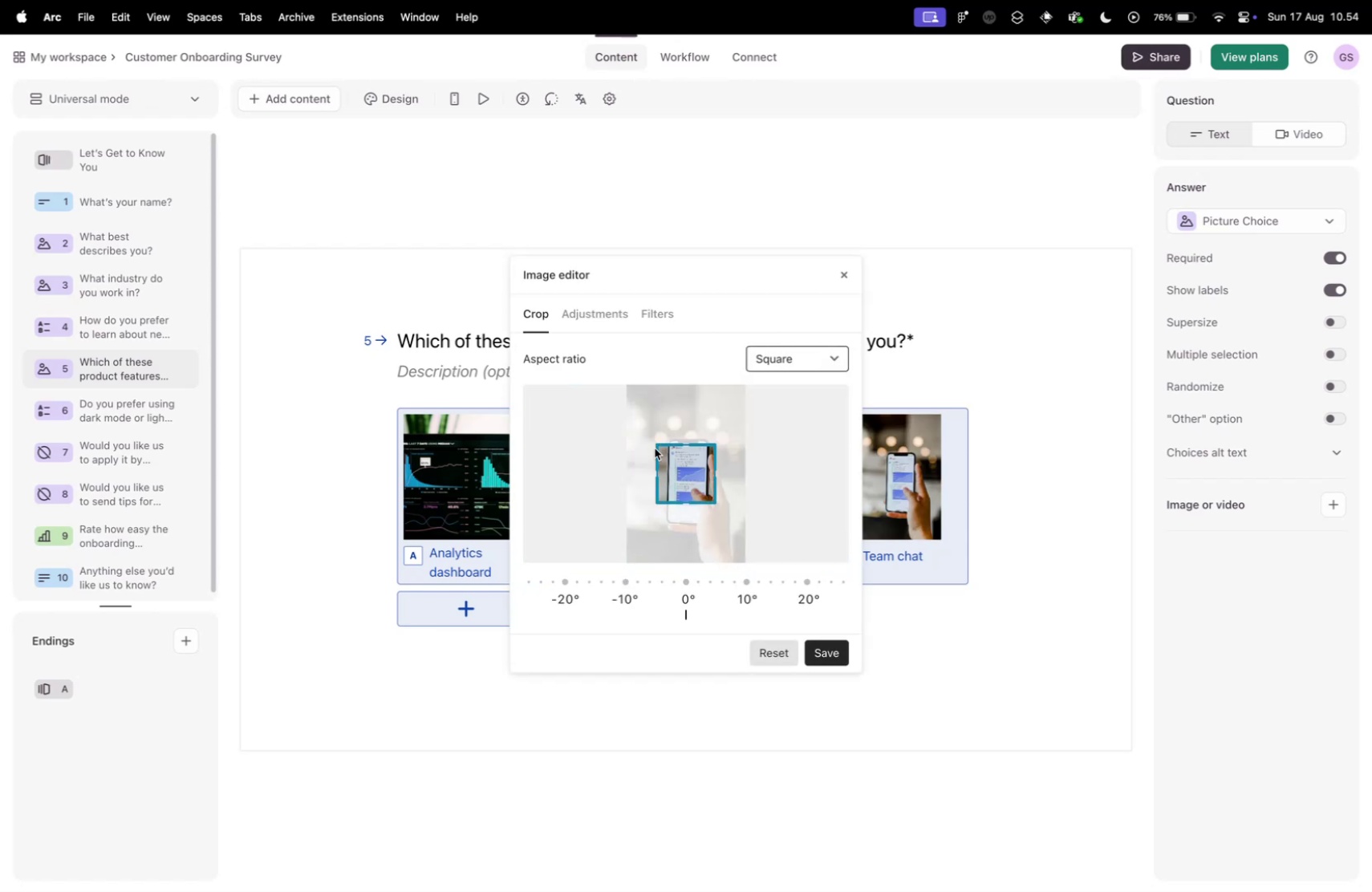 
left_click_drag(start_coordinate=[655, 448], to_coordinate=[610, 414])
 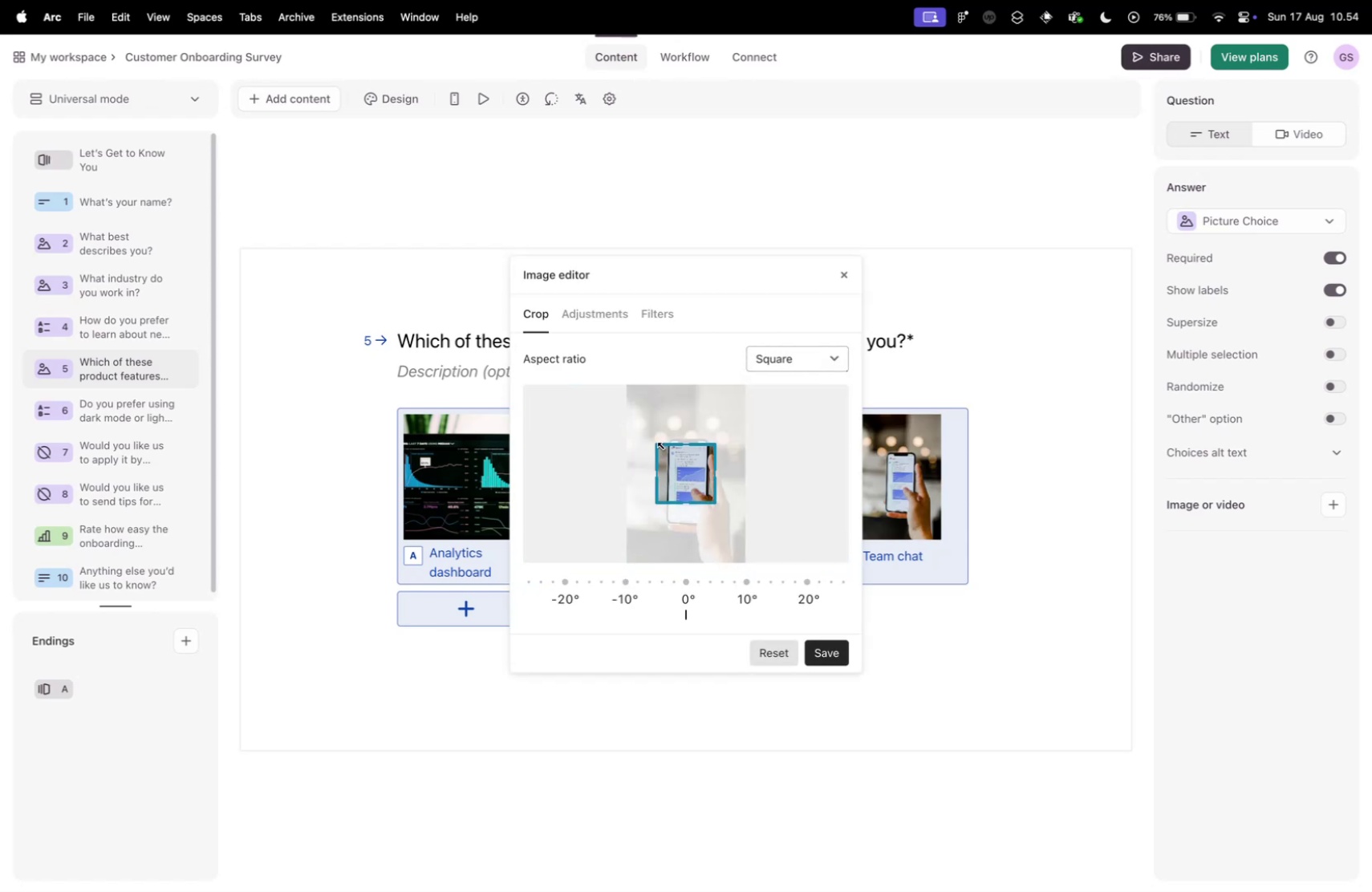 
left_click_drag(start_coordinate=[663, 446], to_coordinate=[576, 396])
 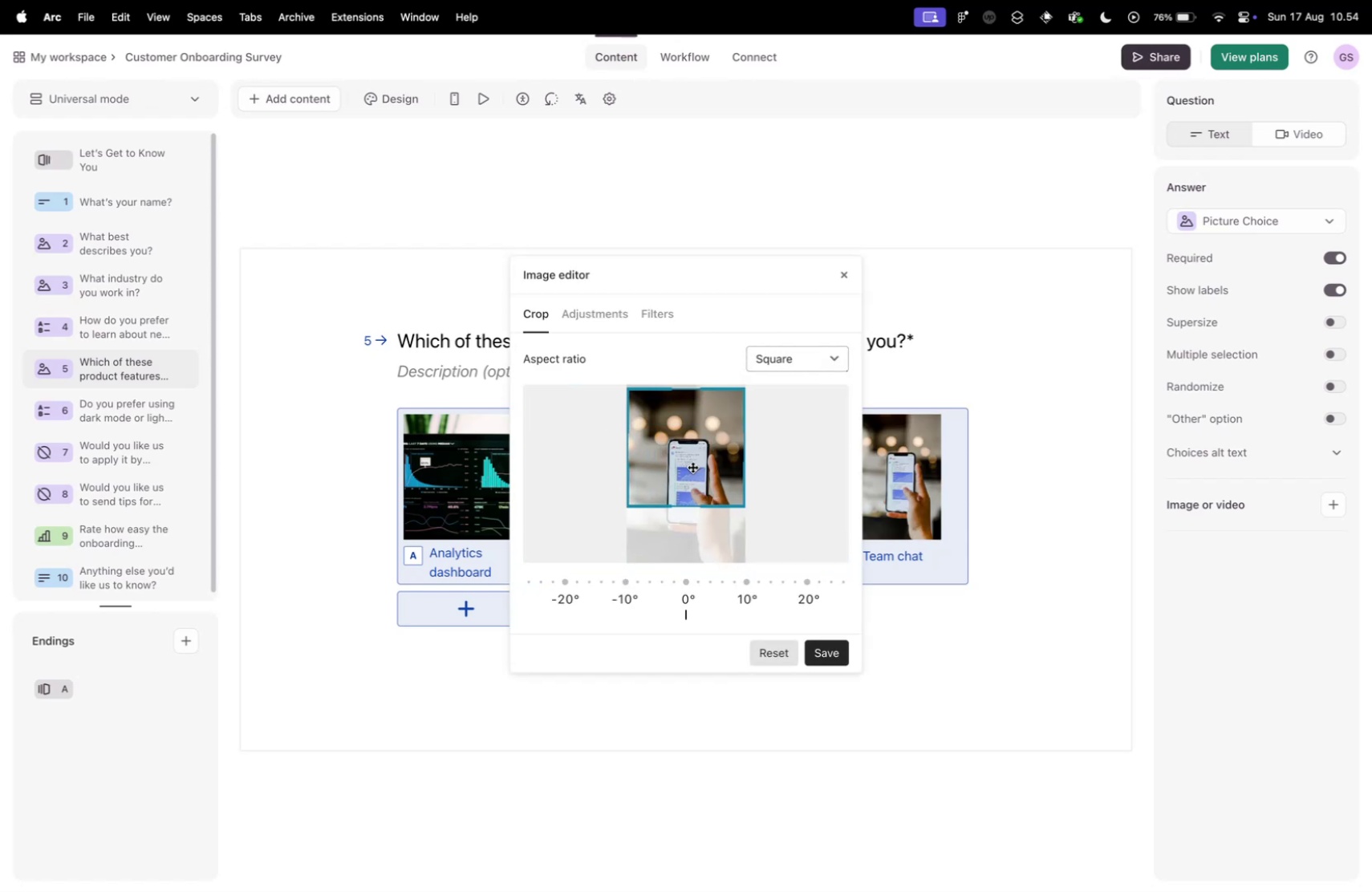 
left_click_drag(start_coordinate=[690, 460], to_coordinate=[716, 500])
 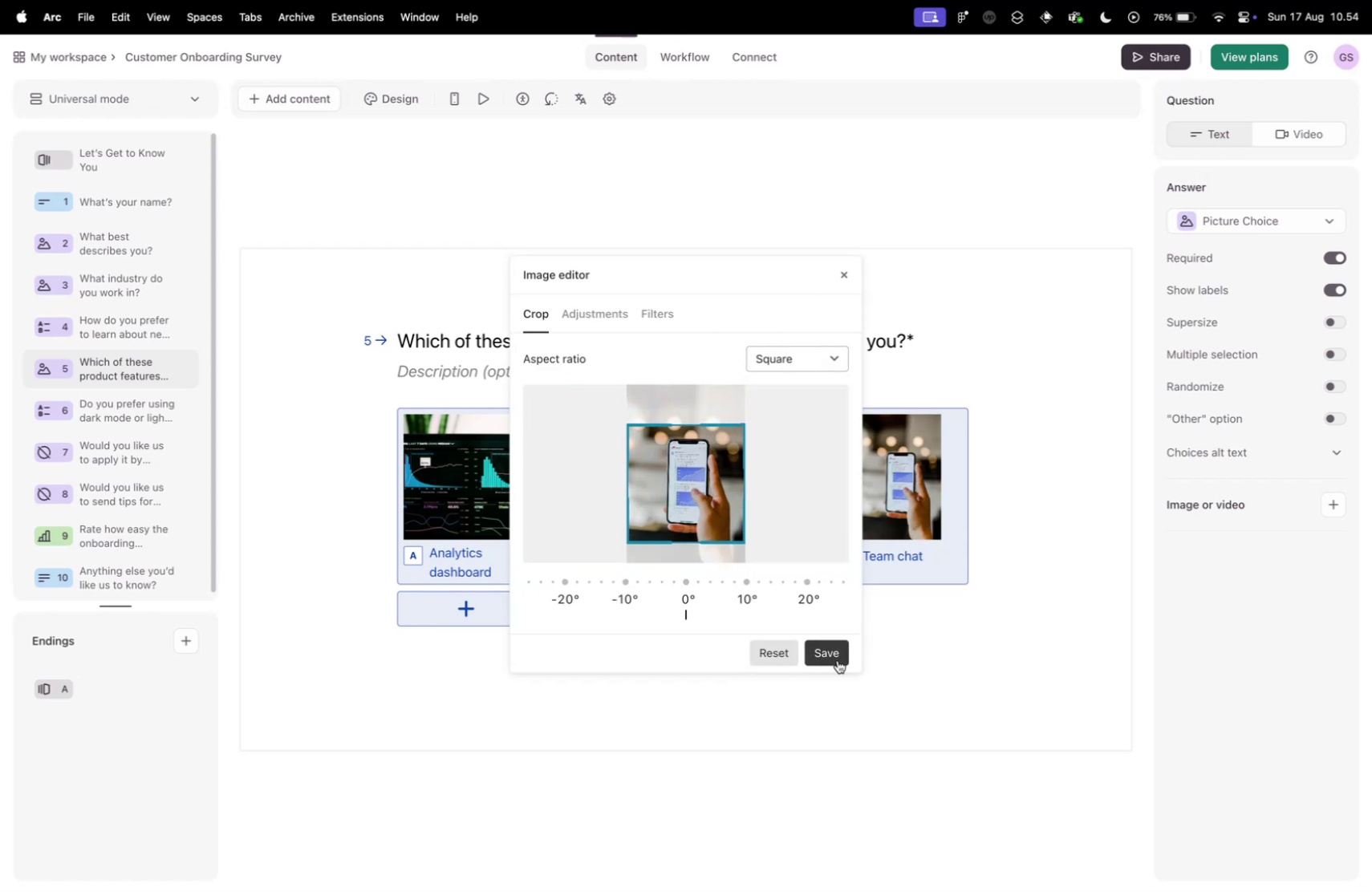 
left_click([838, 659])
 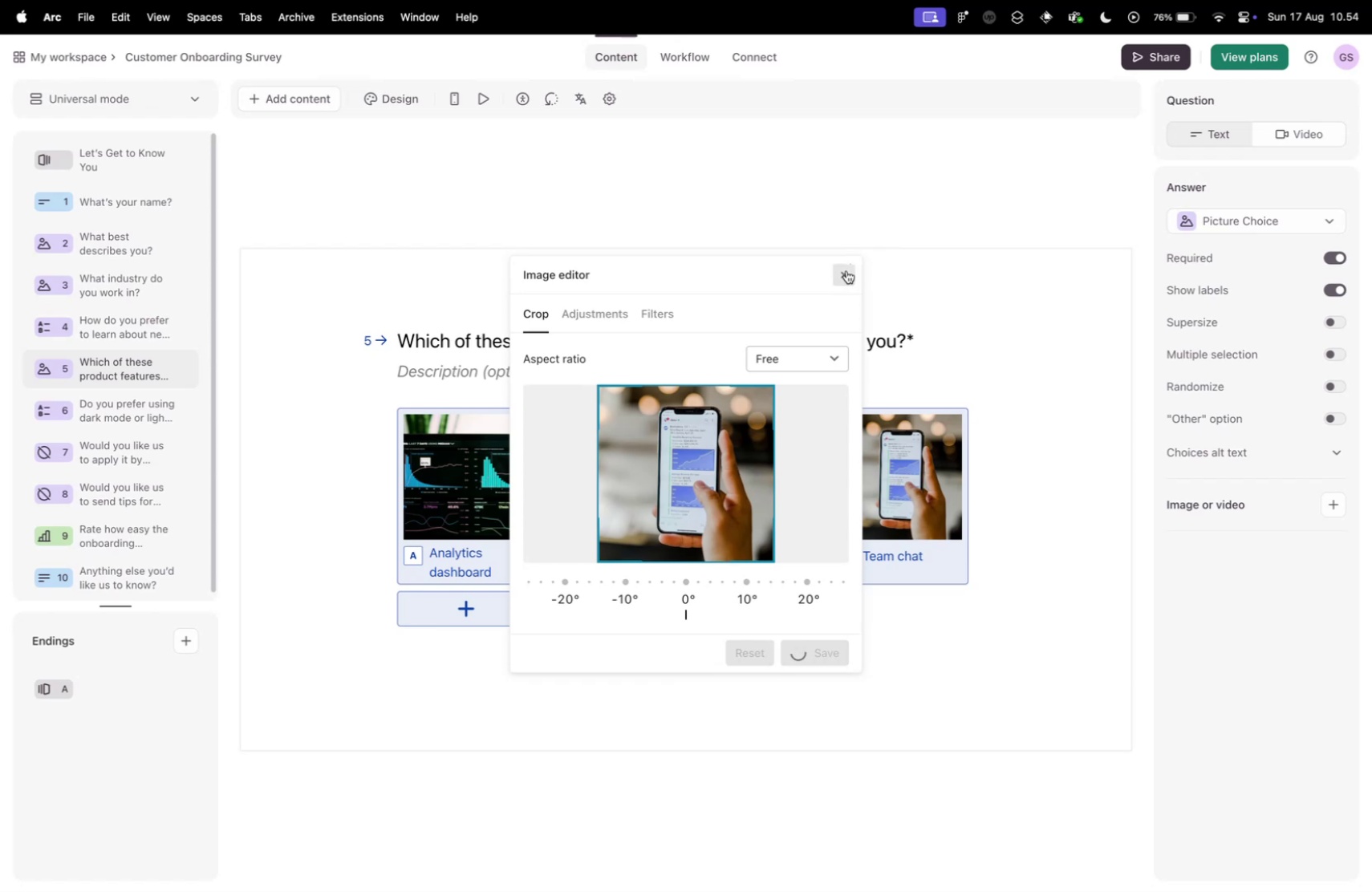 
left_click([846, 270])
 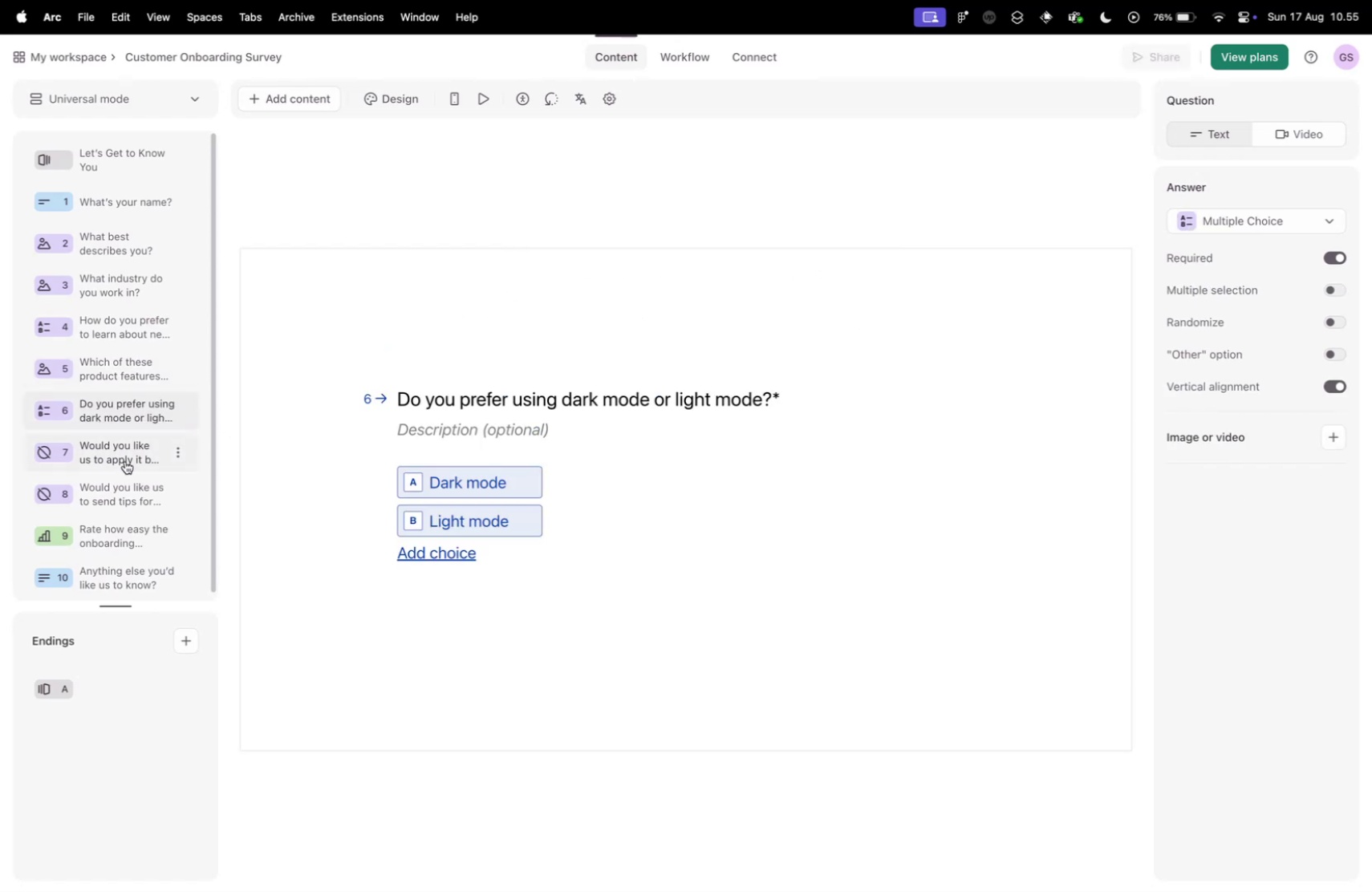 
wait(5.24)
 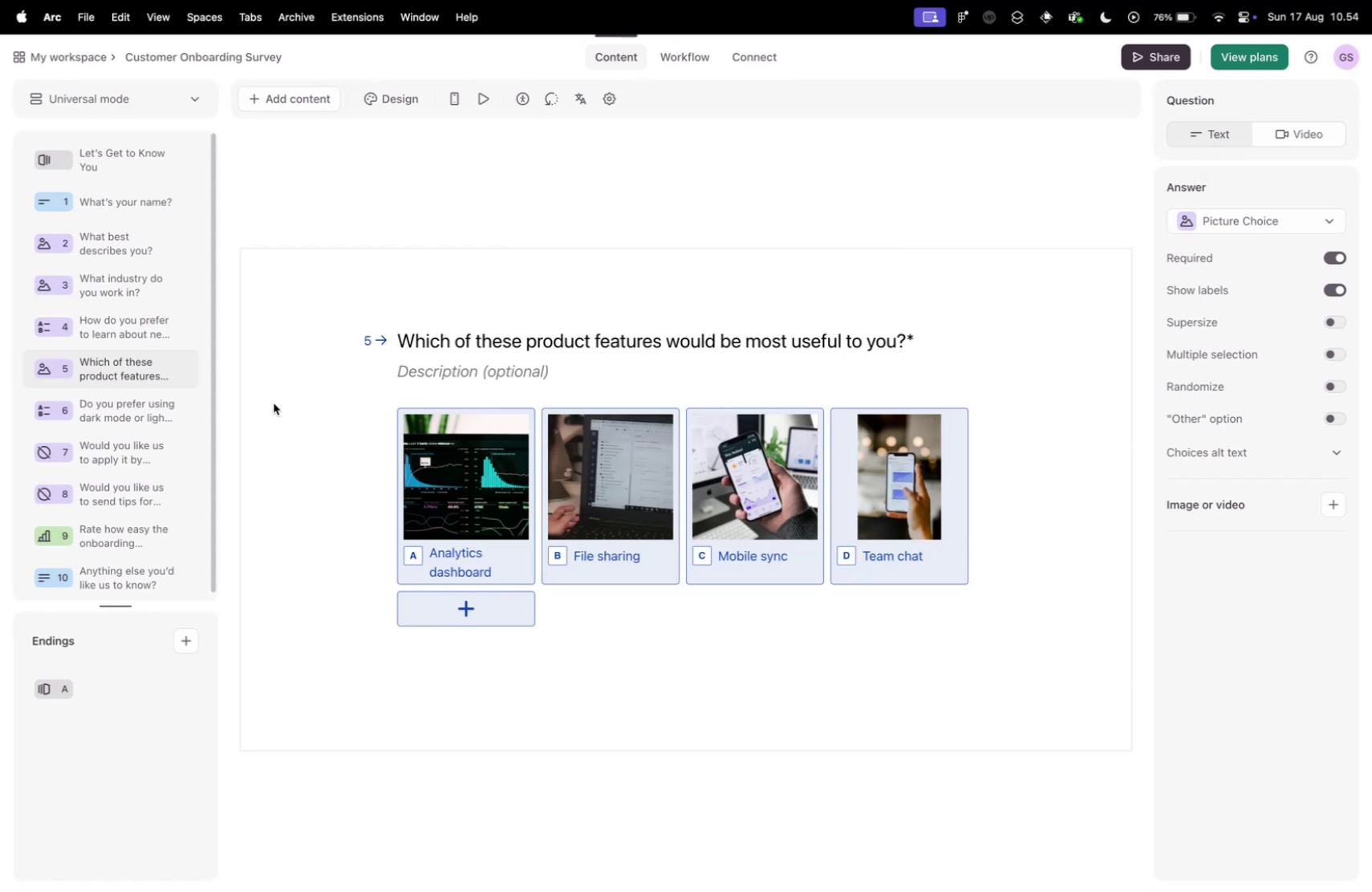 
left_click([116, 424])
 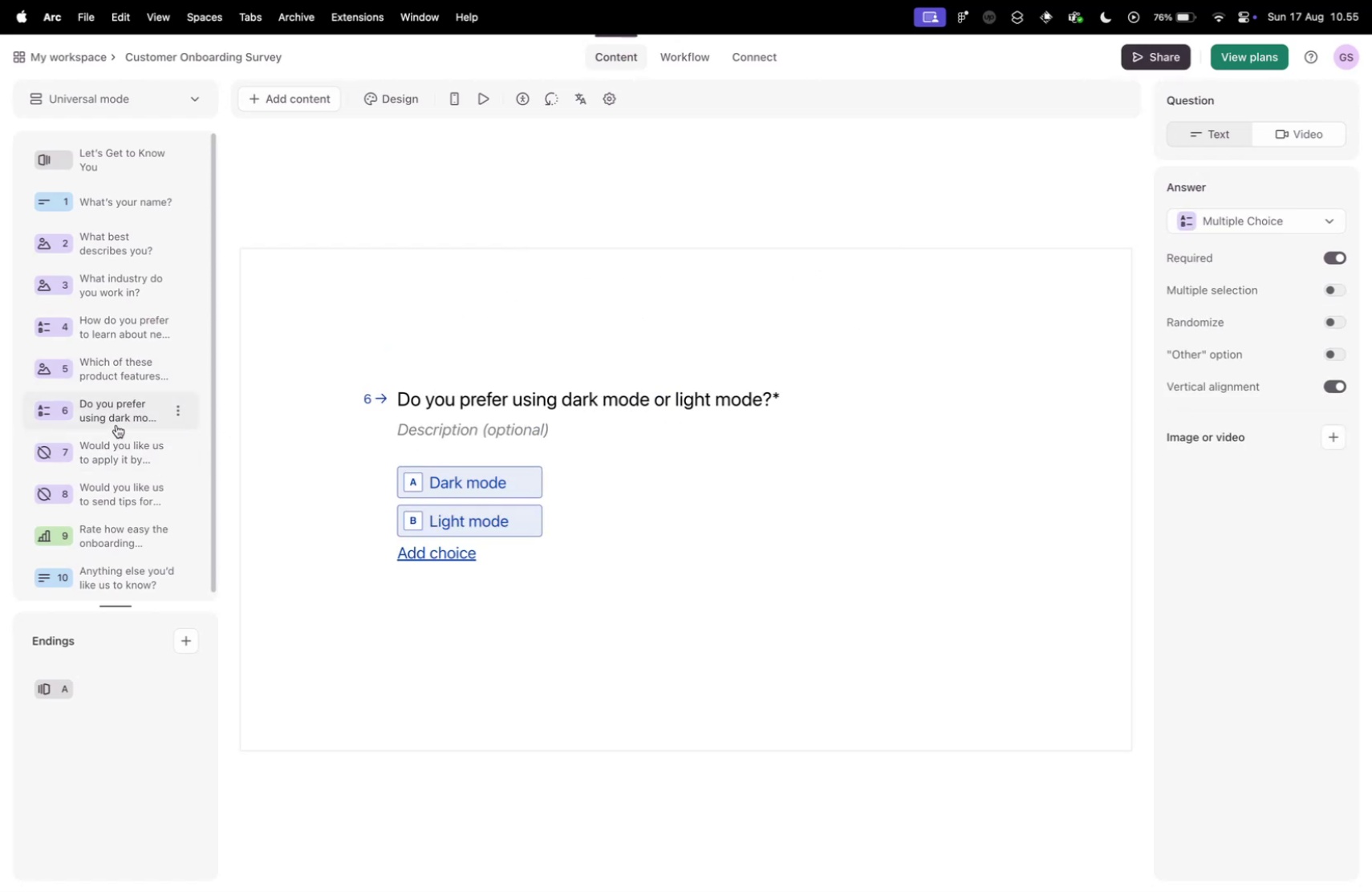 
key(Control+ControlLeft)
 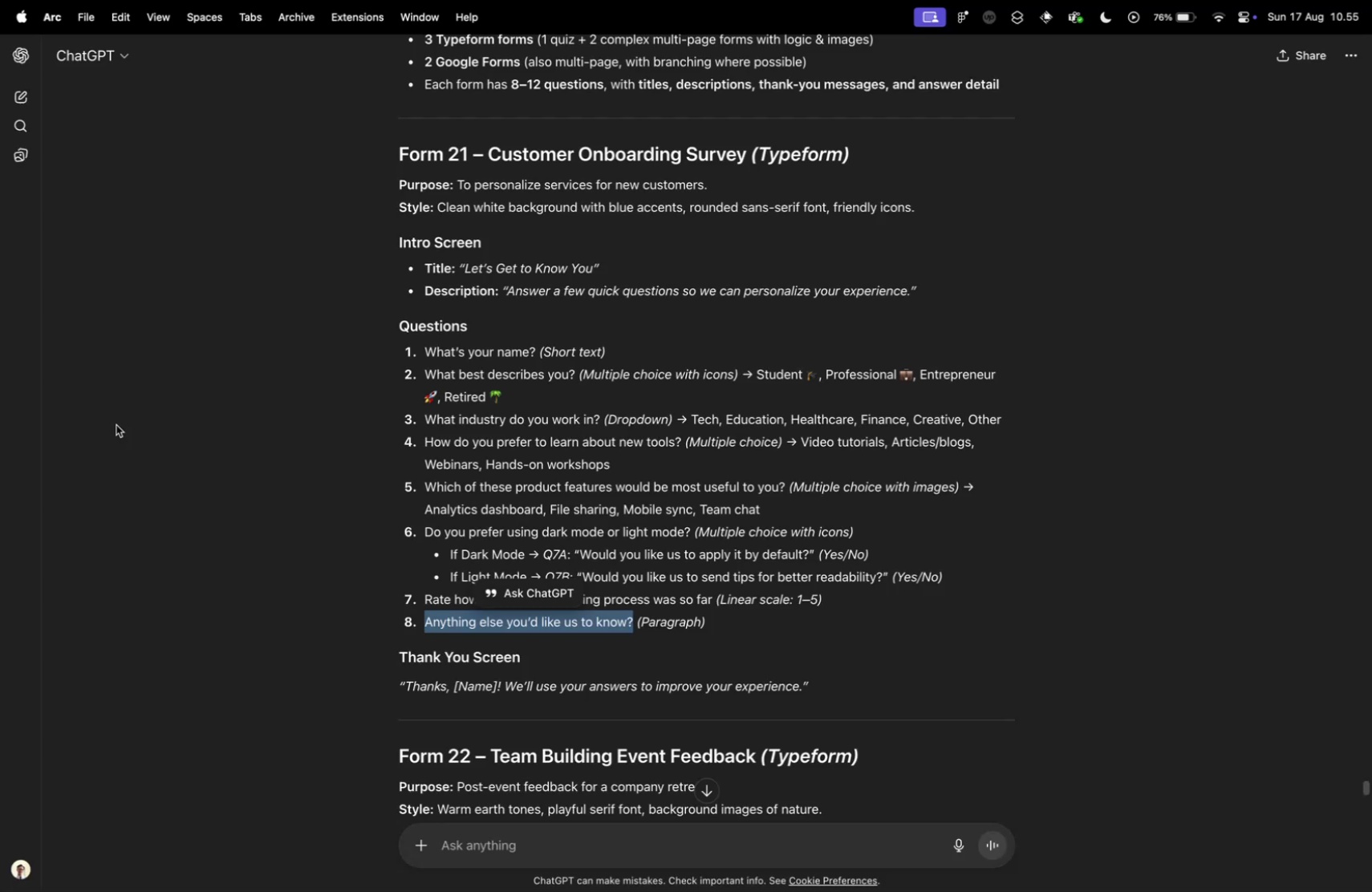 
key(Control+Tab)
 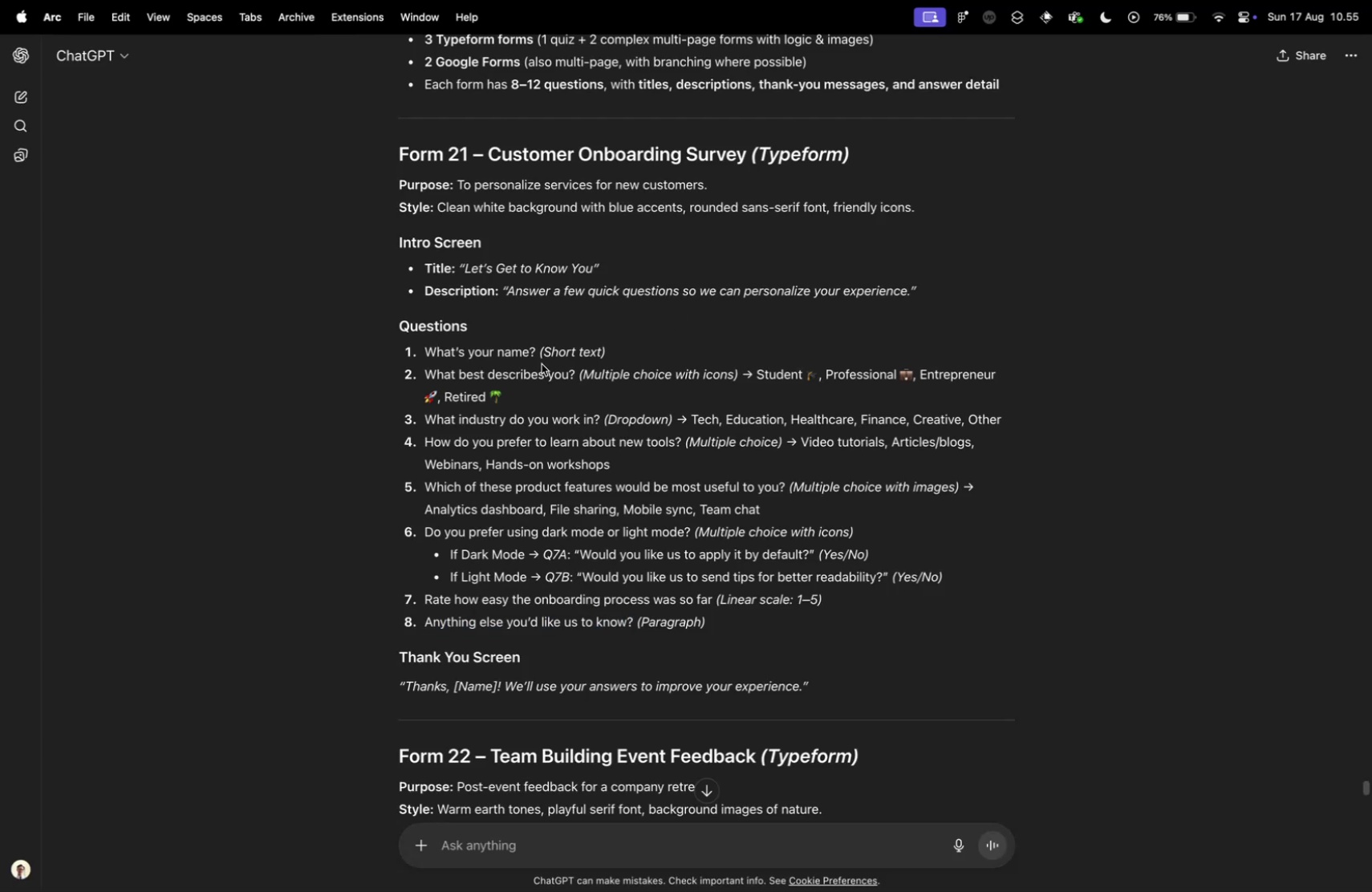 
scroll: coordinate [556, 393], scroll_direction: down, amount: 5.0
 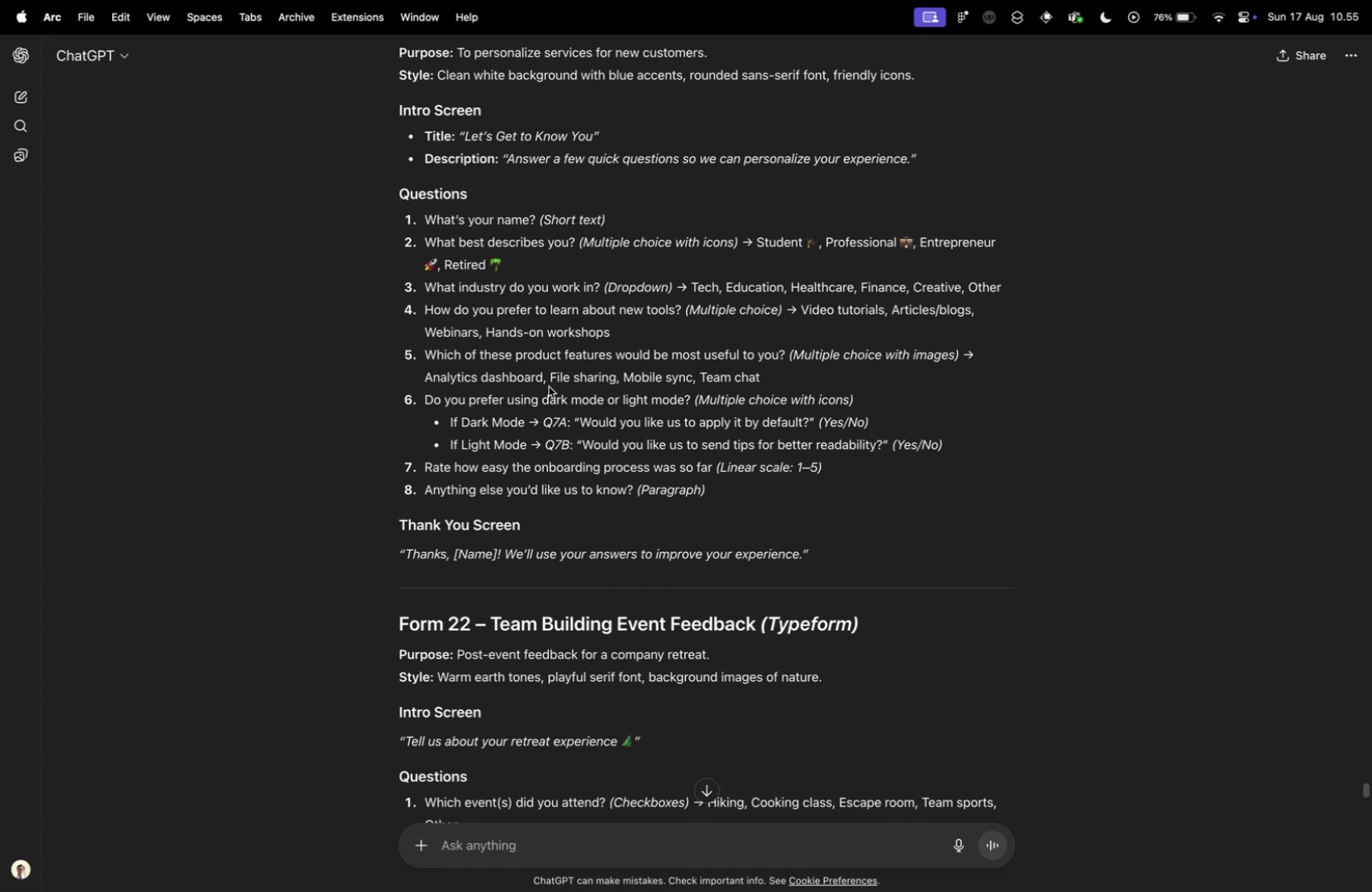 
key(Control+ControlLeft)
 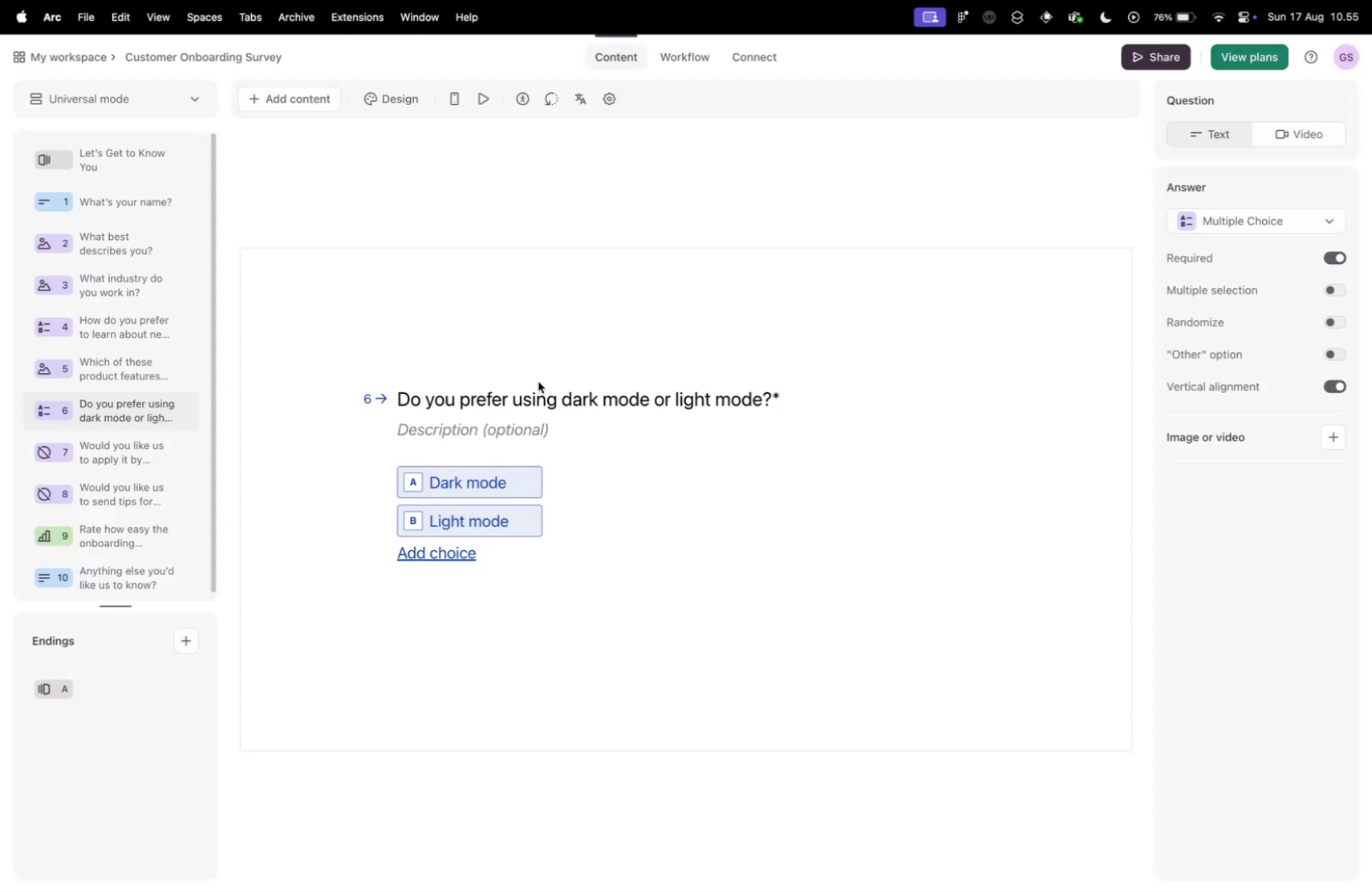 
key(Control+Tab)
 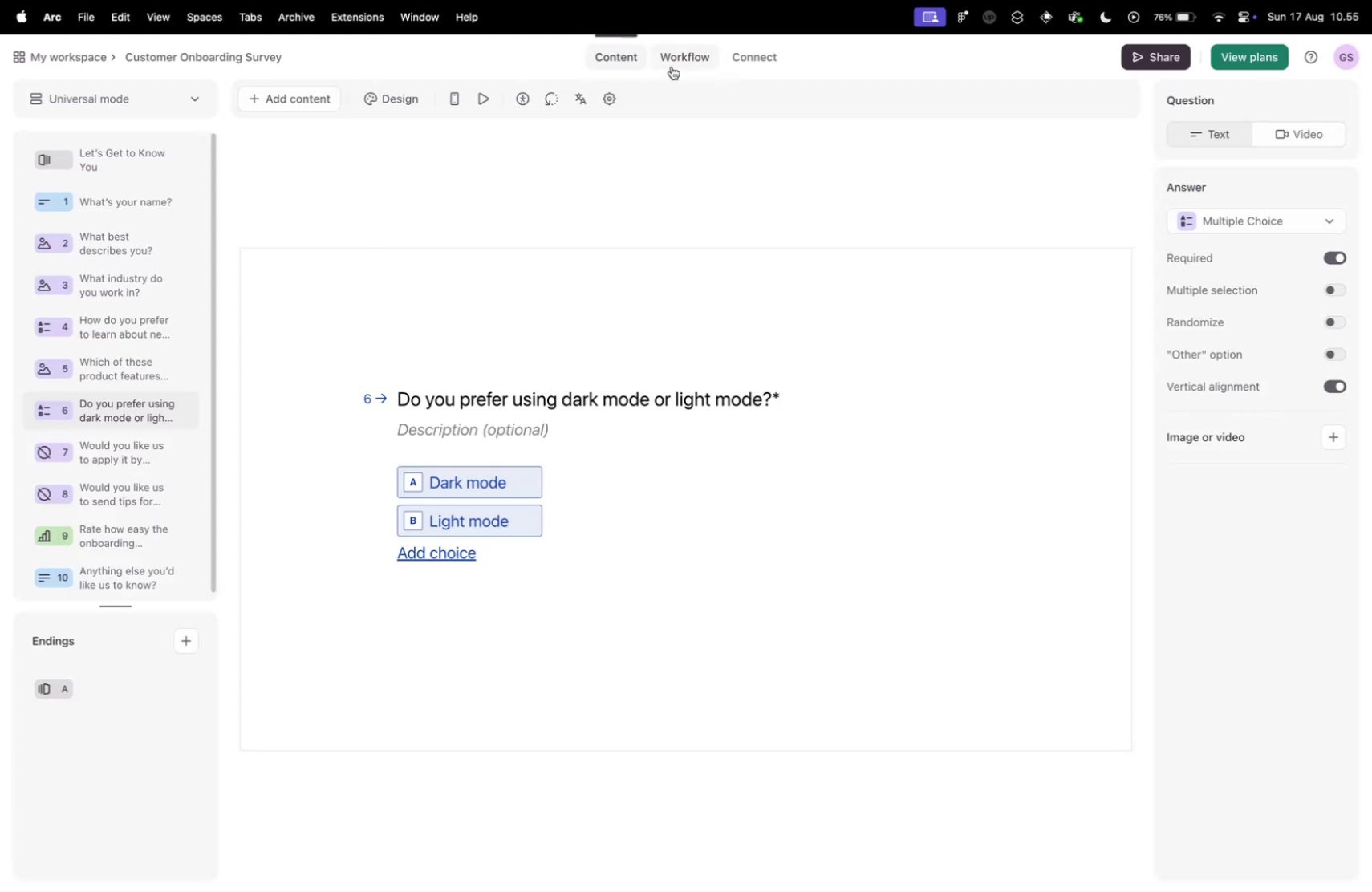 
left_click([672, 66])
 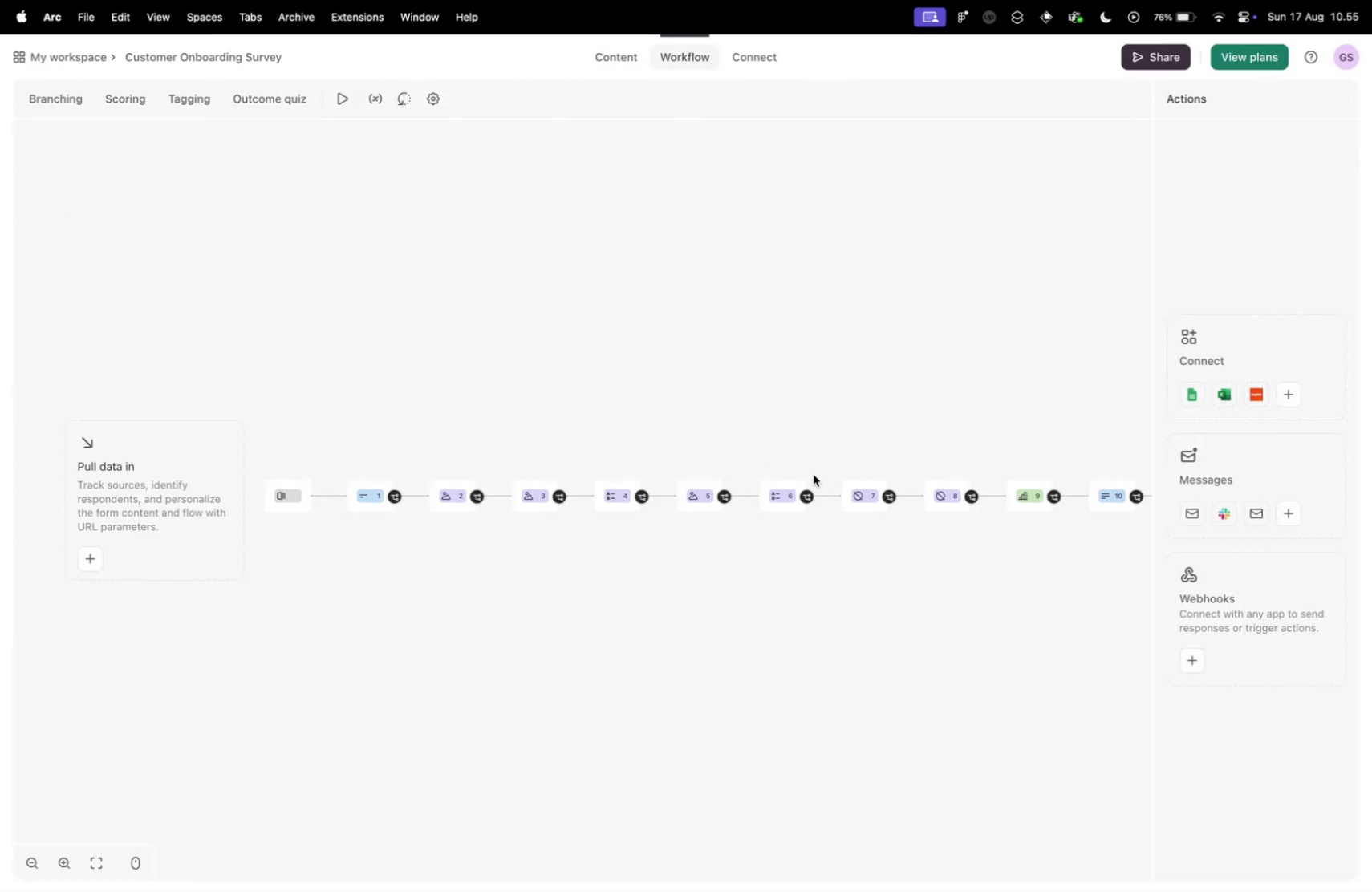 
key(Control+ControlLeft)
 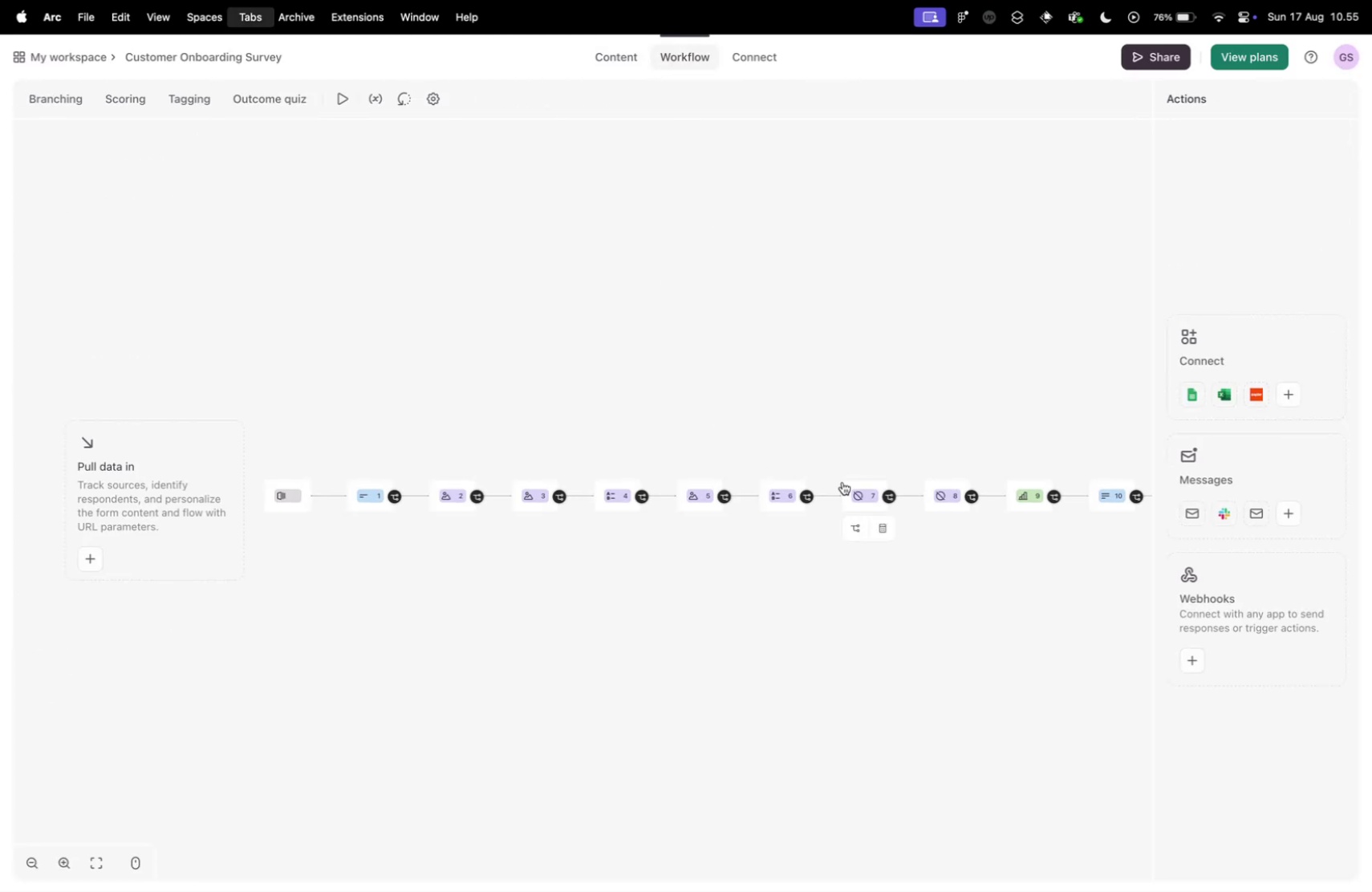 
key(Control+Tab)
 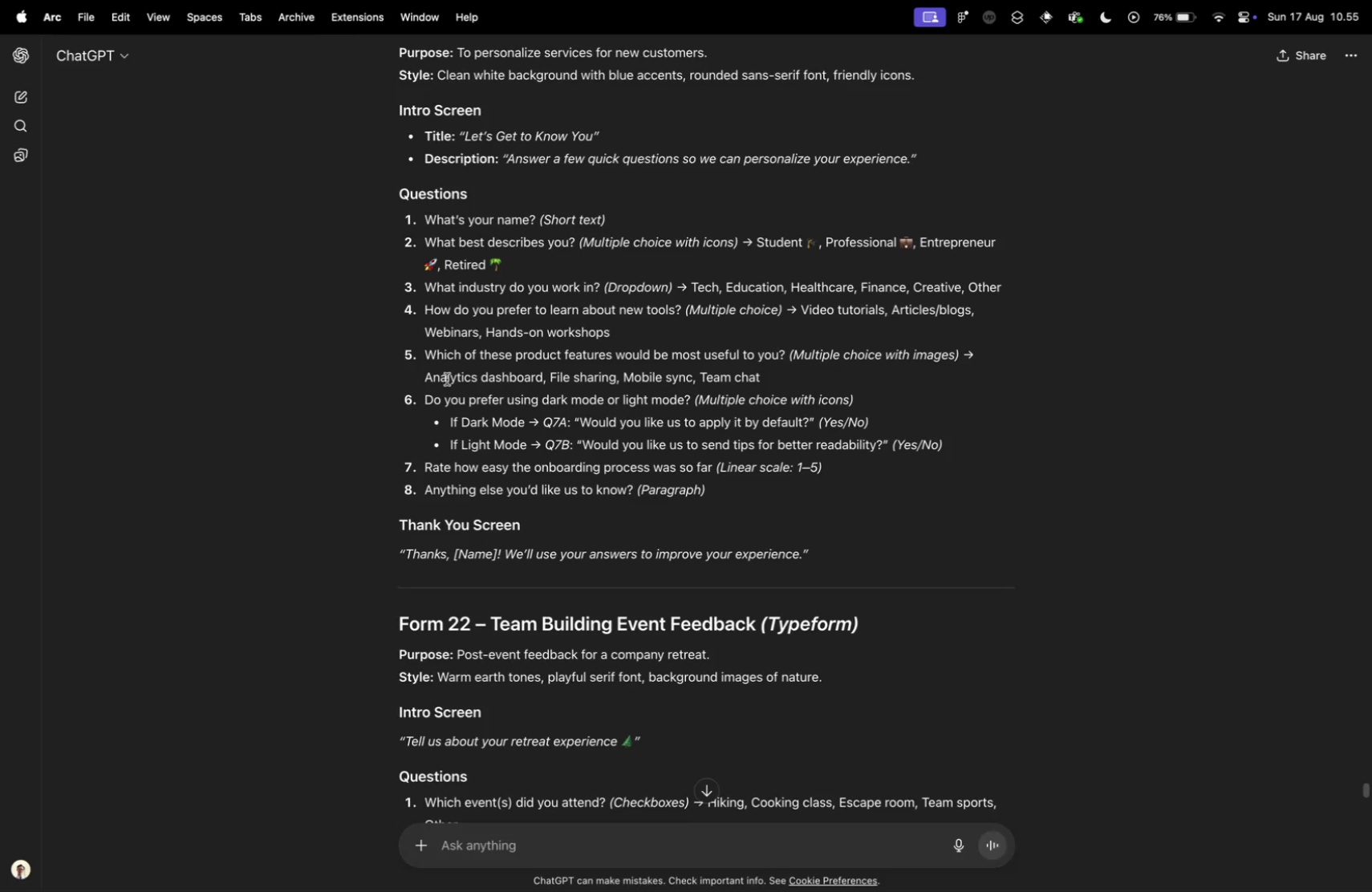 
key(Control+ControlLeft)
 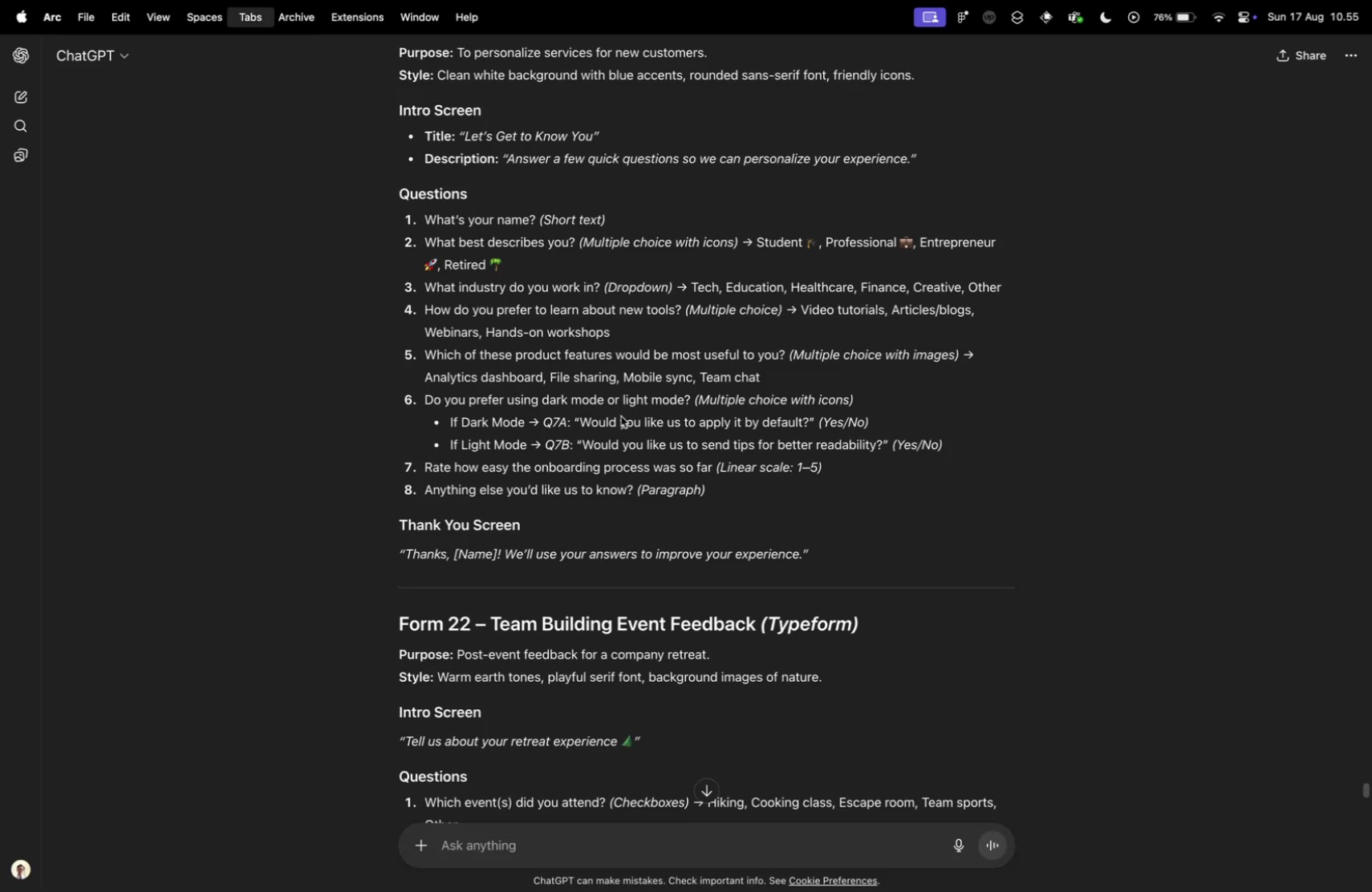 
key(Control+Tab)
 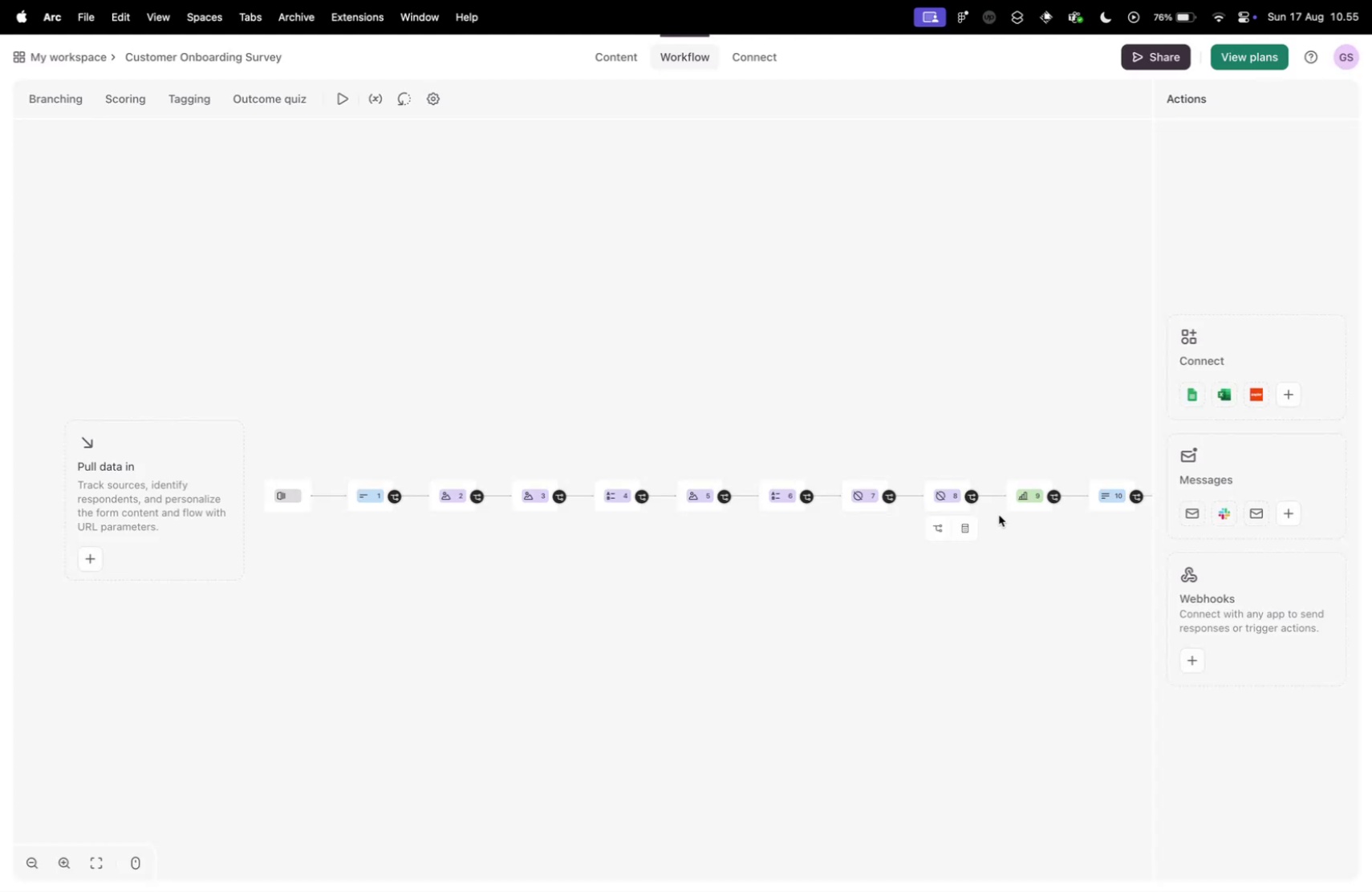 
scroll: coordinate [501, 475], scroll_direction: up, amount: 23.0
 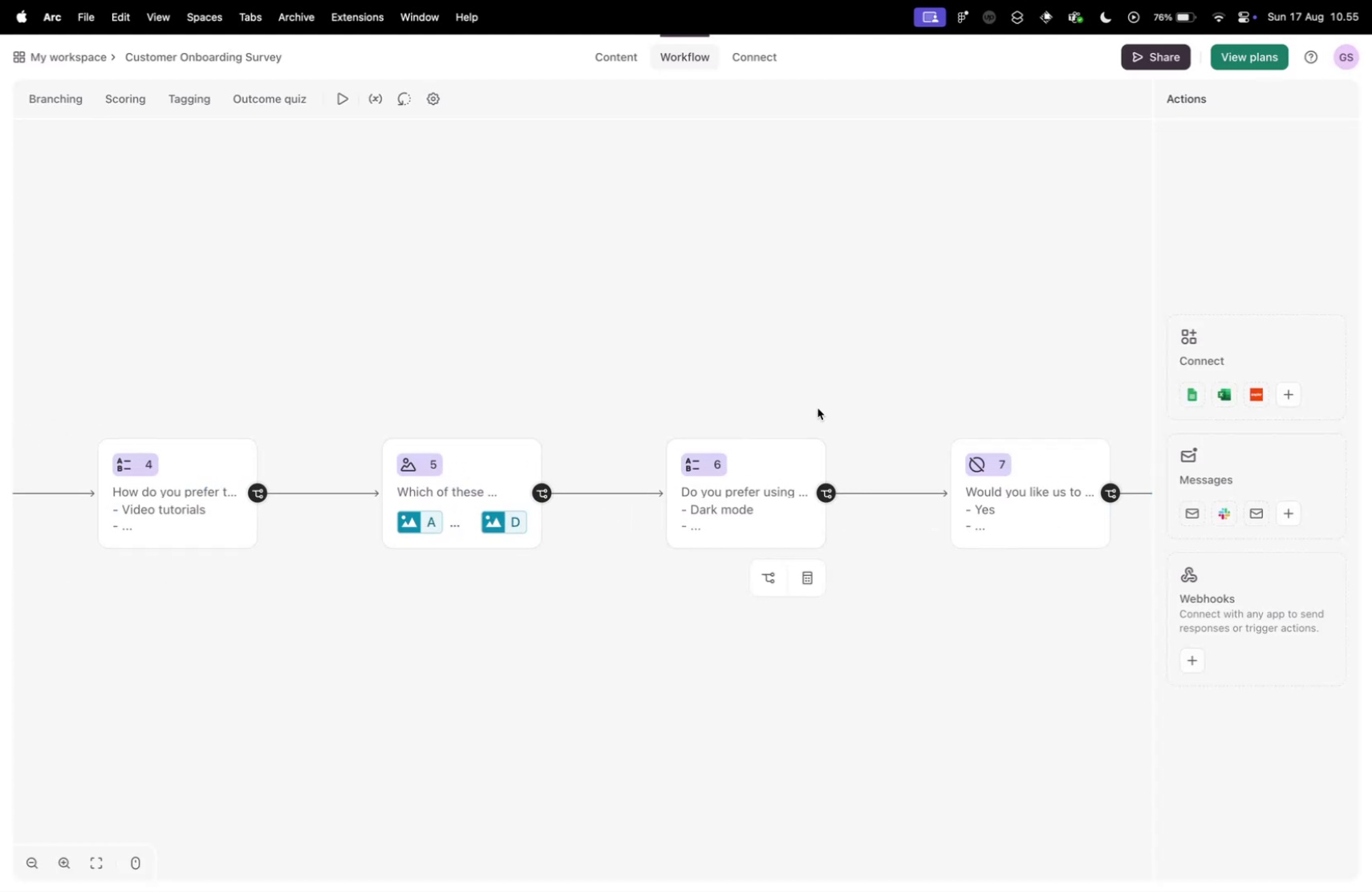 
left_click_drag(start_coordinate=[838, 395], to_coordinate=[472, 311])
 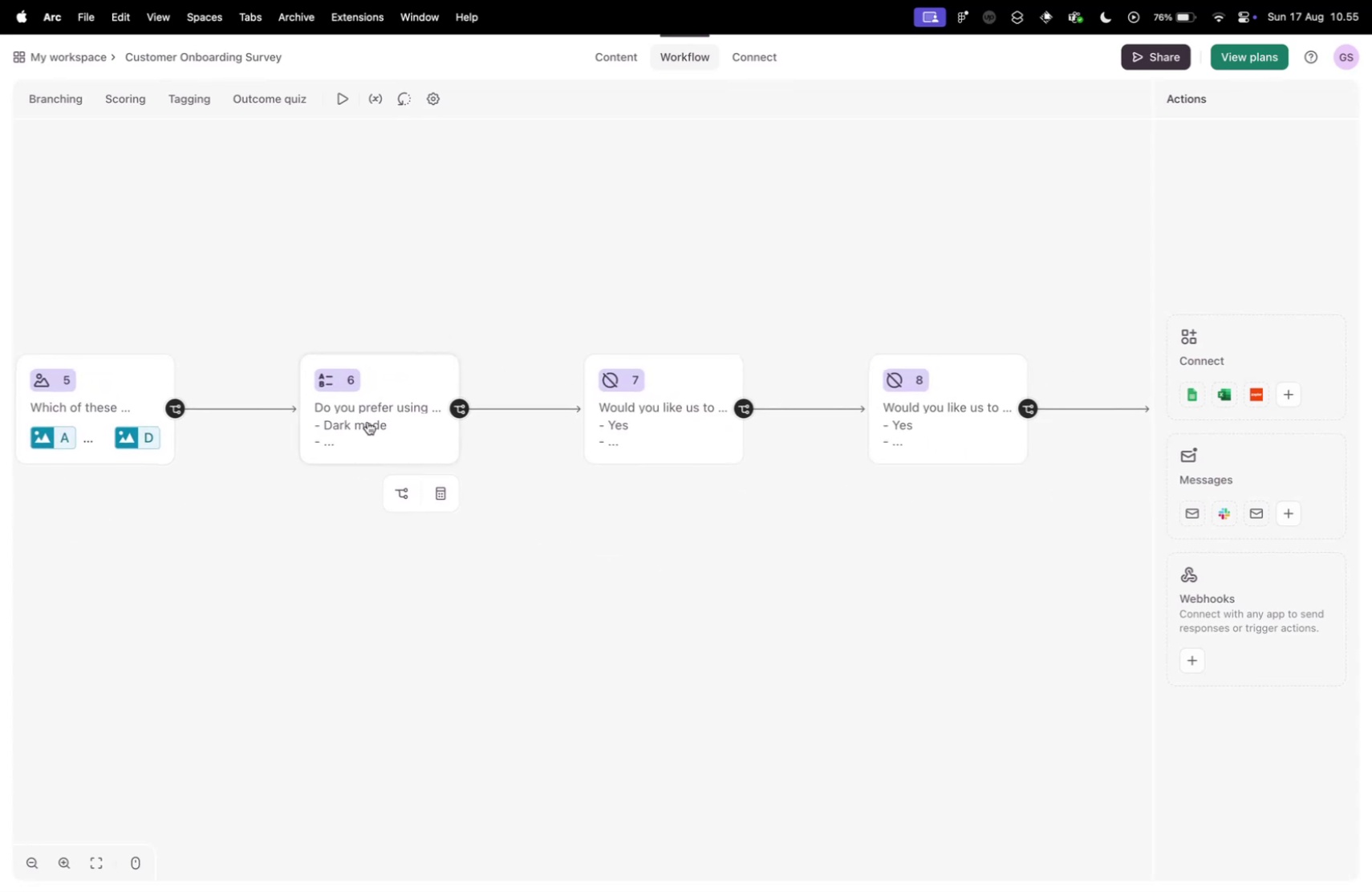 
left_click([367, 421])
 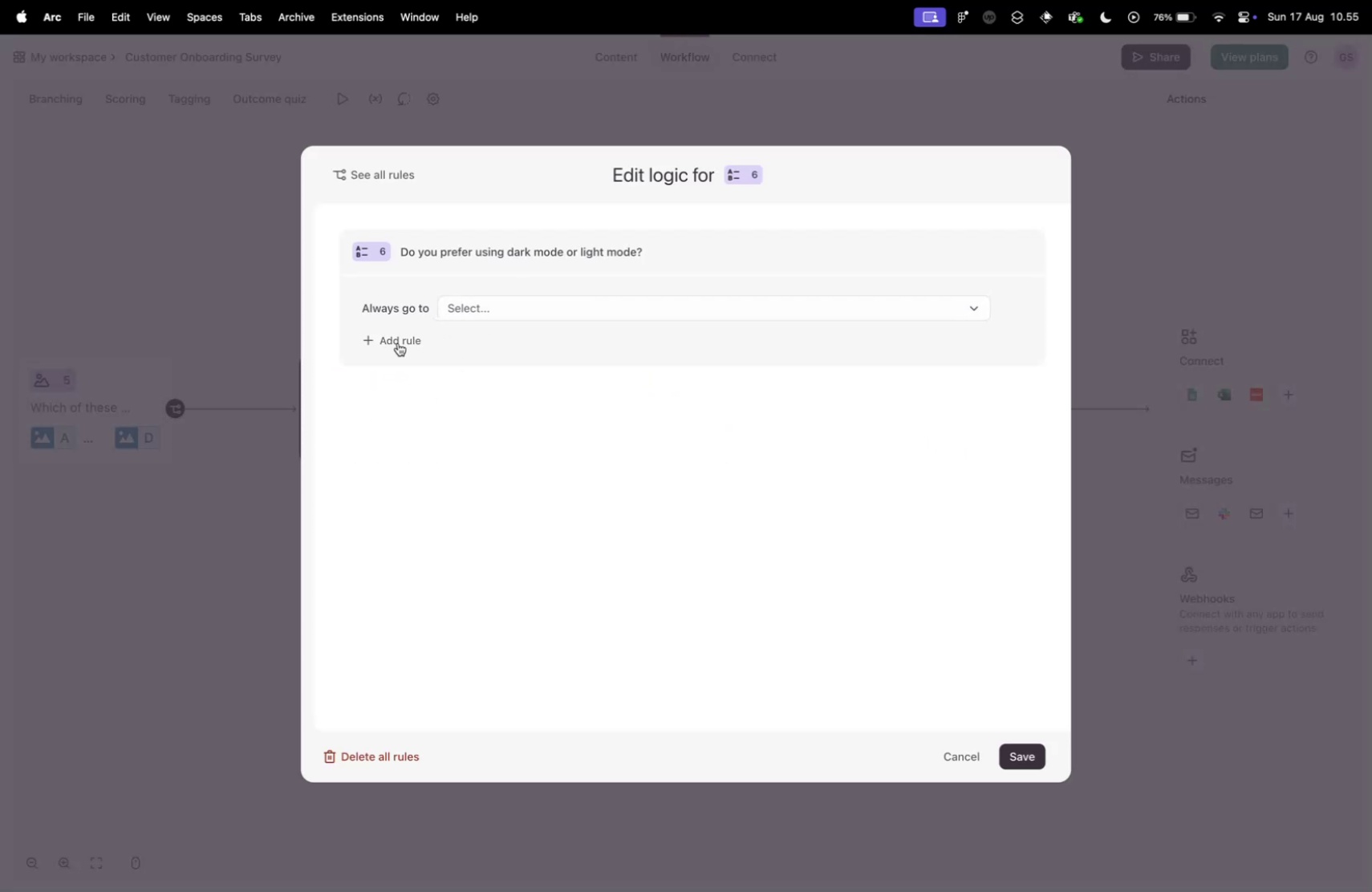 
left_click([395, 345])
 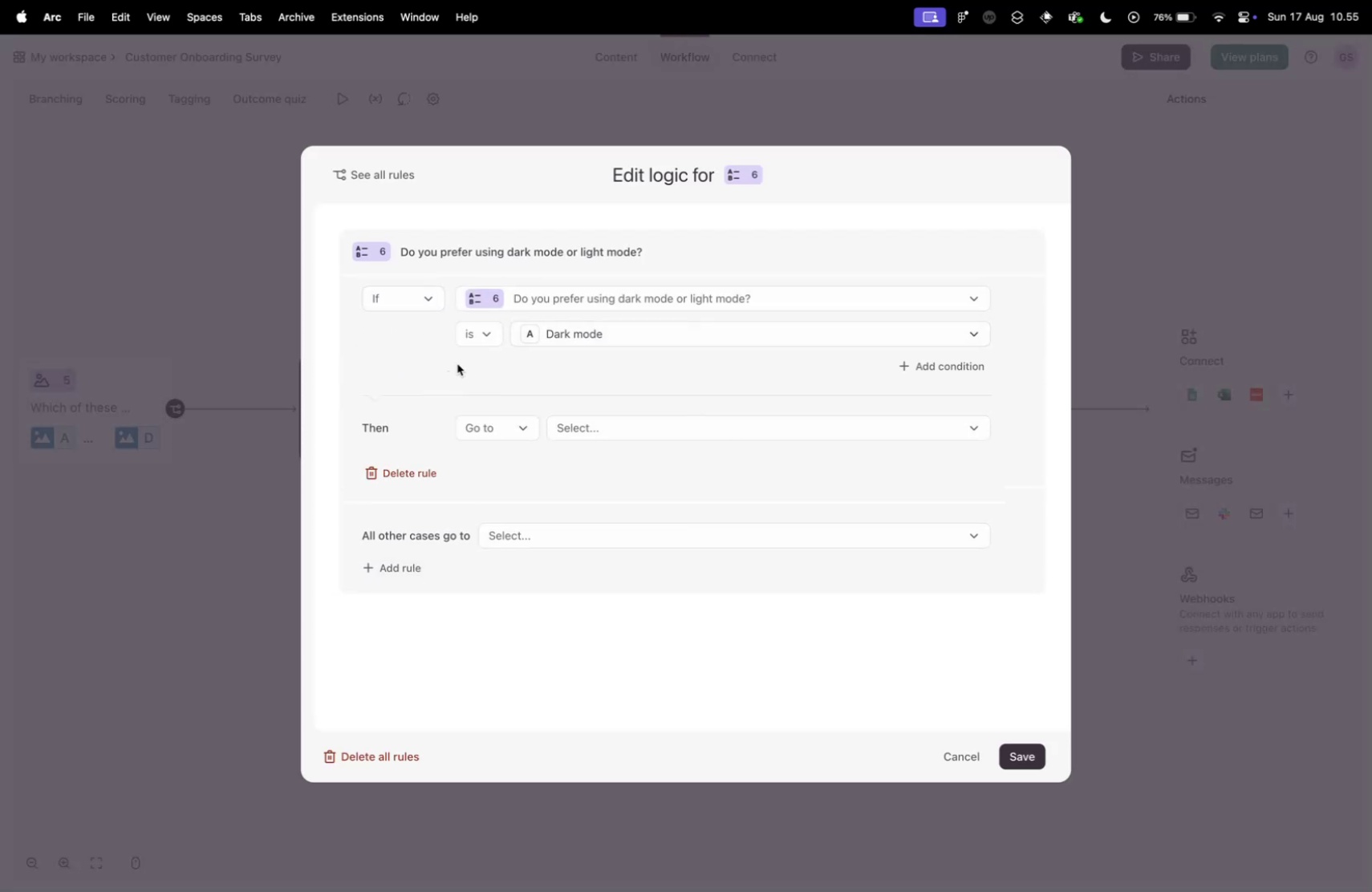 
double_click([599, 423])
 